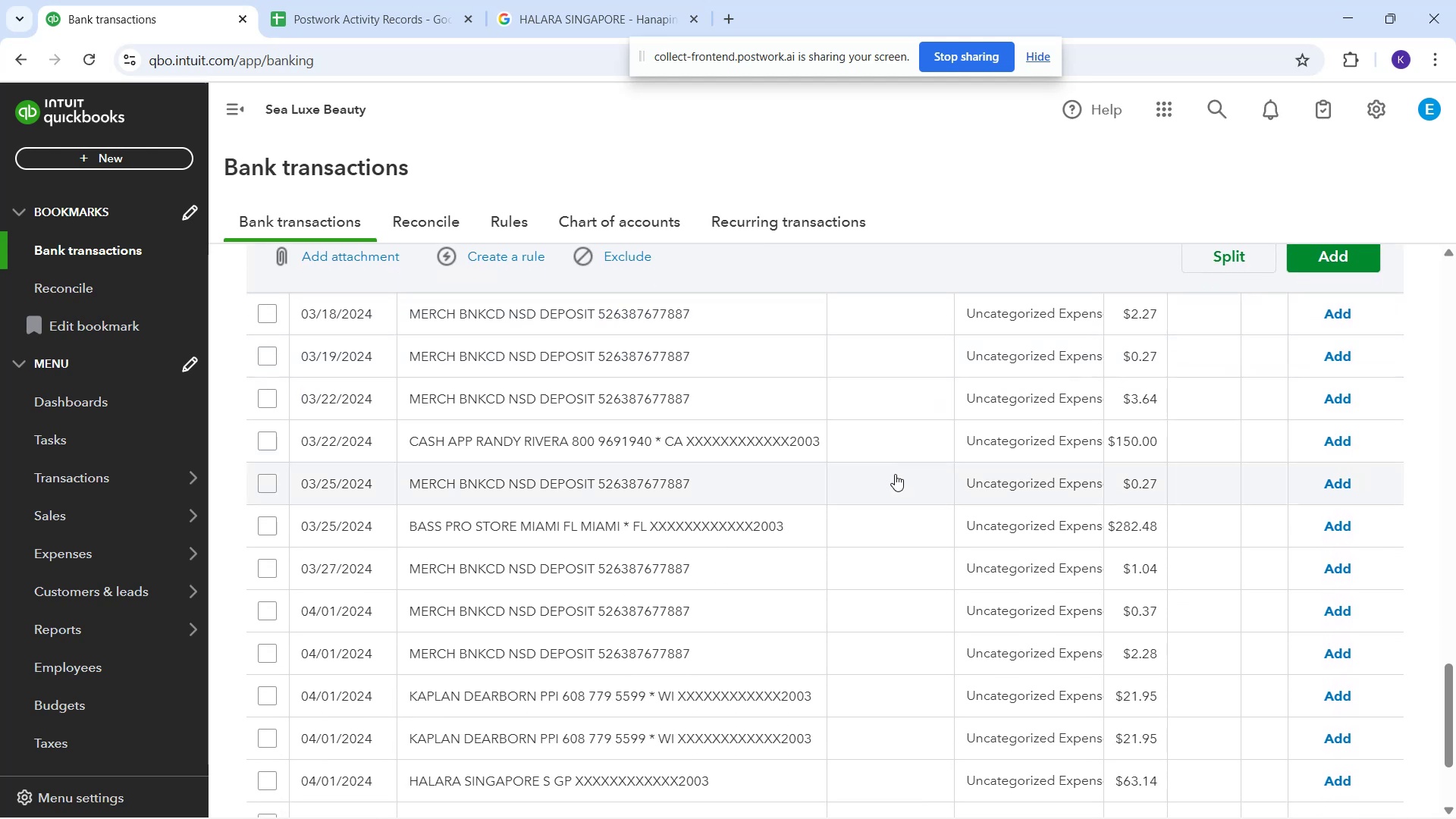 
wait(6.32)
 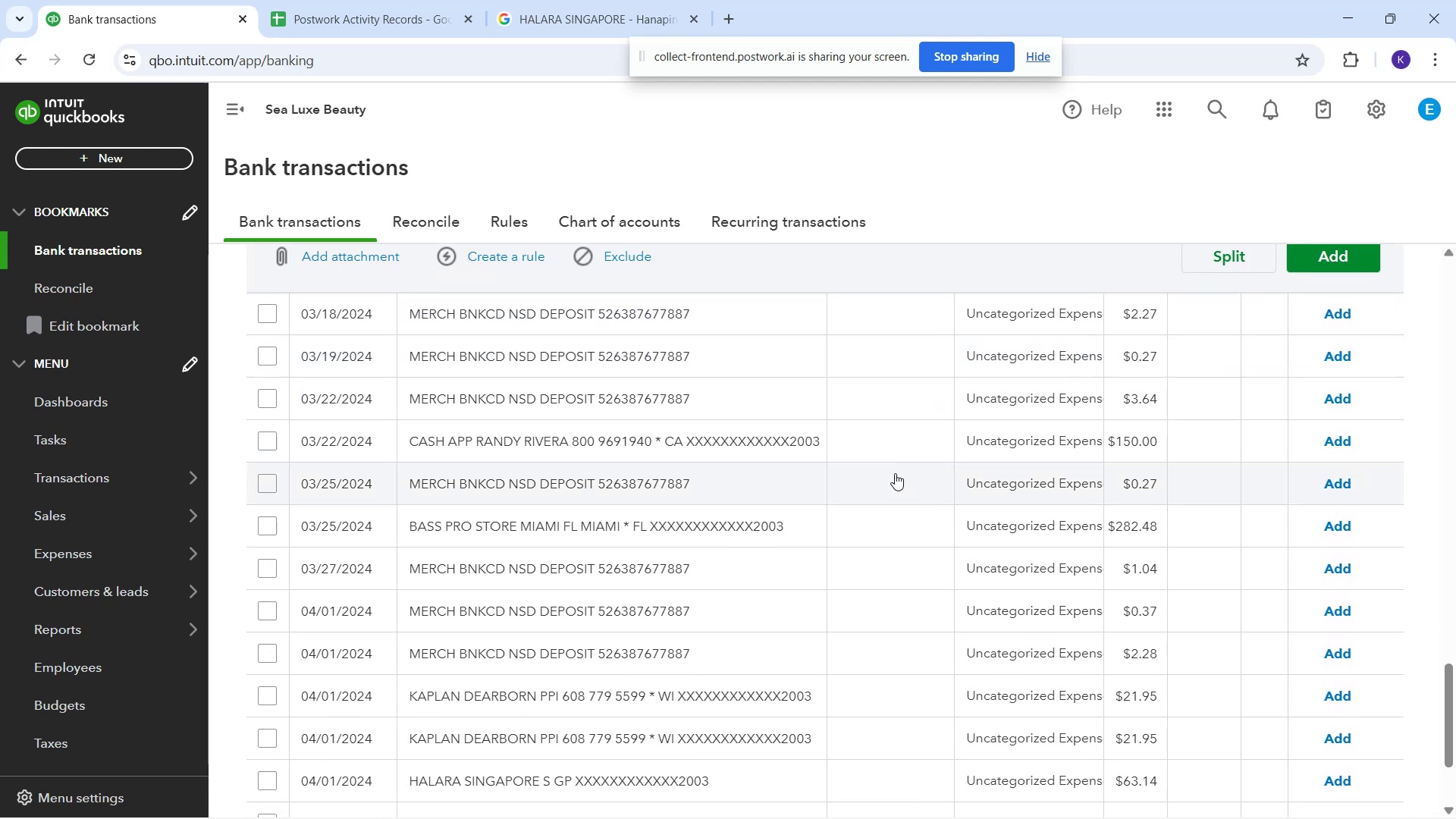 
left_click([745, 449])
 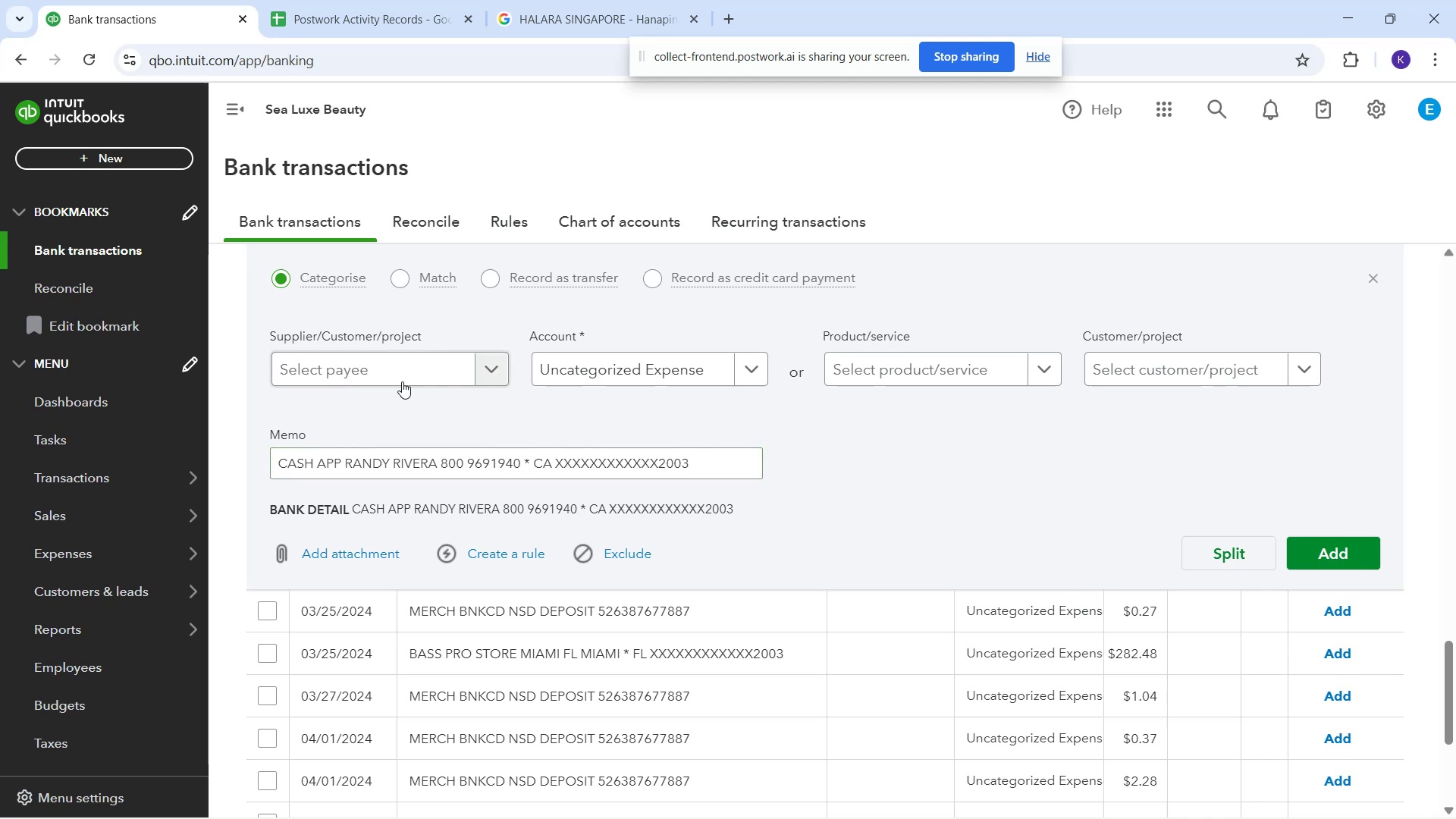 
scroll: coordinate [874, 427], scroll_direction: down, amount: 1.0
 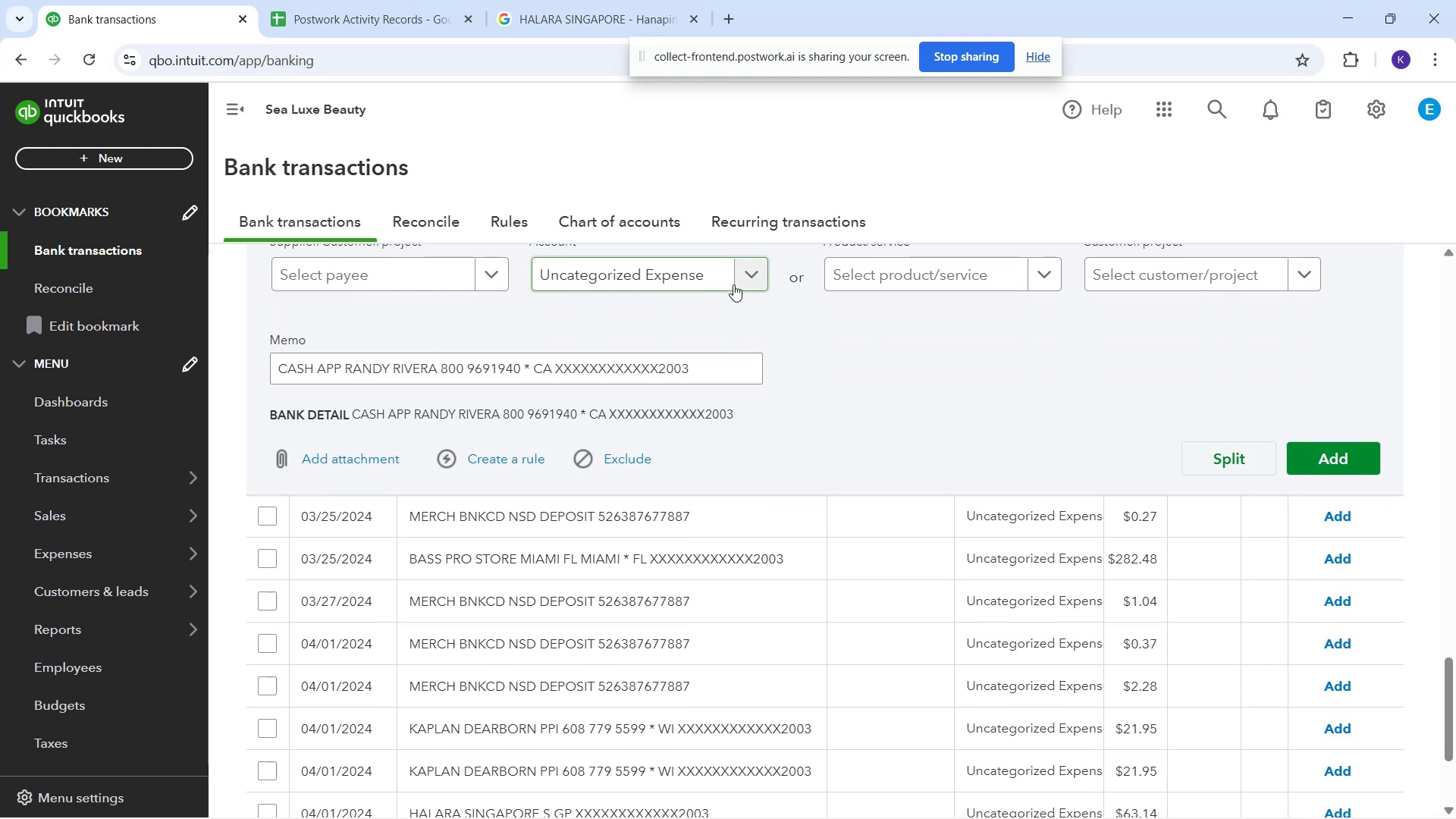 
scroll: coordinate [882, 441], scroll_direction: up, amount: 2.0
 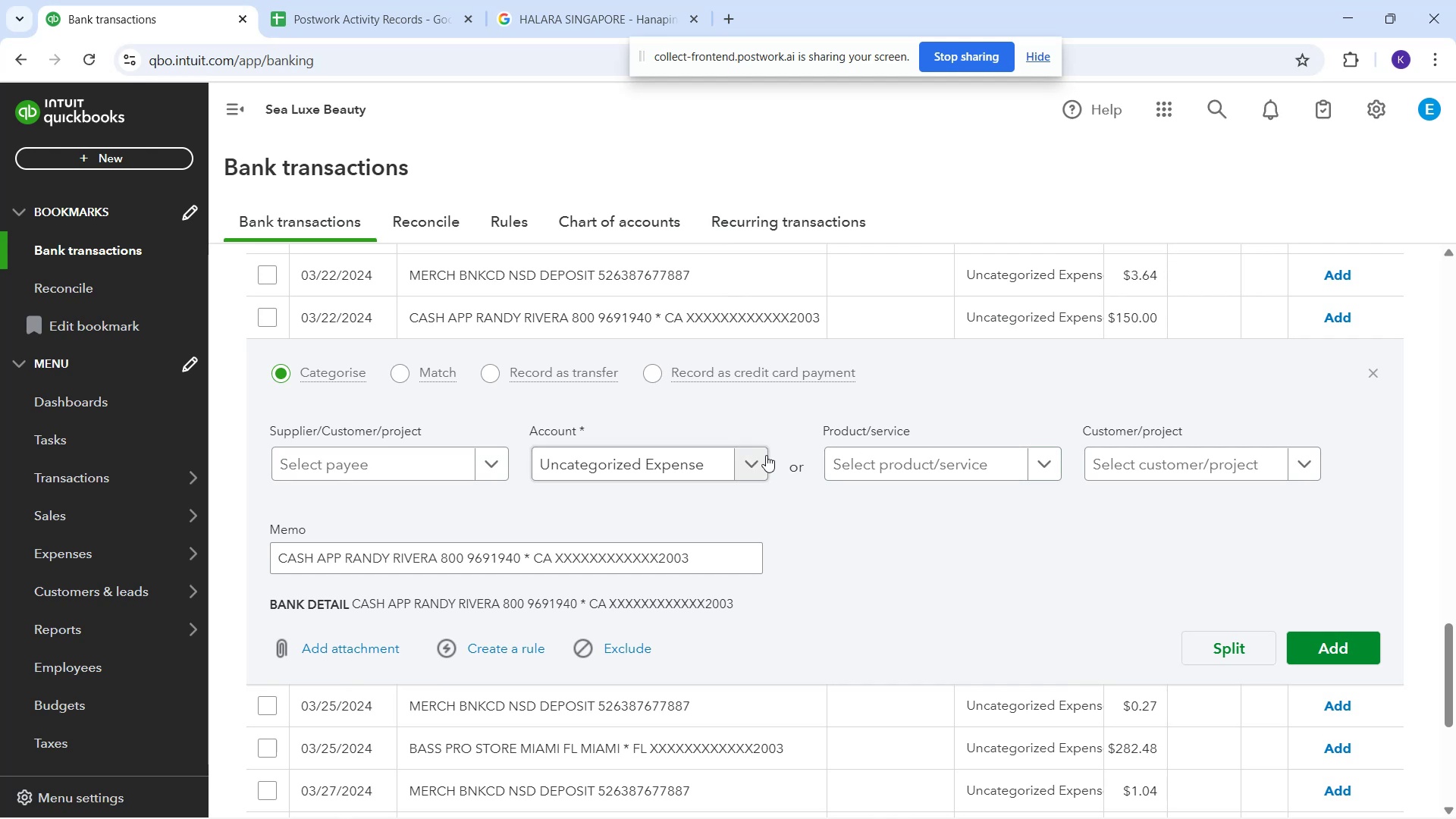 
left_click([717, 459])
 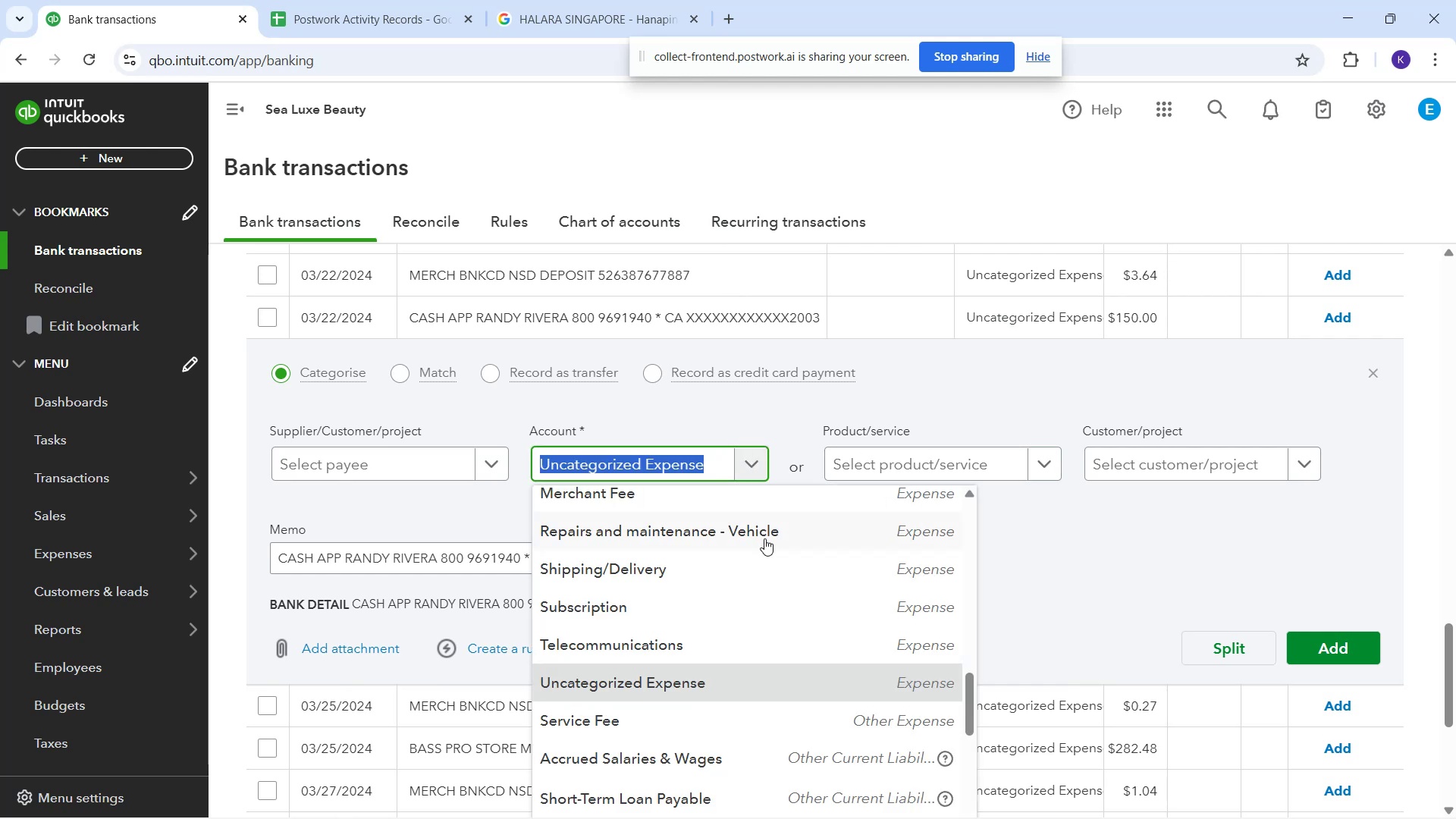 
scroll: coordinate [761, 549], scroll_direction: down, amount: 1.0
 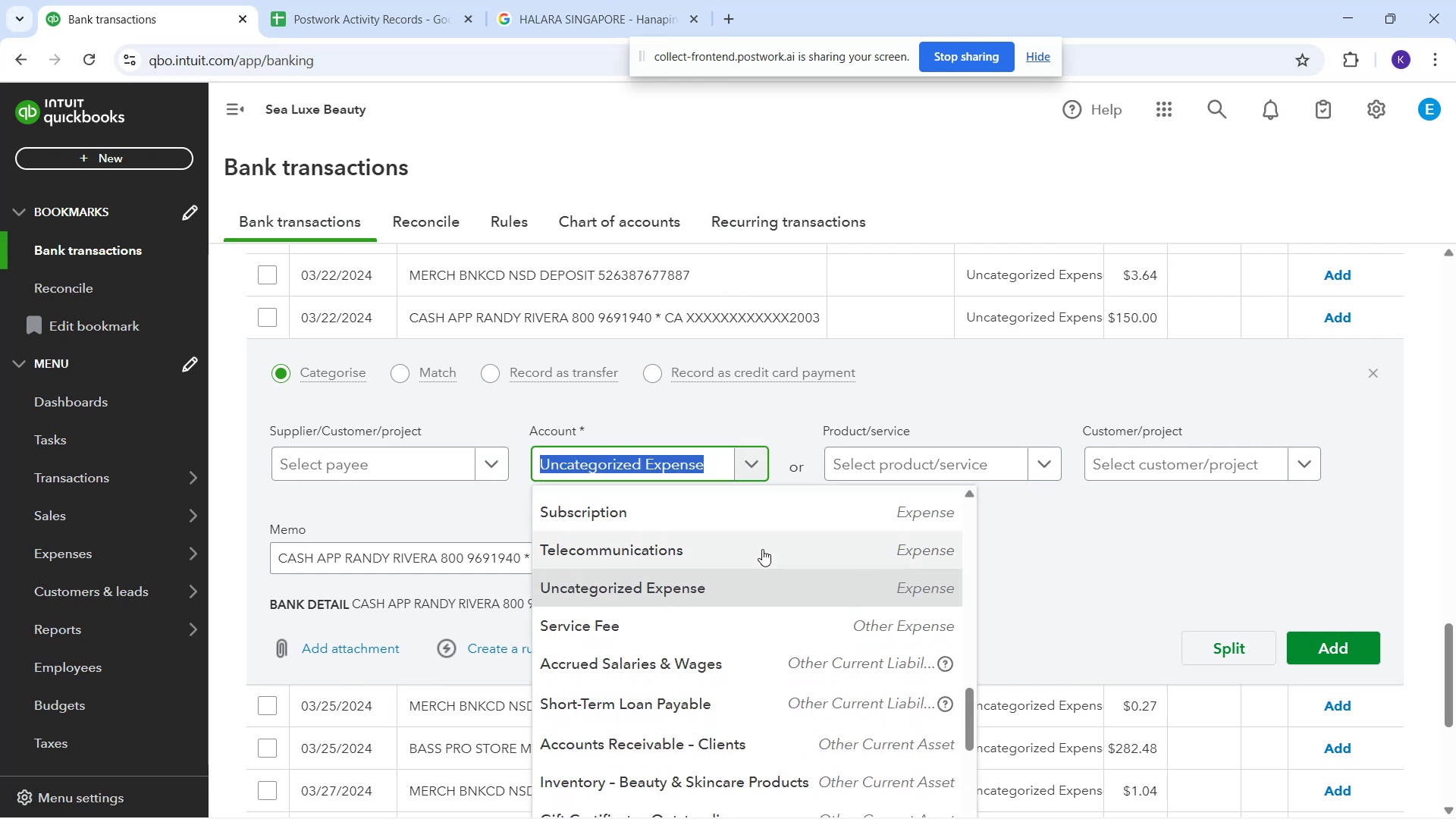 
scroll: coordinate [488, 459], scroll_direction: up, amount: 30.0
 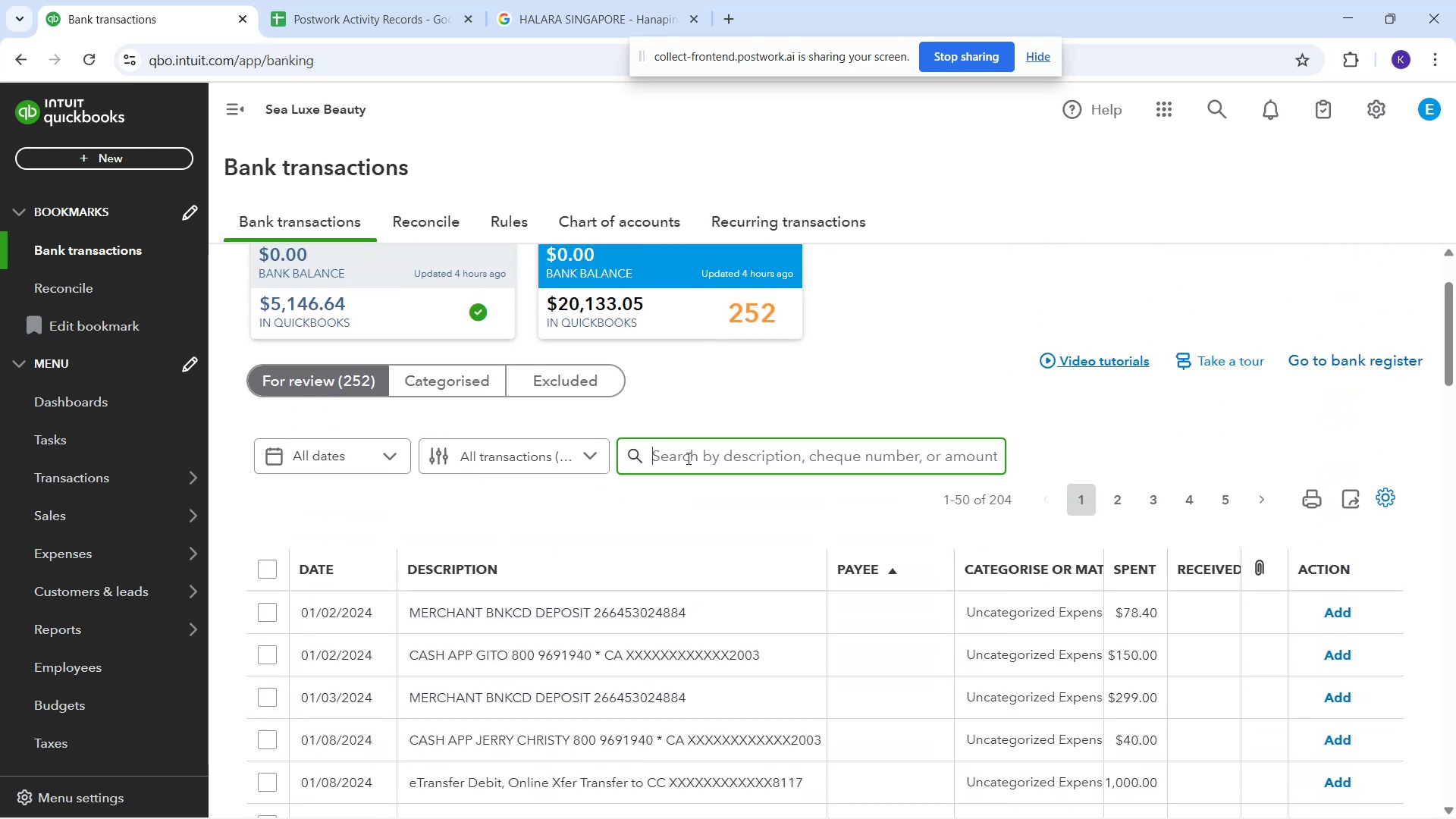 
type(cash app)
 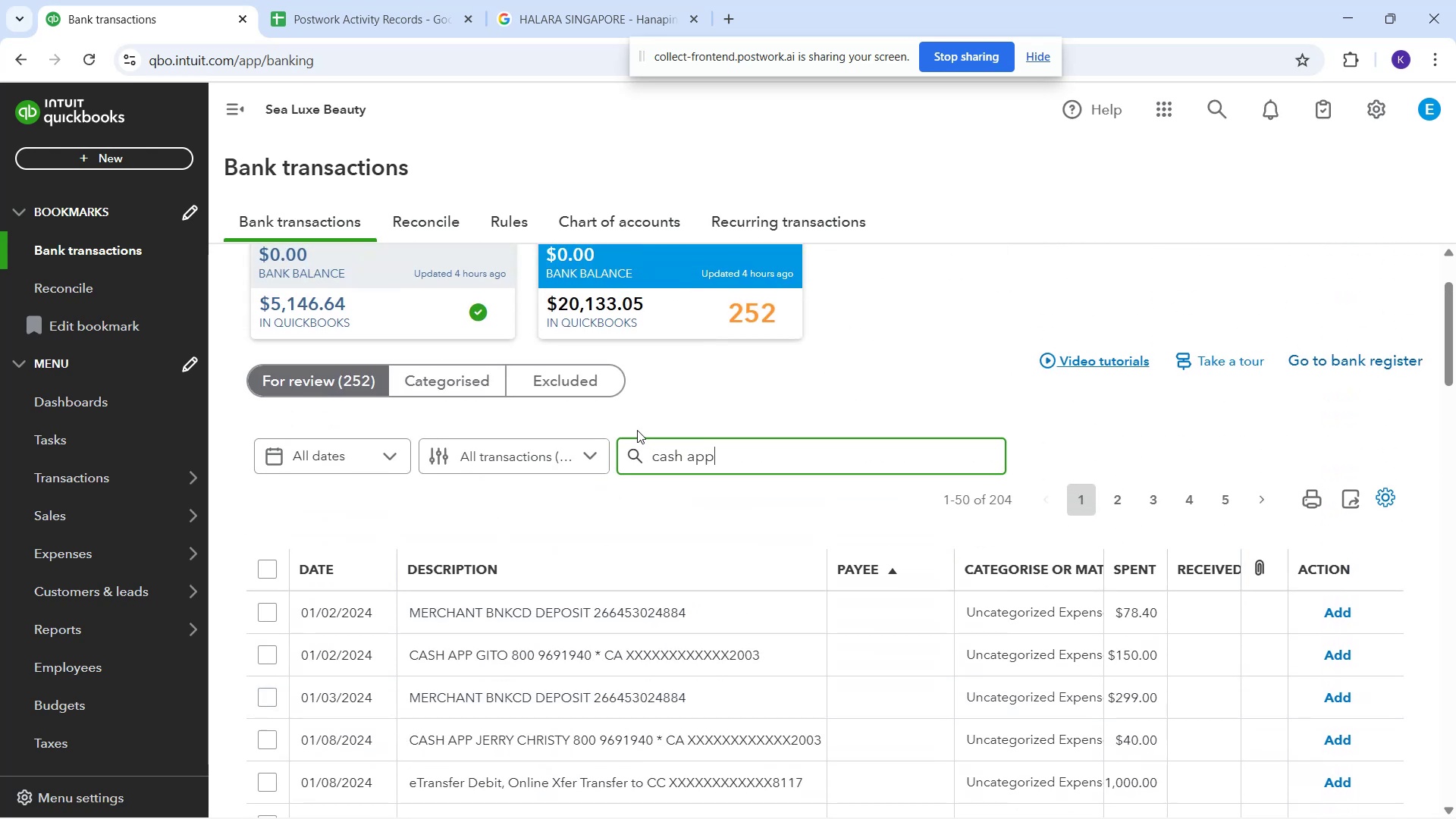 
key(Enter)
 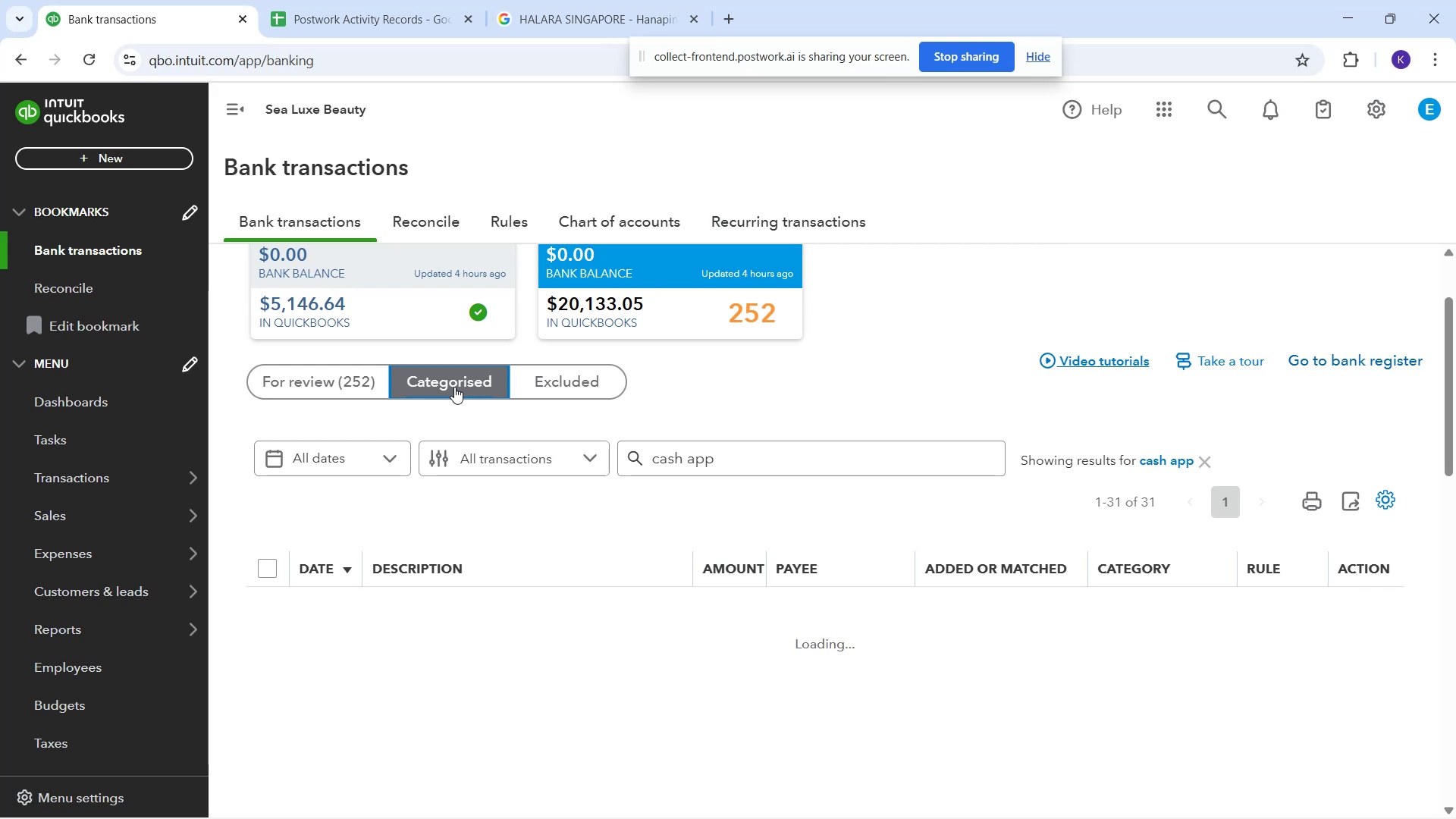 
wait(7.24)
 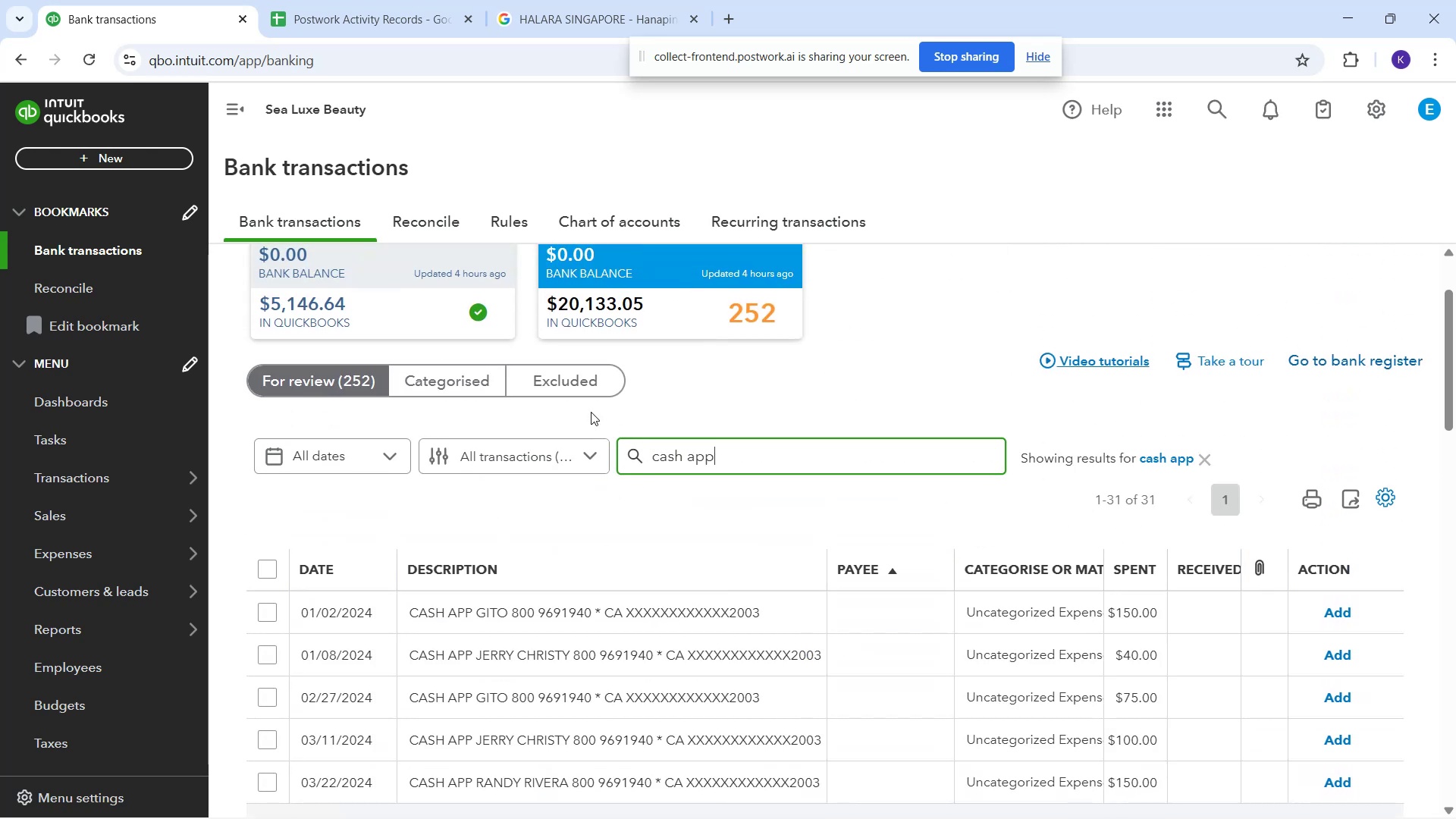 
scroll: coordinate [607, 600], scroll_direction: down, amount: 2.0
 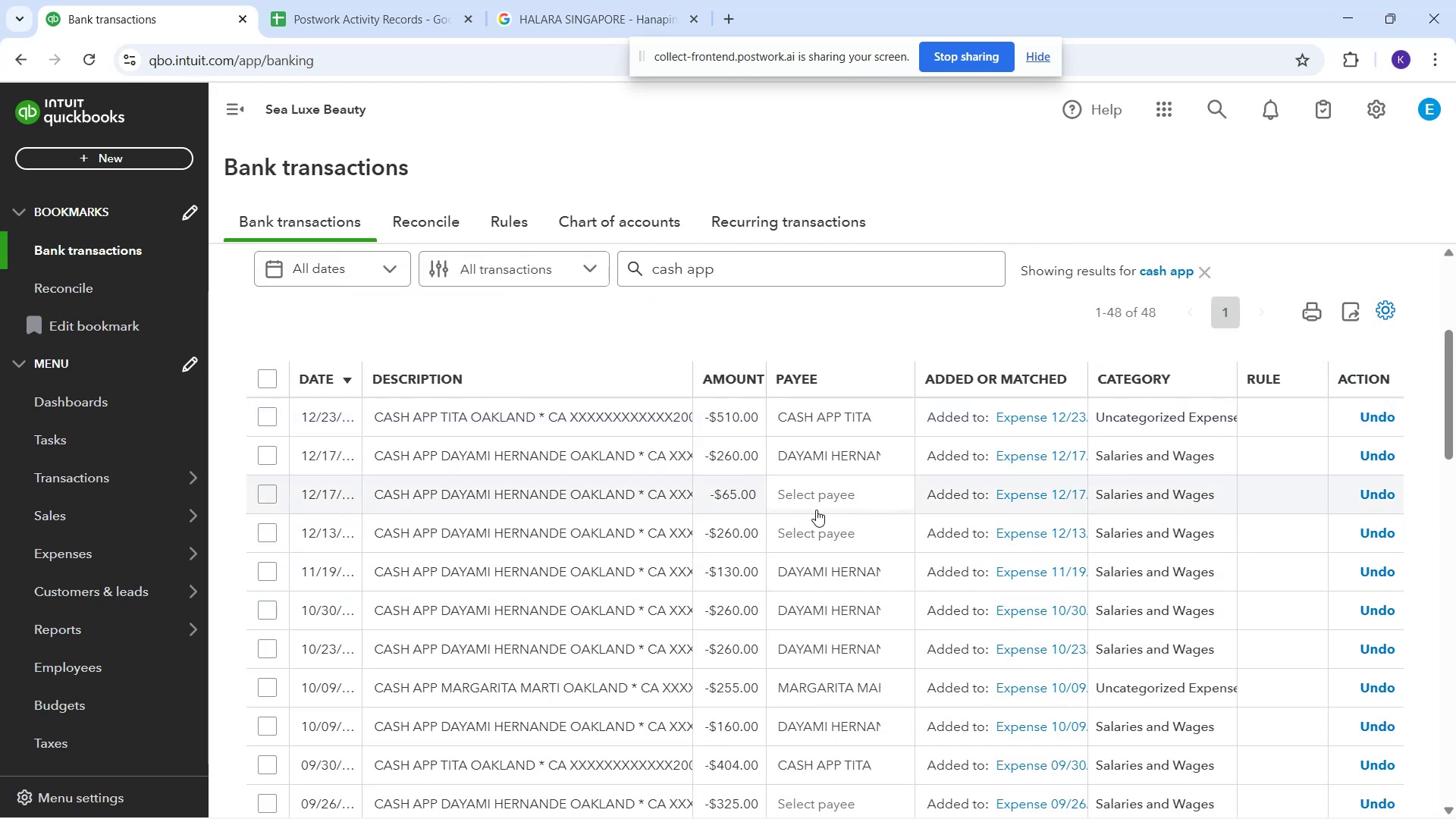 
wait(7.67)
 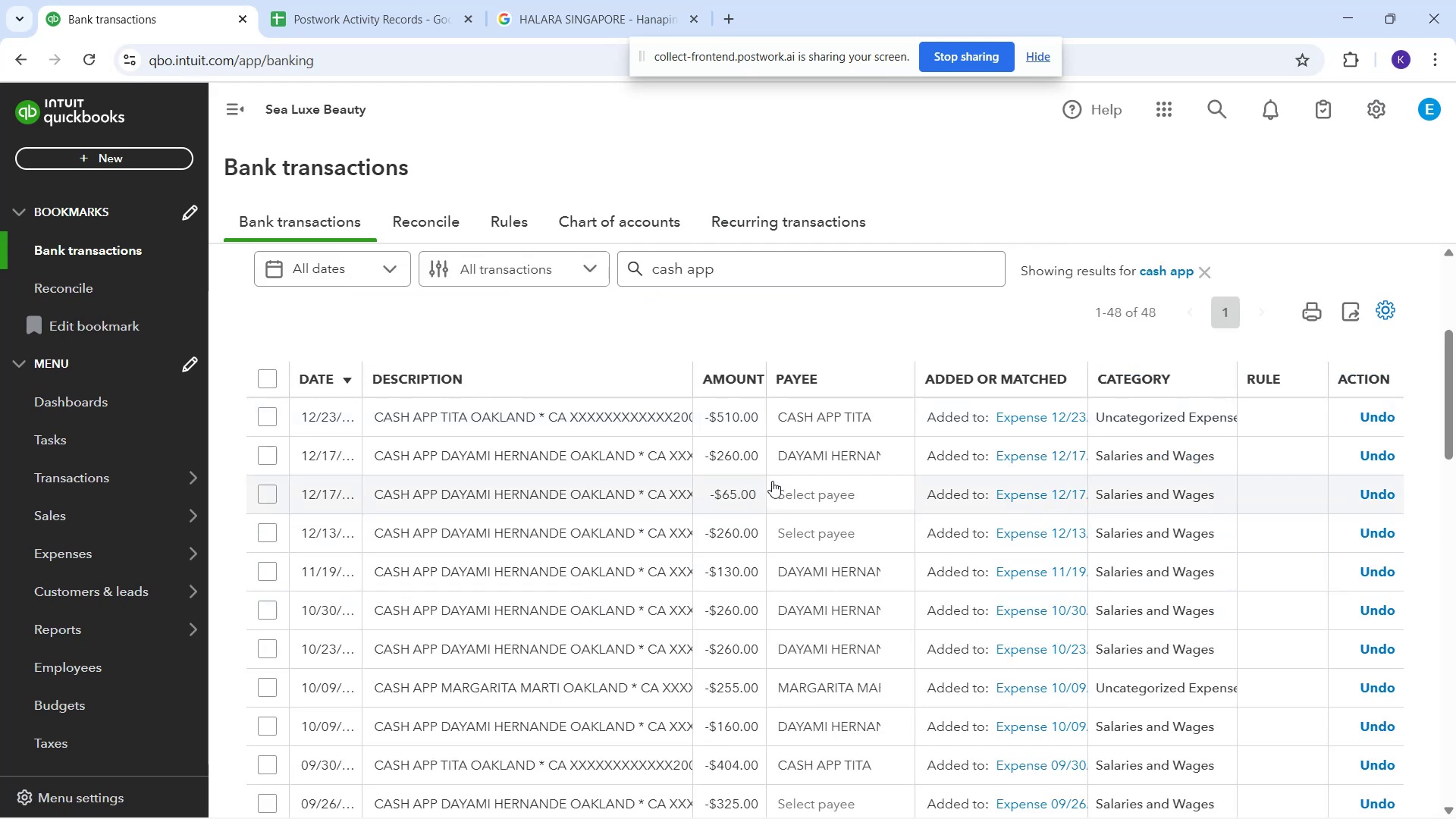 
scroll: coordinate [640, 656], scroll_direction: down, amount: 1.0
 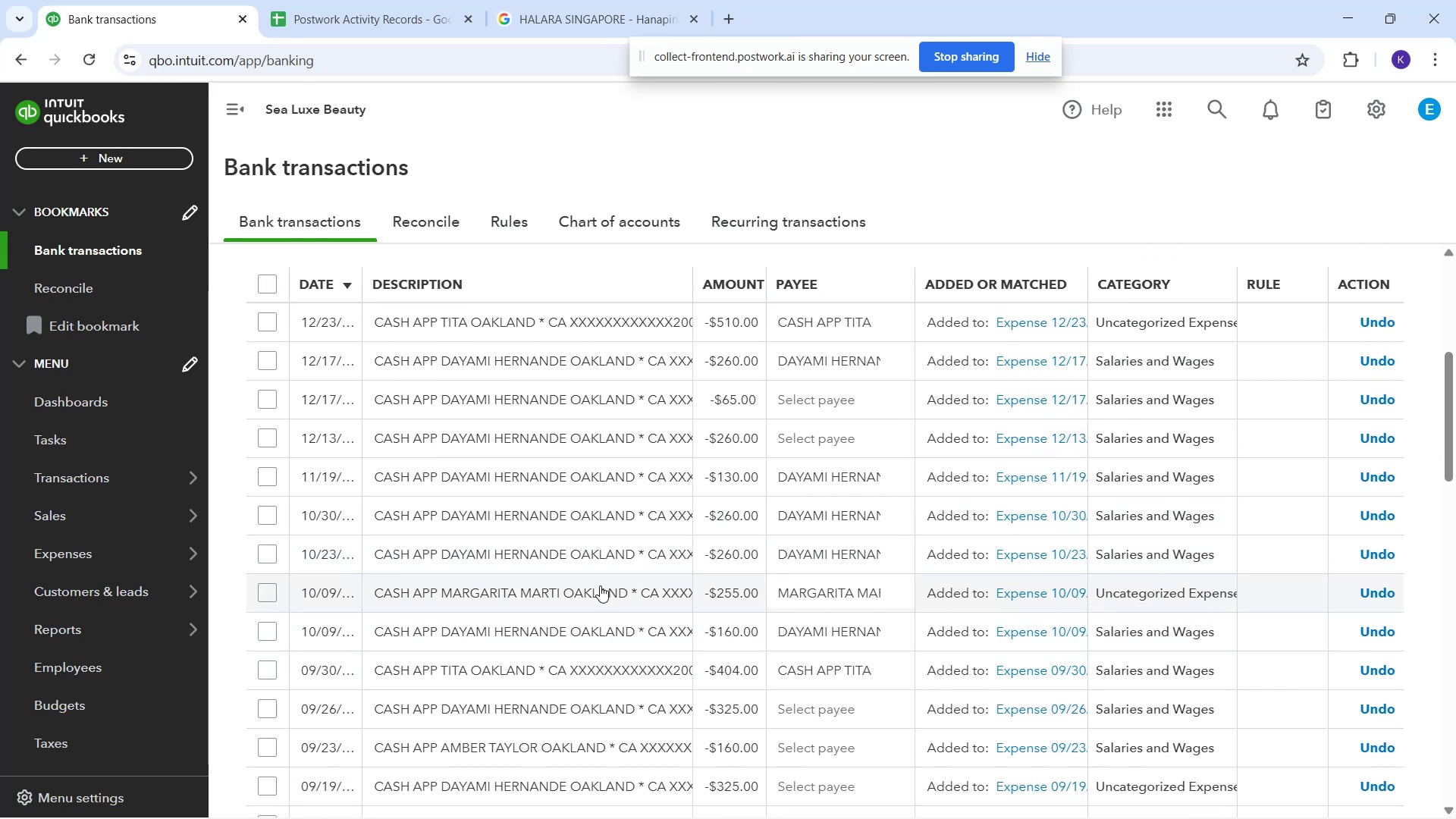 
wait(6.61)
 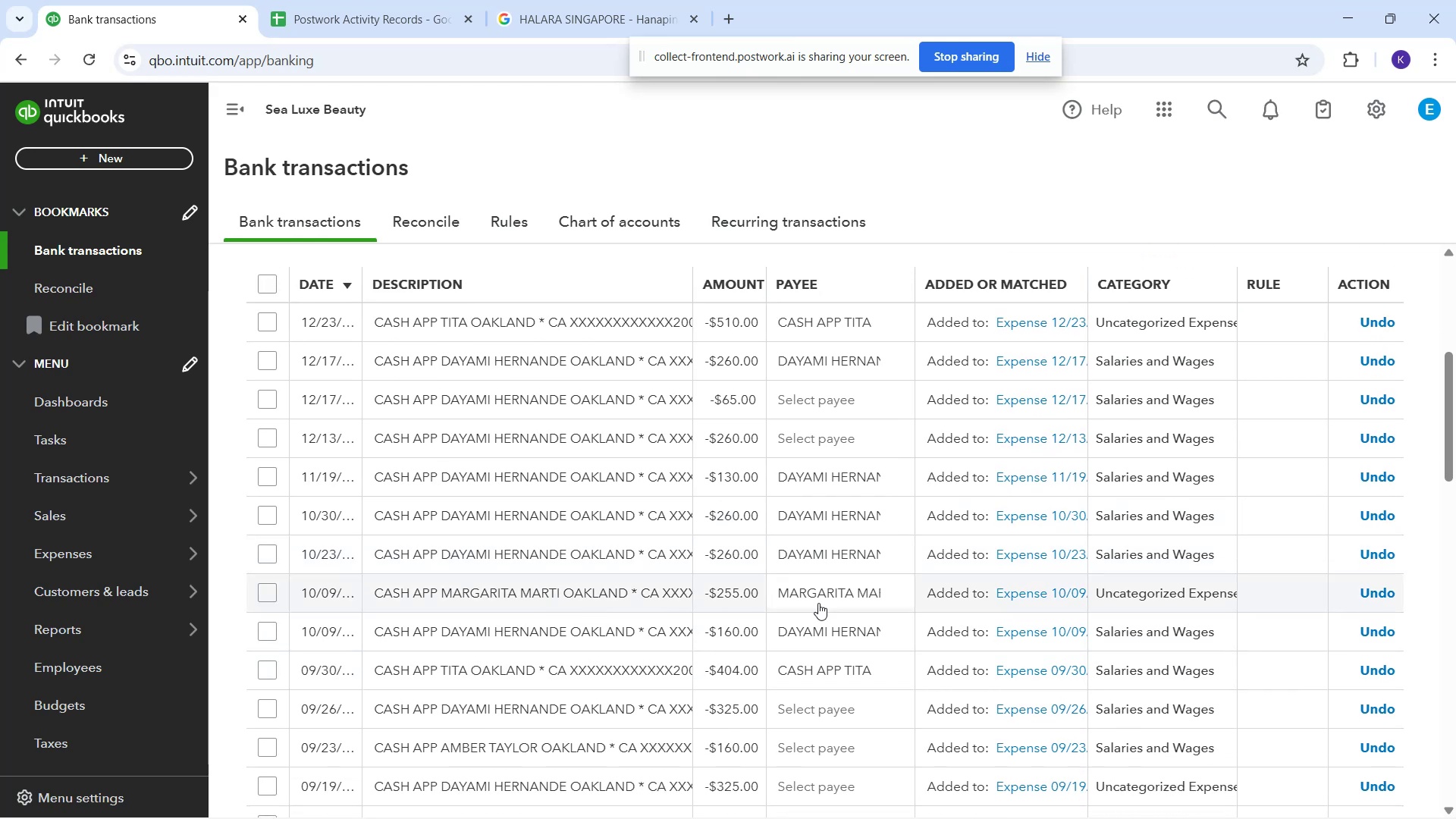 
left_click([601, 595])
 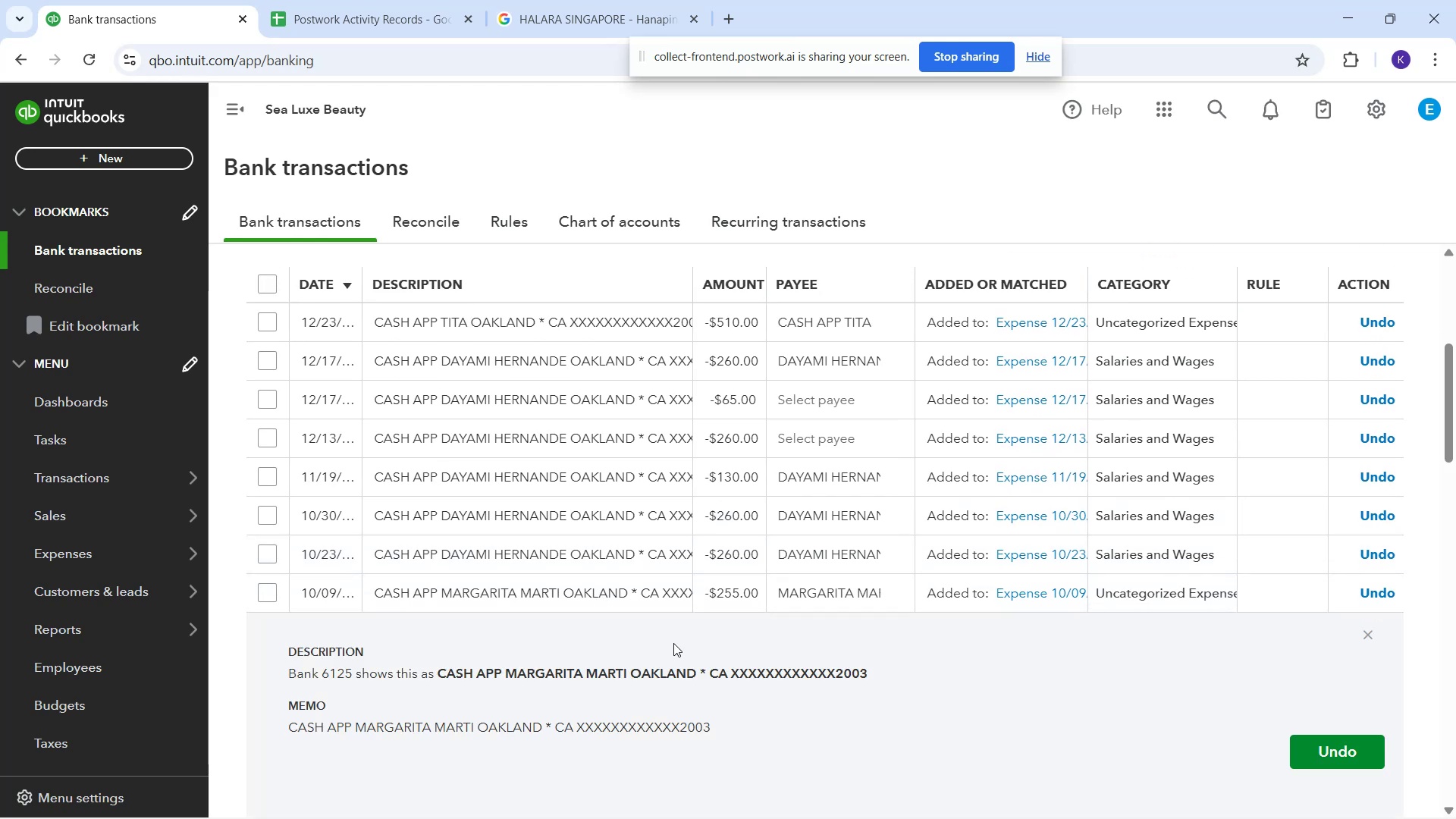 
scroll: coordinate [676, 643], scroll_direction: down, amount: 1.0
 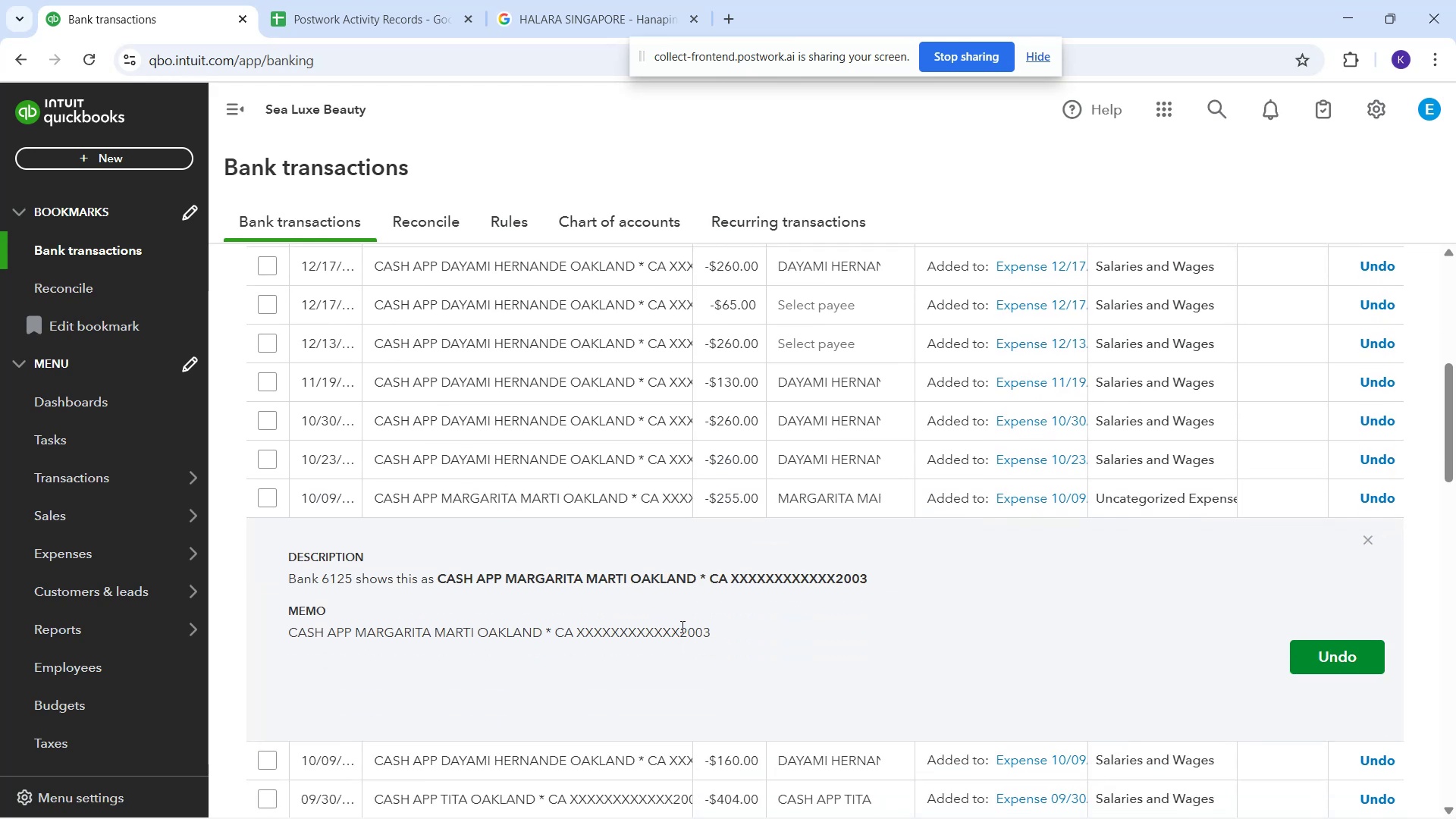 
scroll: coordinate [690, 625], scroll_direction: up, amount: 1.0
 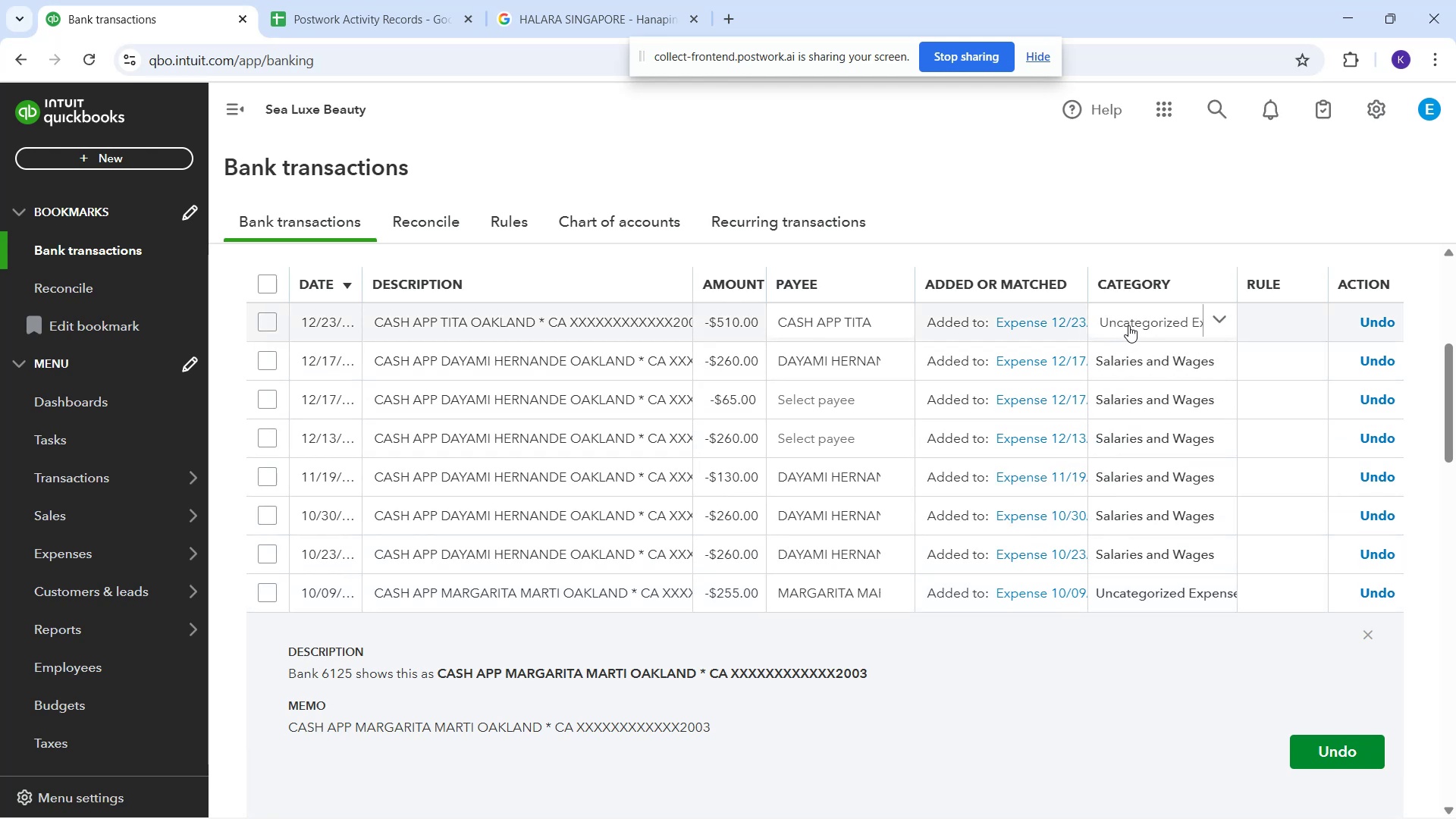 
wait(5.81)
 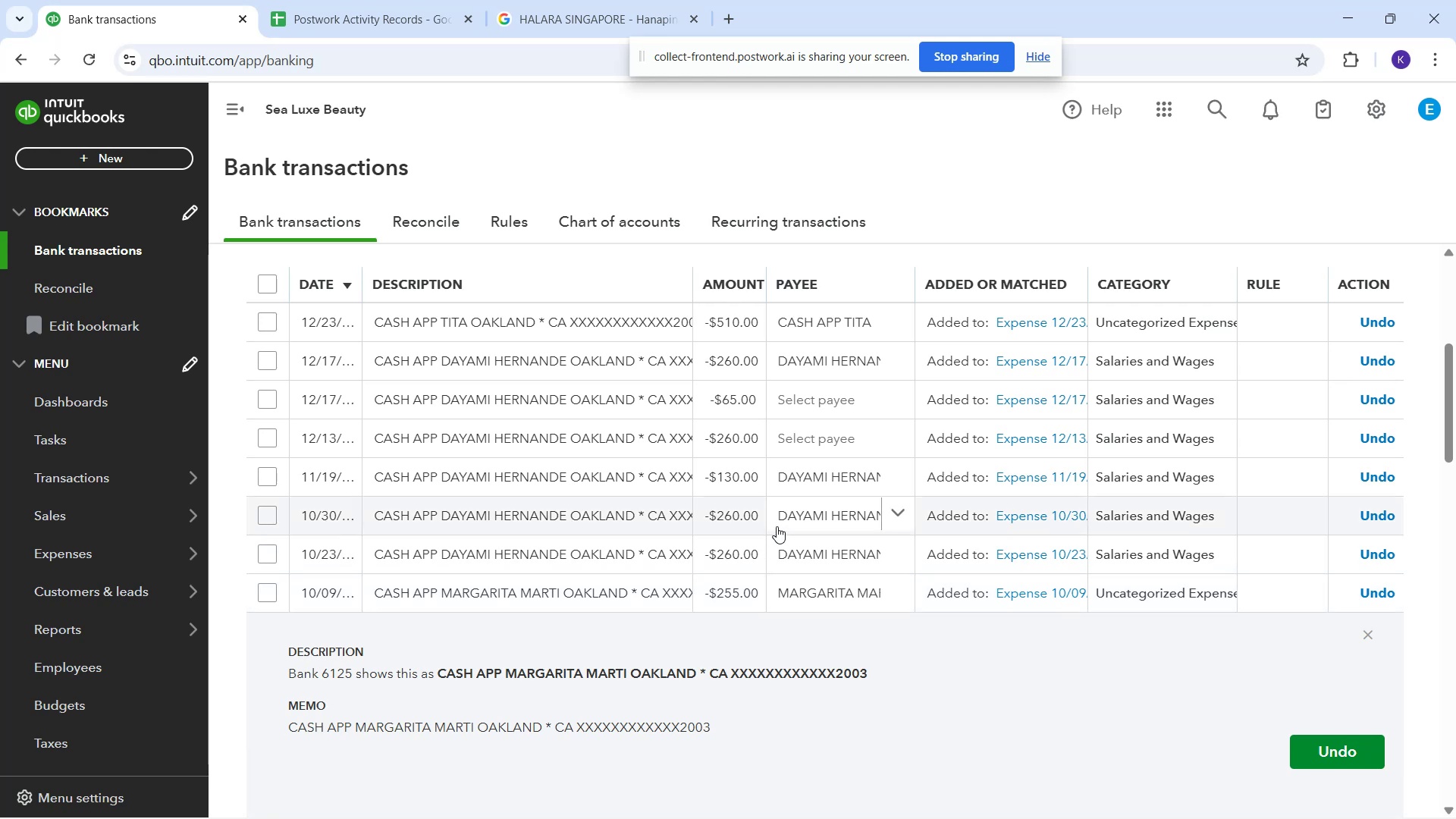 
left_click([1170, 312])
 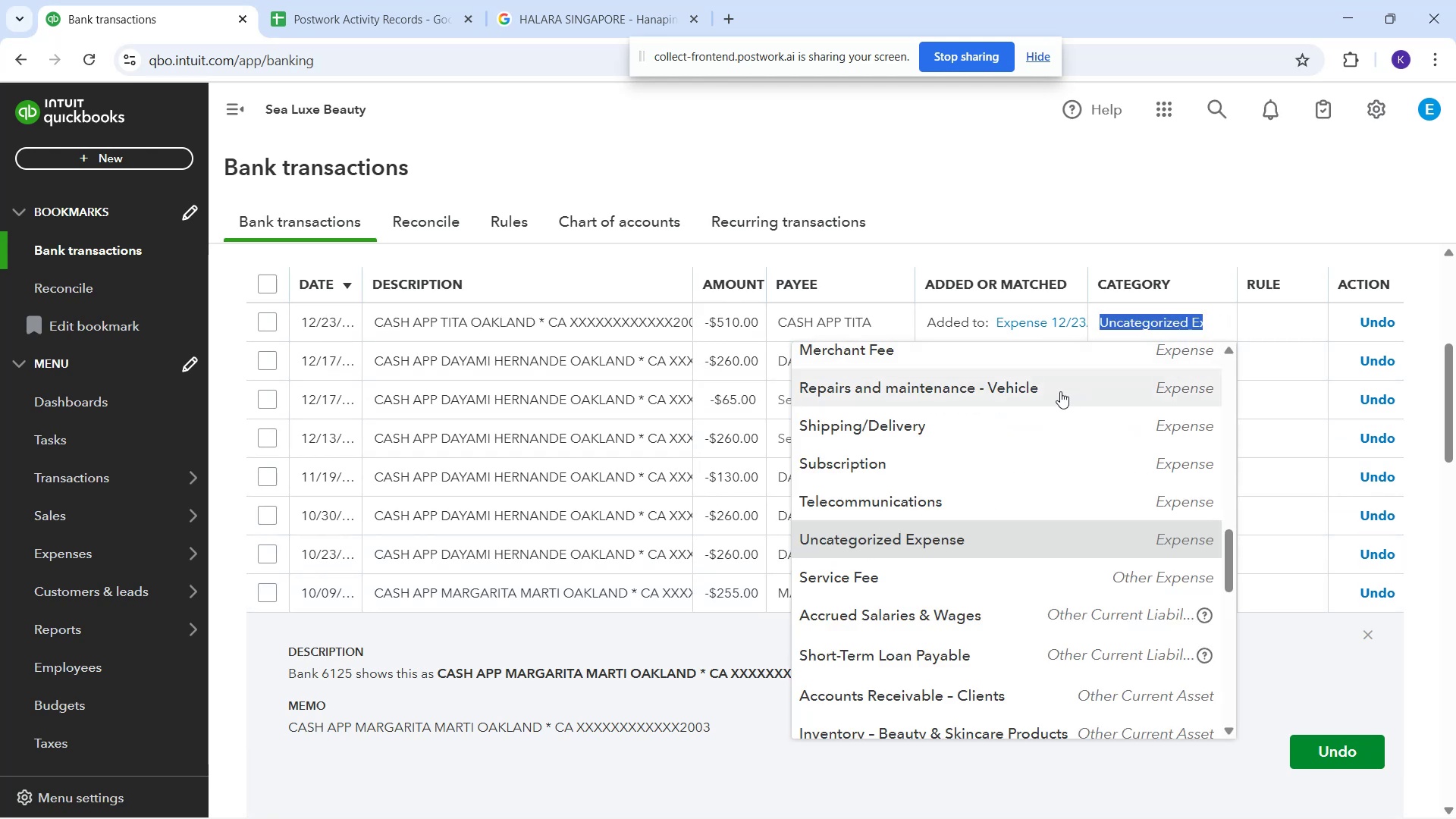 
scroll: coordinate [1013, 466], scroll_direction: up, amount: 15.0
 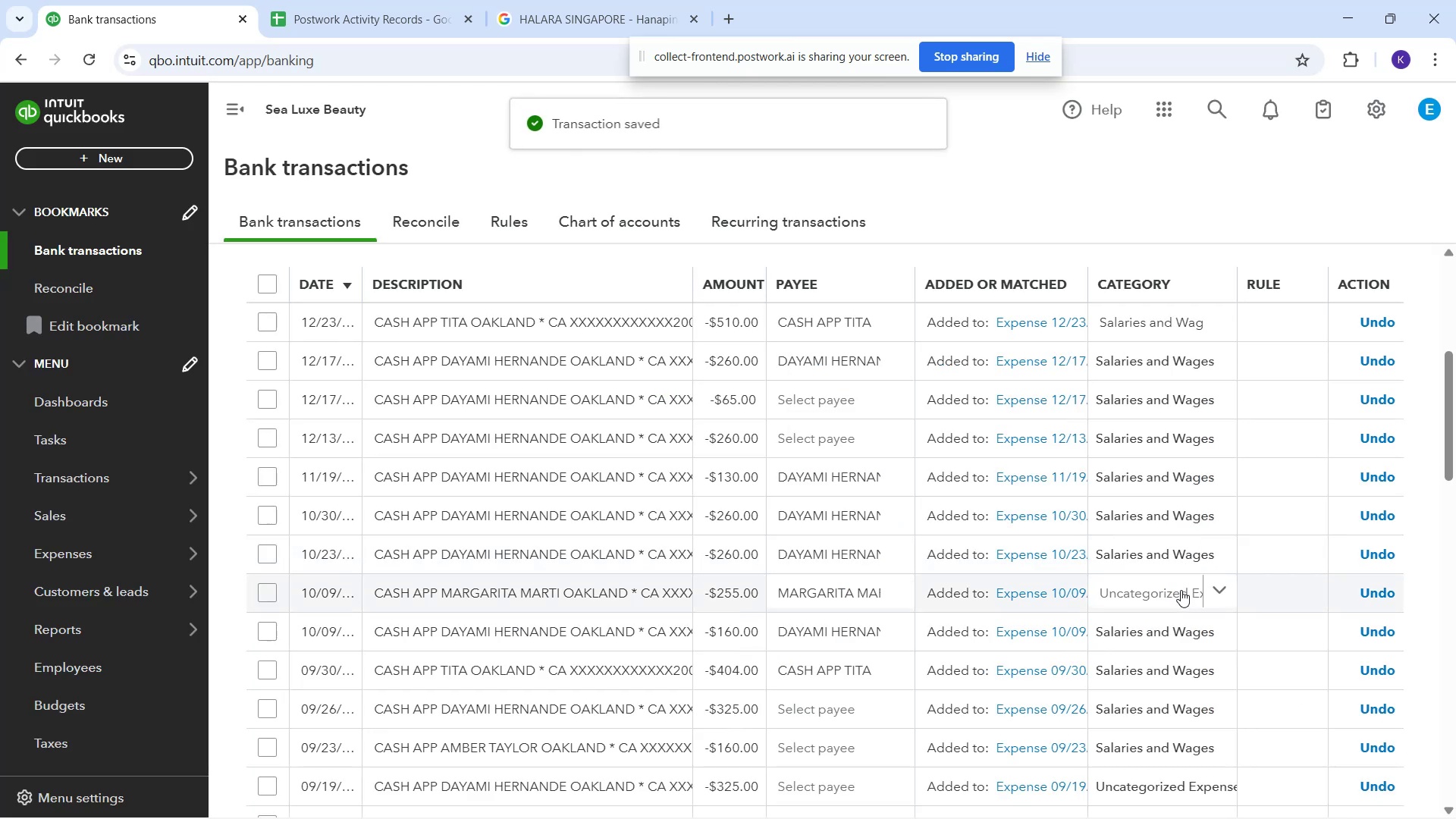 
wait(5.42)
 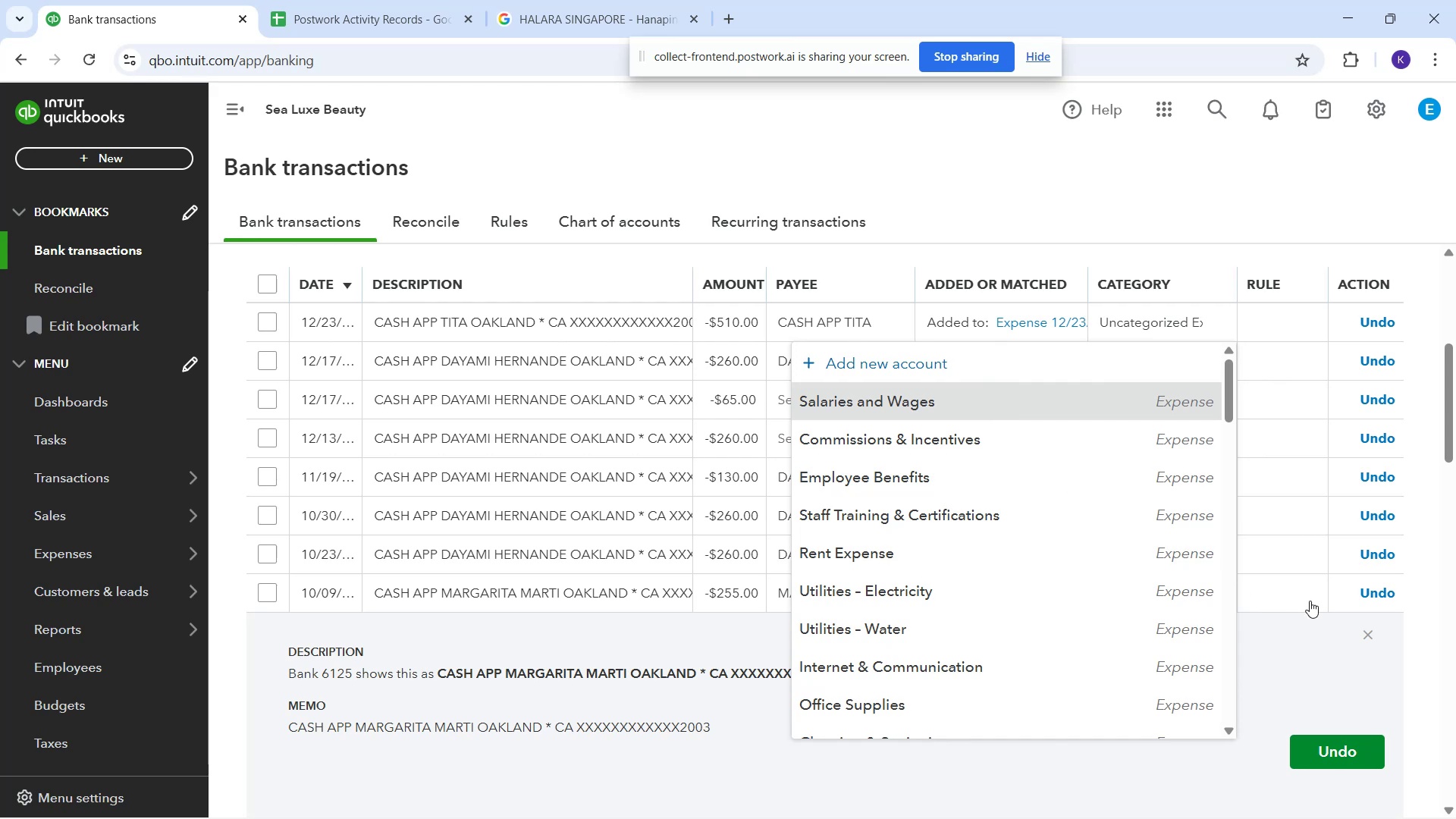 
scroll: coordinate [1034, 268], scroll_direction: up, amount: 13.0
 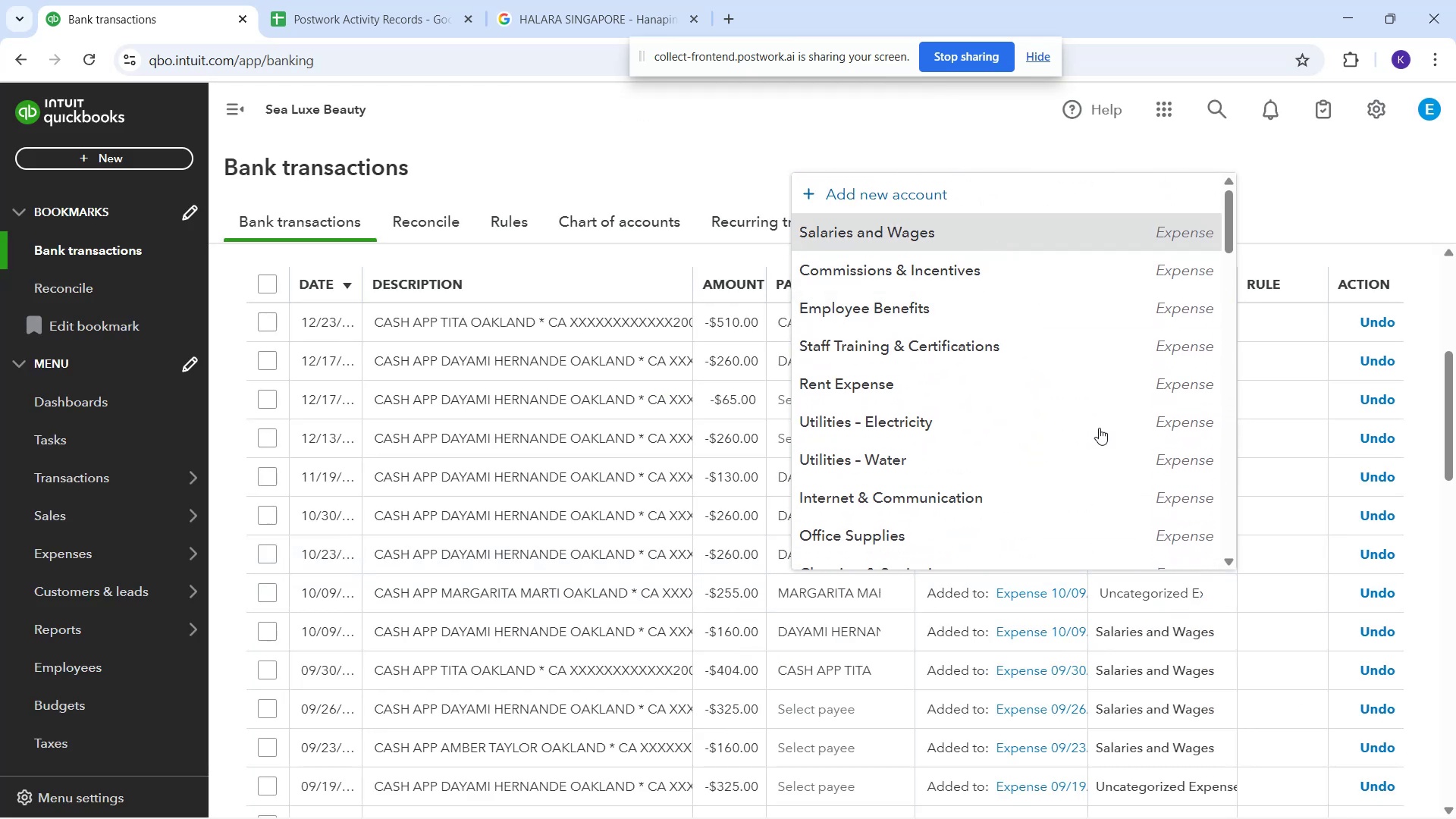 
scroll: coordinate [1081, 544], scroll_direction: down, amount: 4.0
 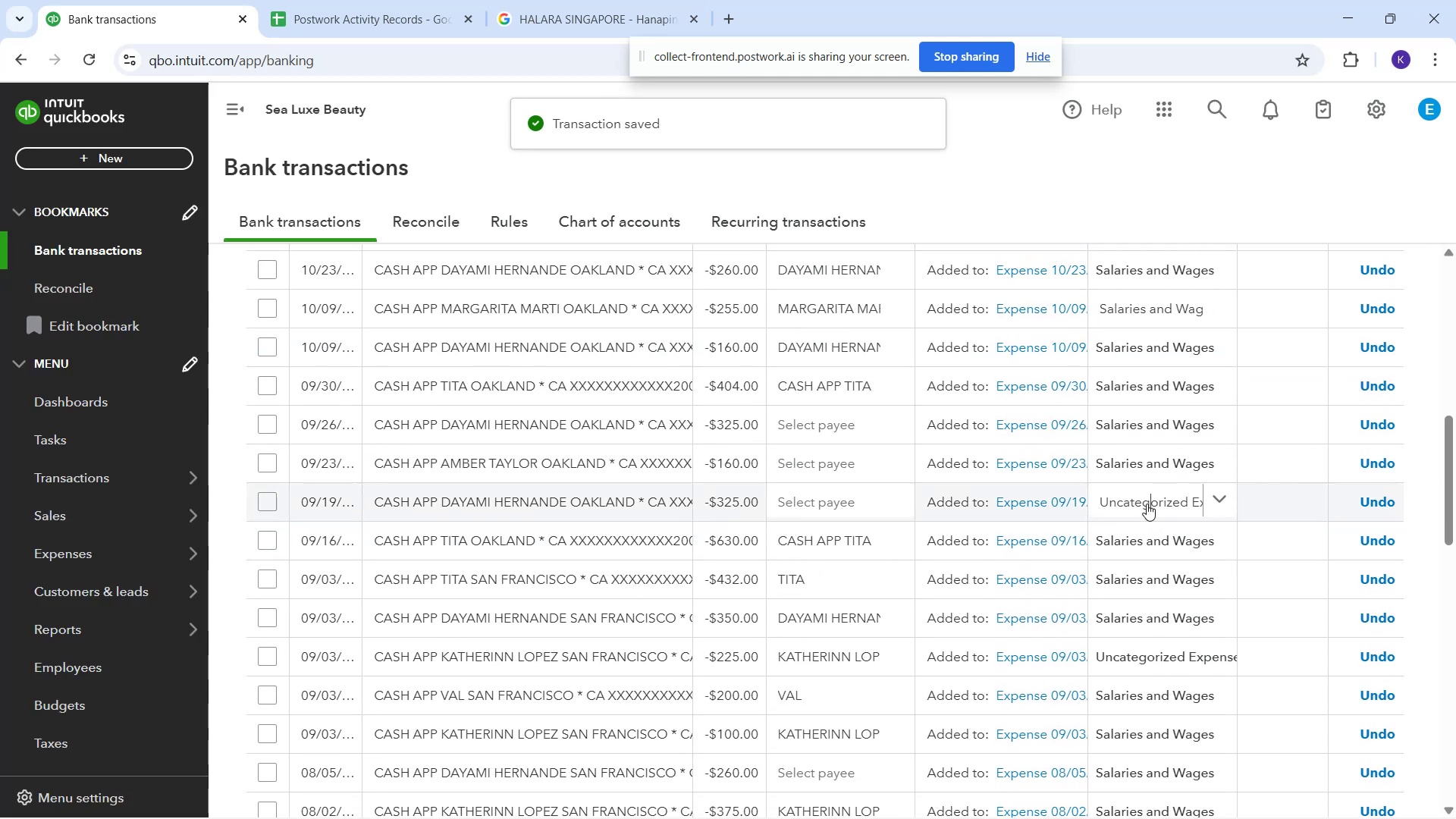 
scroll: coordinate [1108, 563], scroll_direction: up, amount: 11.0
 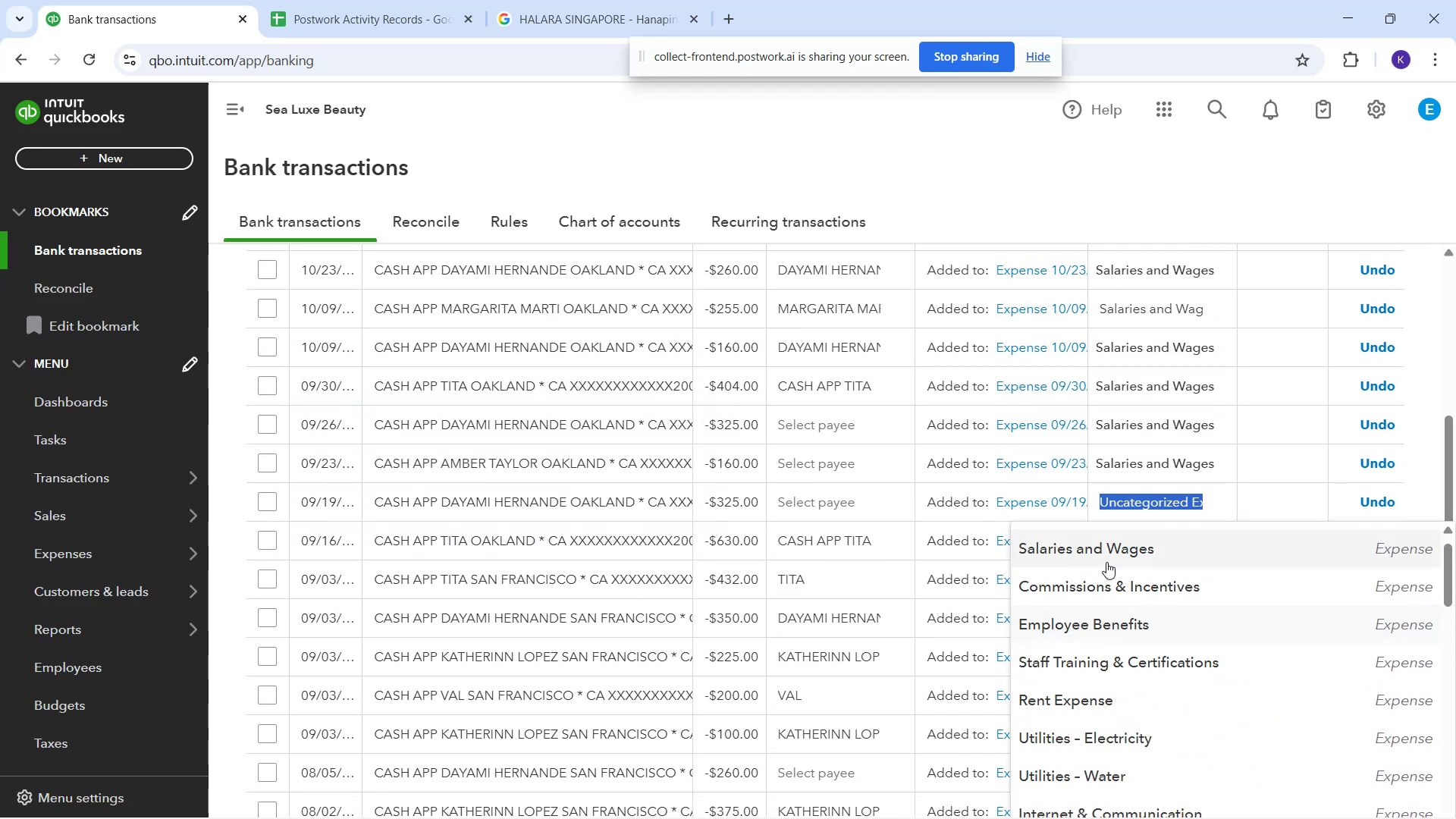 
left_click([1106, 562])
 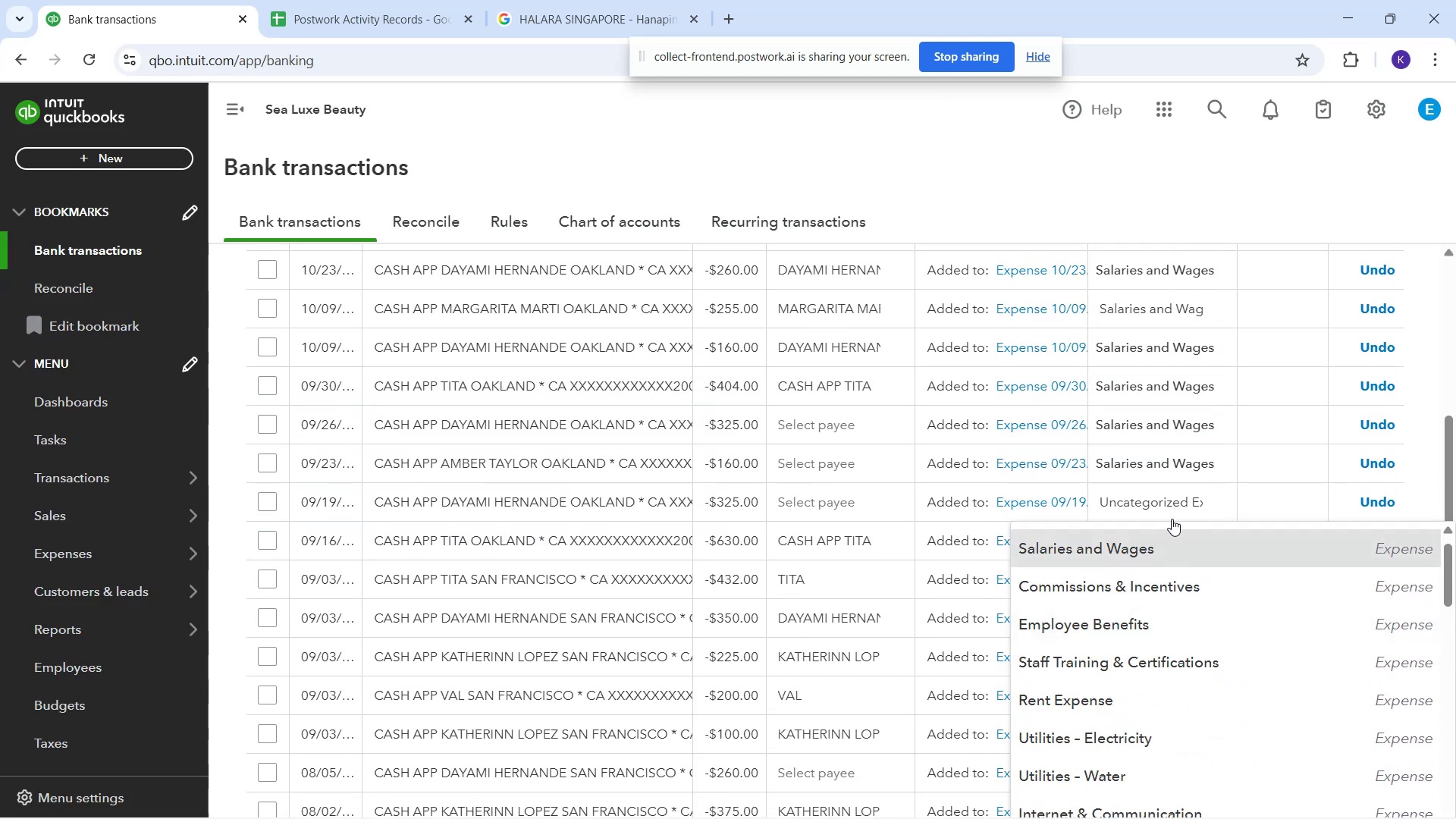 
scroll: coordinate [1031, 692], scroll_direction: down, amount: 4.0
 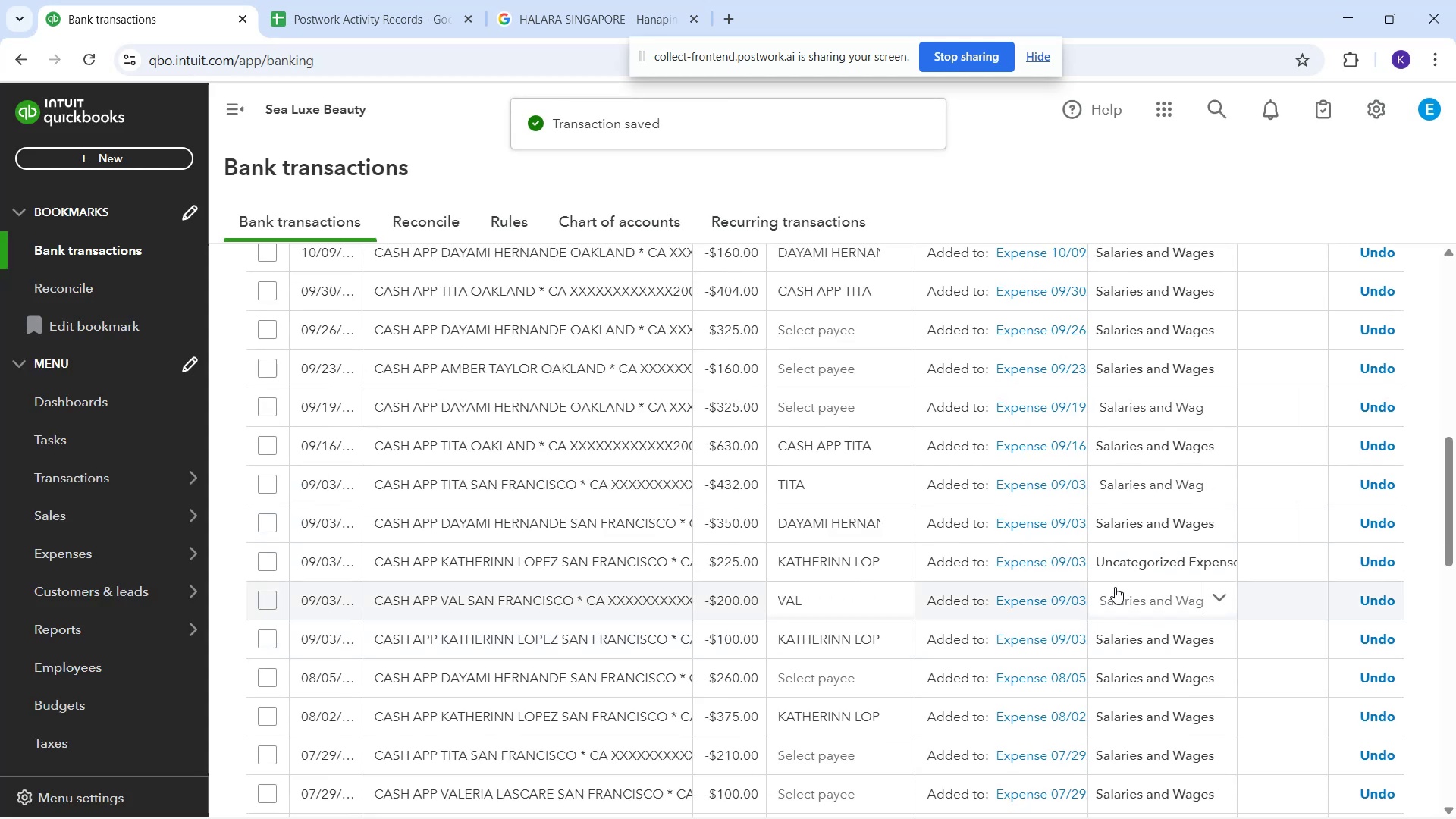 
left_click([1123, 565])
 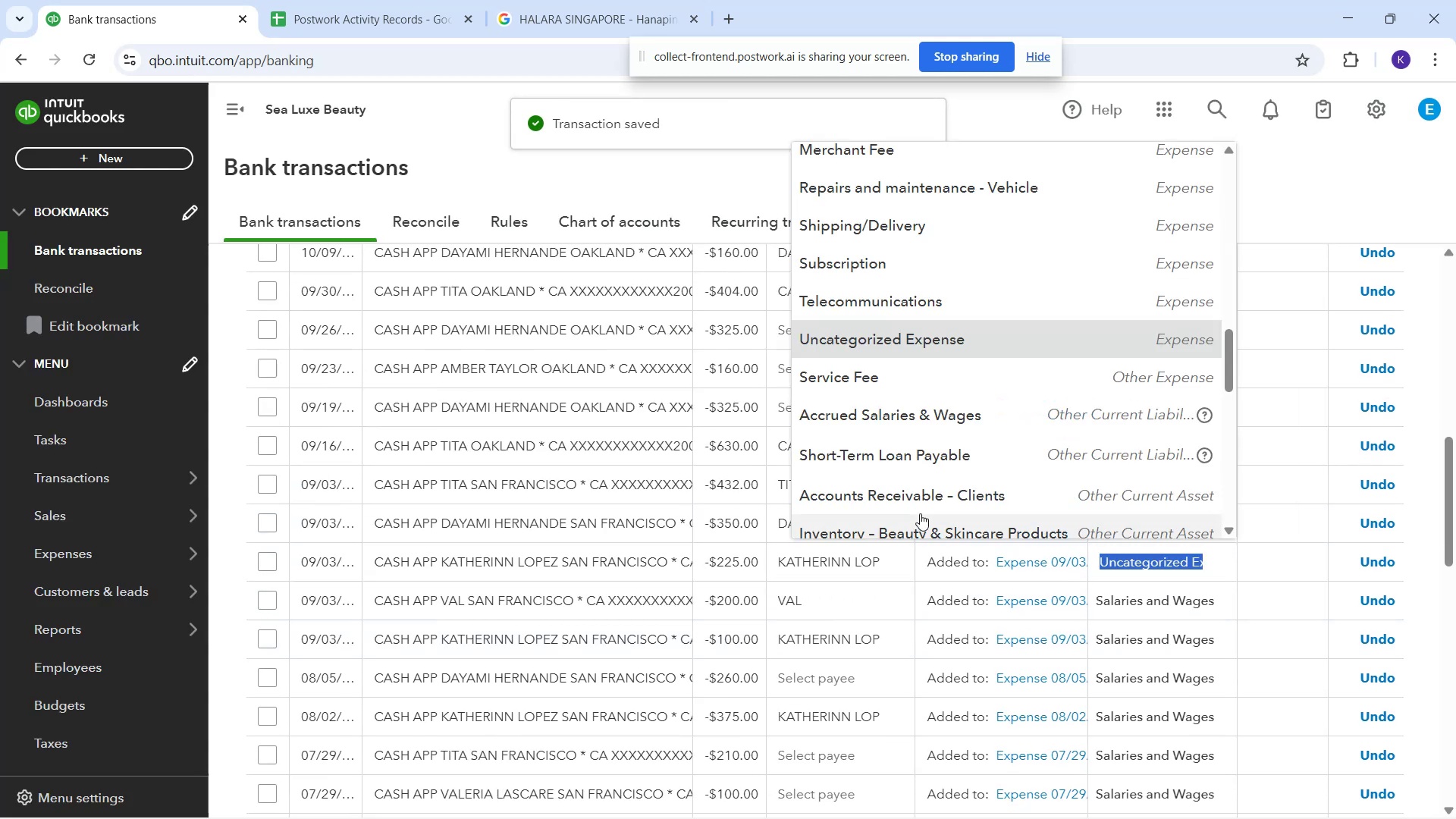 
scroll: coordinate [912, 231], scroll_direction: up, amount: 15.0
 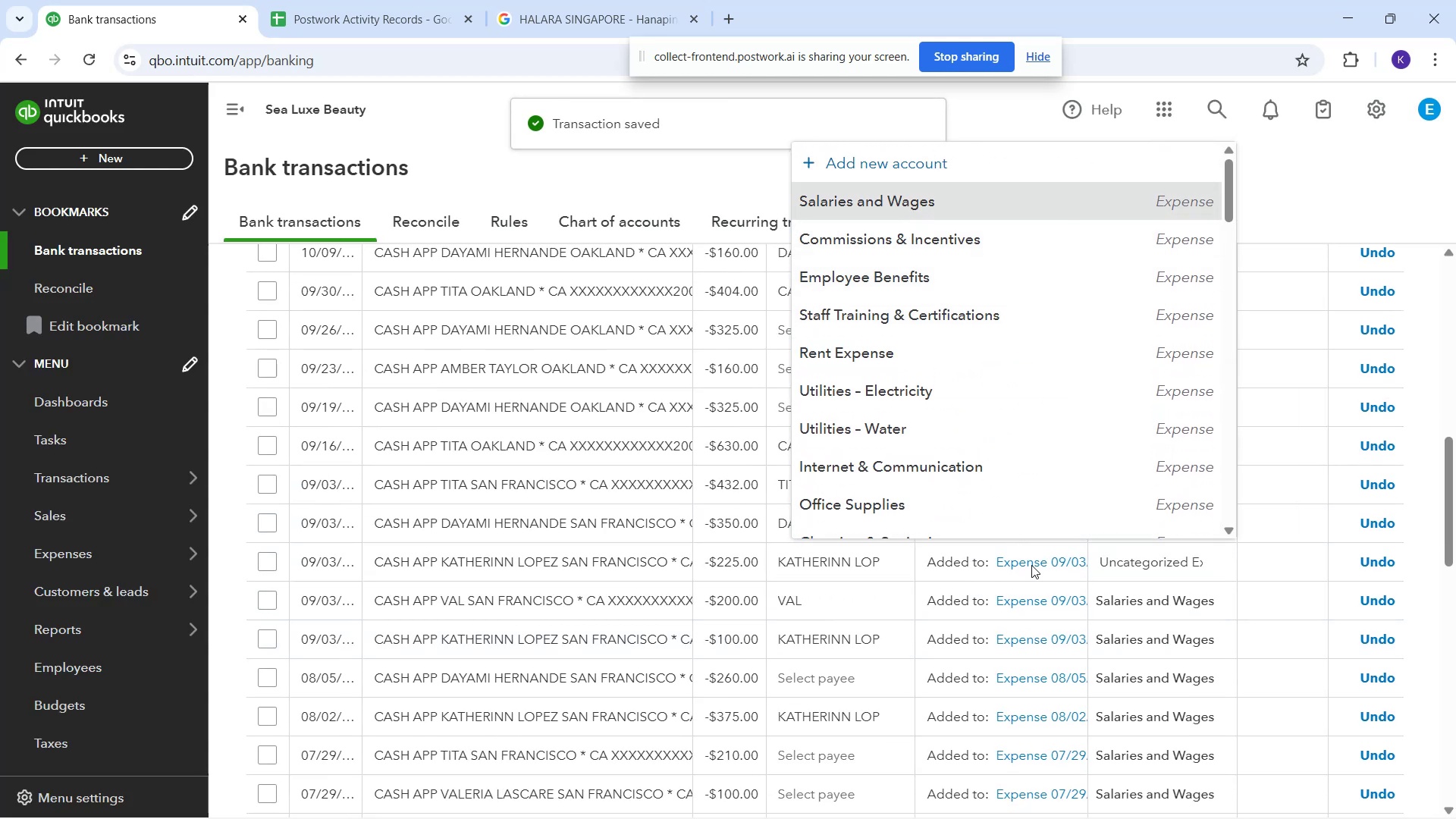 
scroll: coordinate [1050, 681], scroll_direction: down, amount: 22.0
 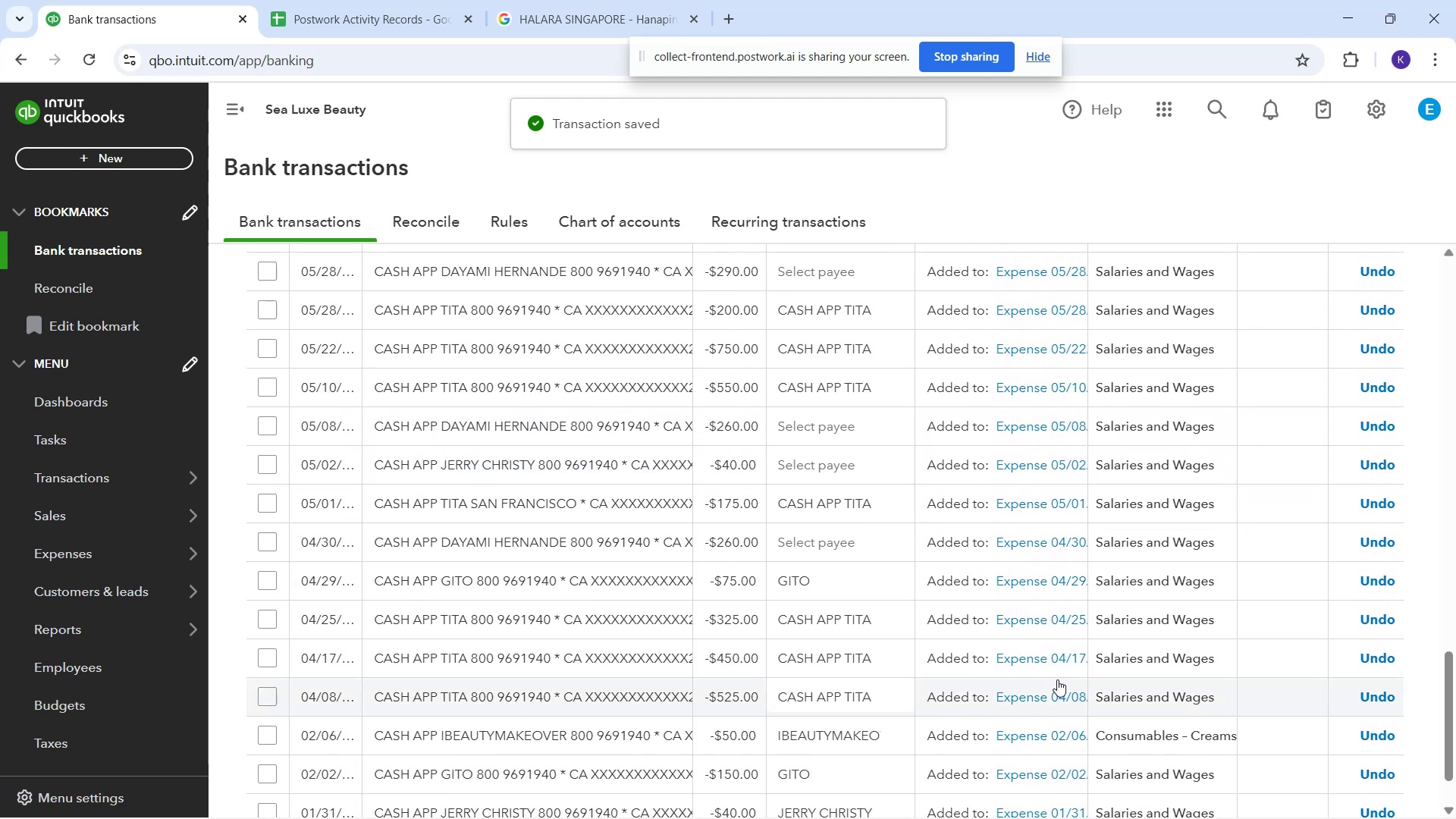 
scroll: coordinate [1058, 676], scroll_direction: down, amount: 4.0
 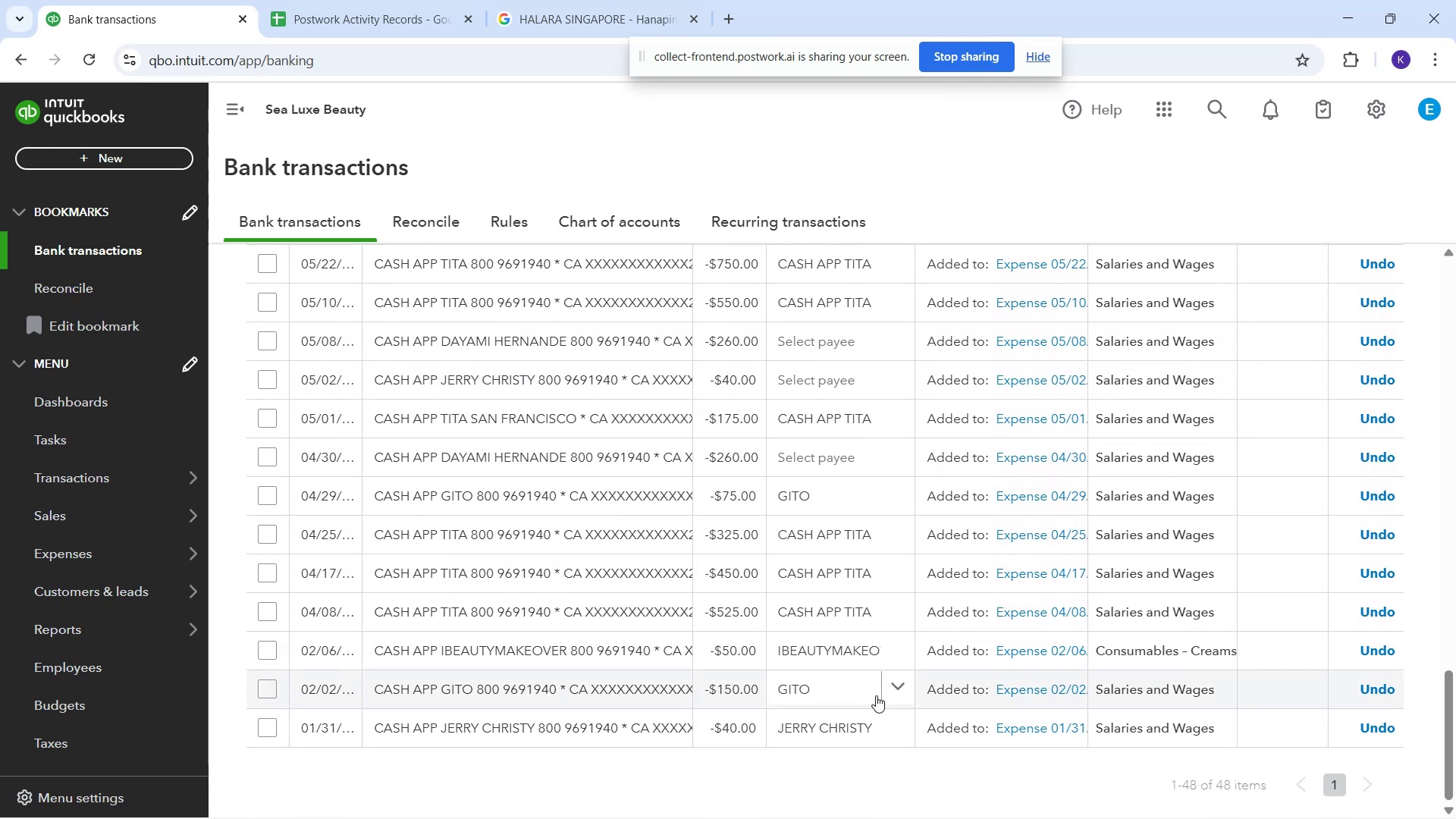 
wait(9.27)
 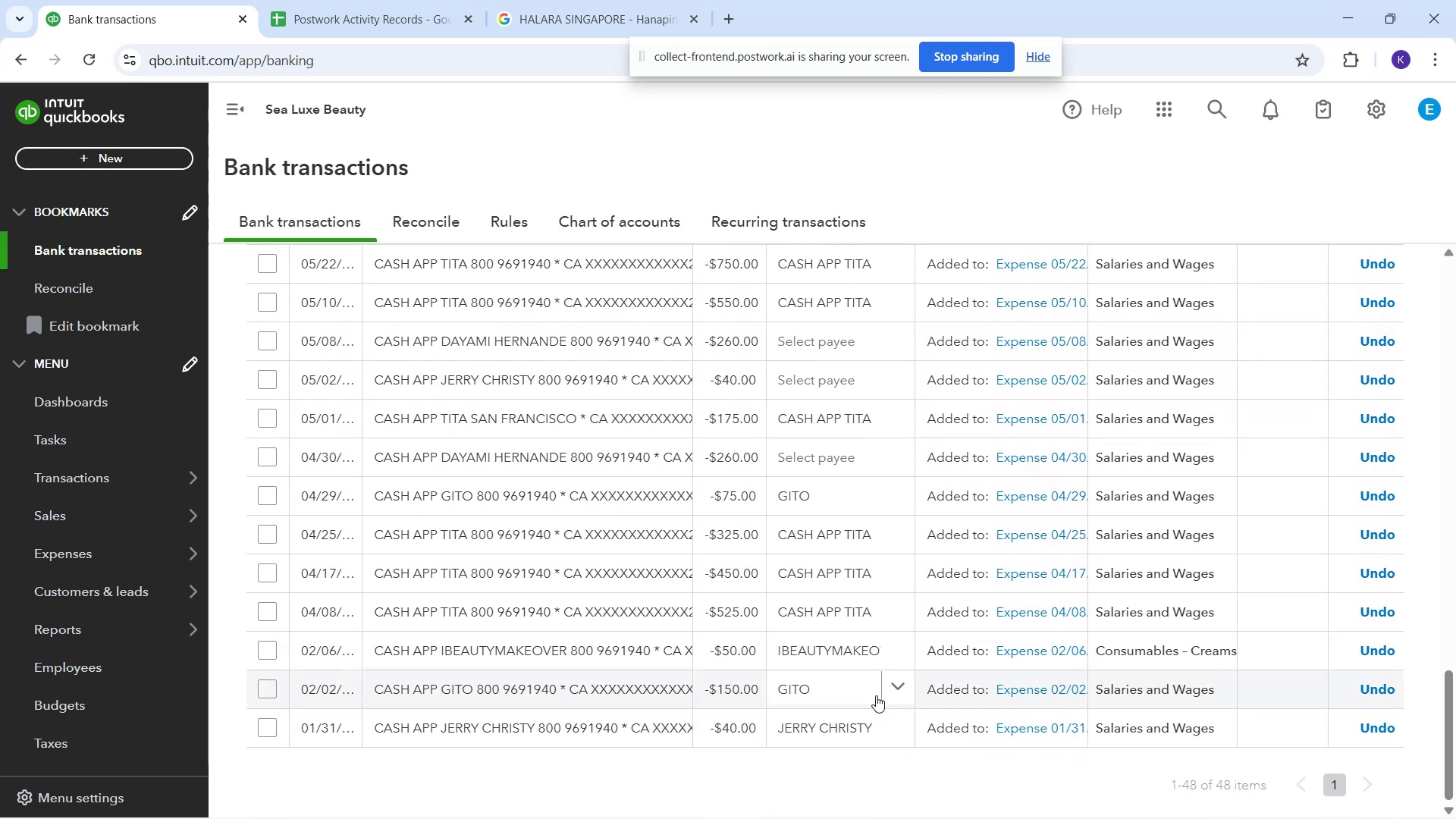 
mouse_move([836, 427])
 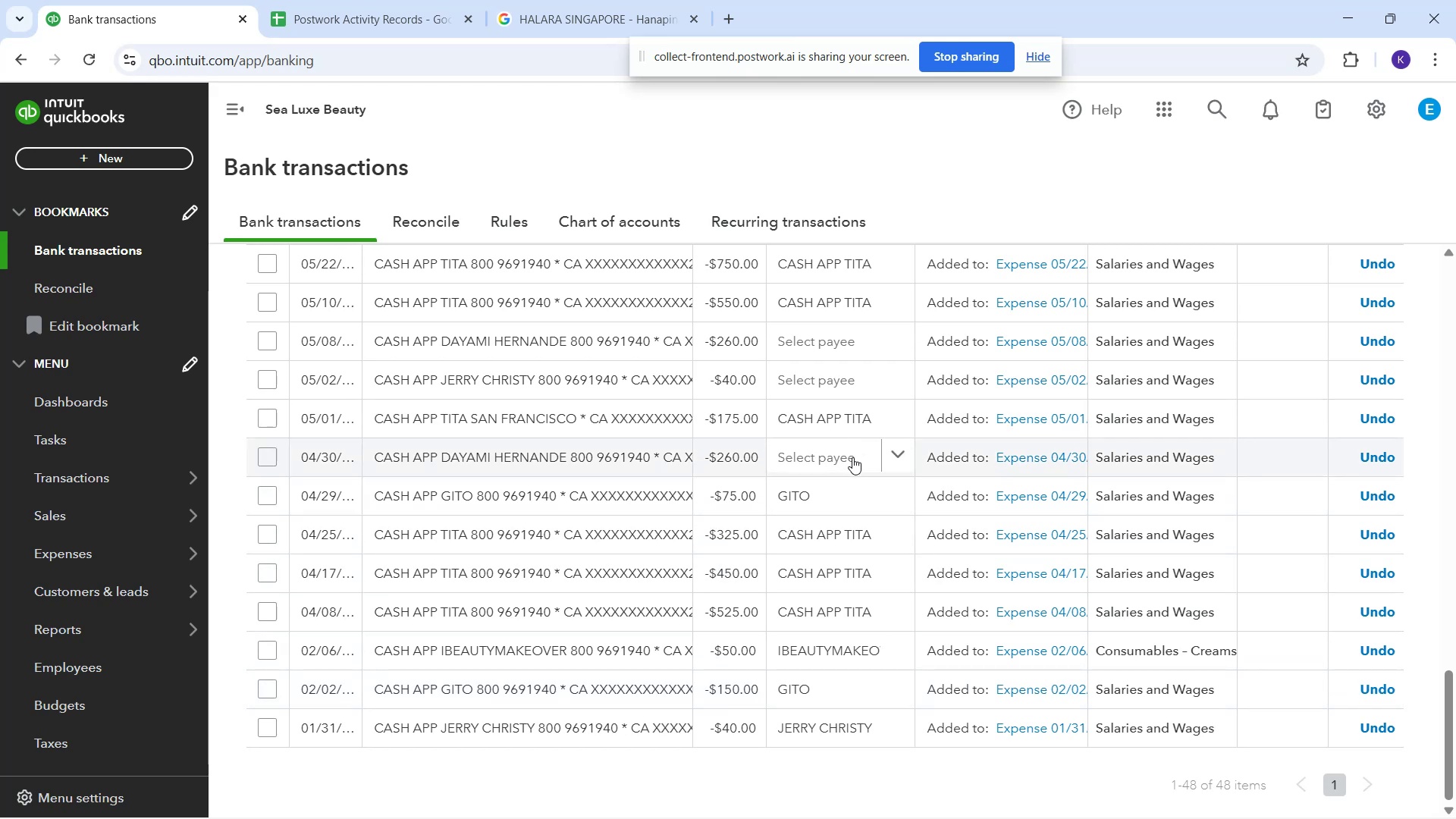 
scroll: coordinate [414, 372], scroll_direction: up, amount: 26.0
 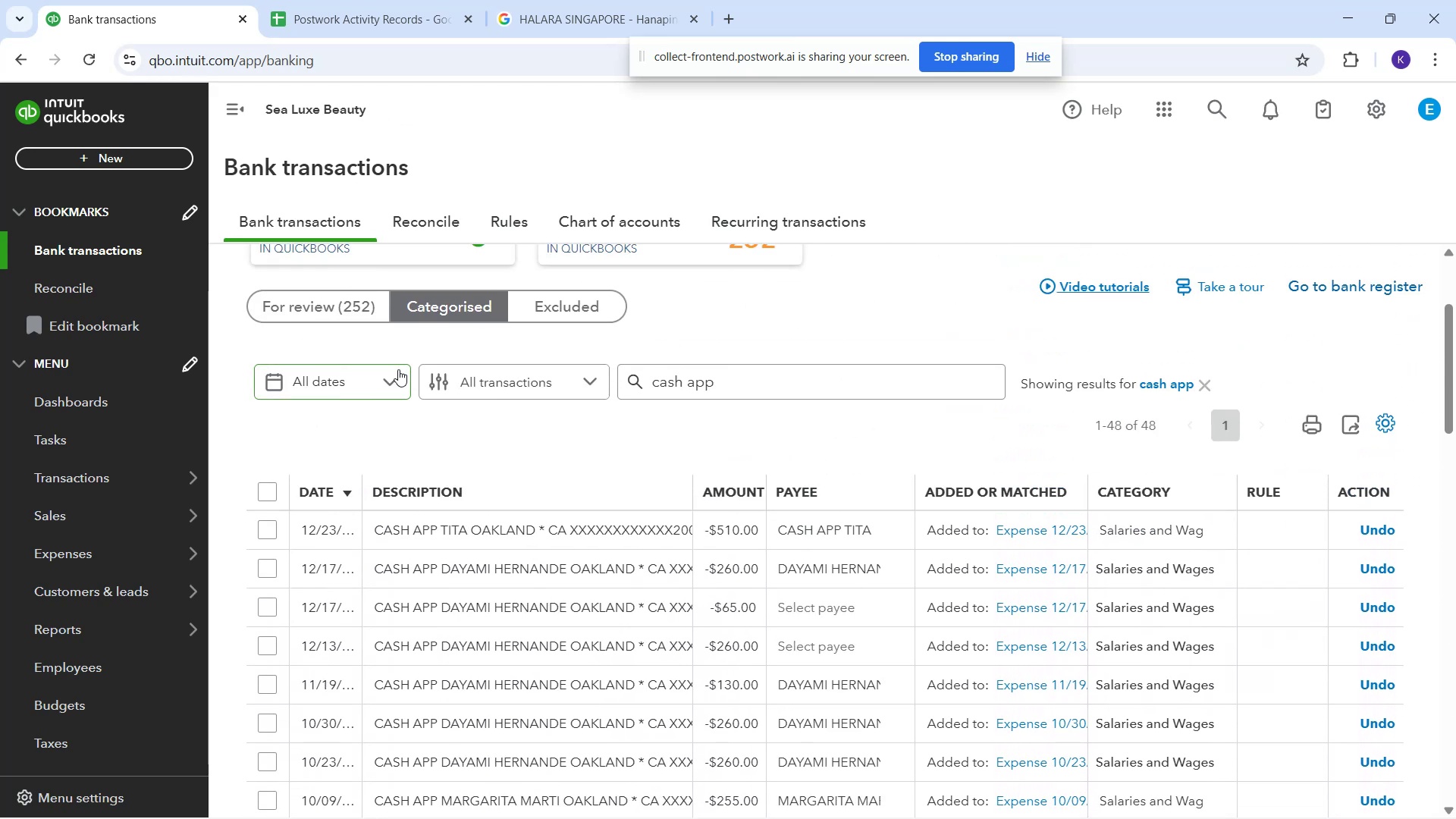 
left_click_drag(start_coordinate=[334, 375], to_coordinate=[334, 356])
 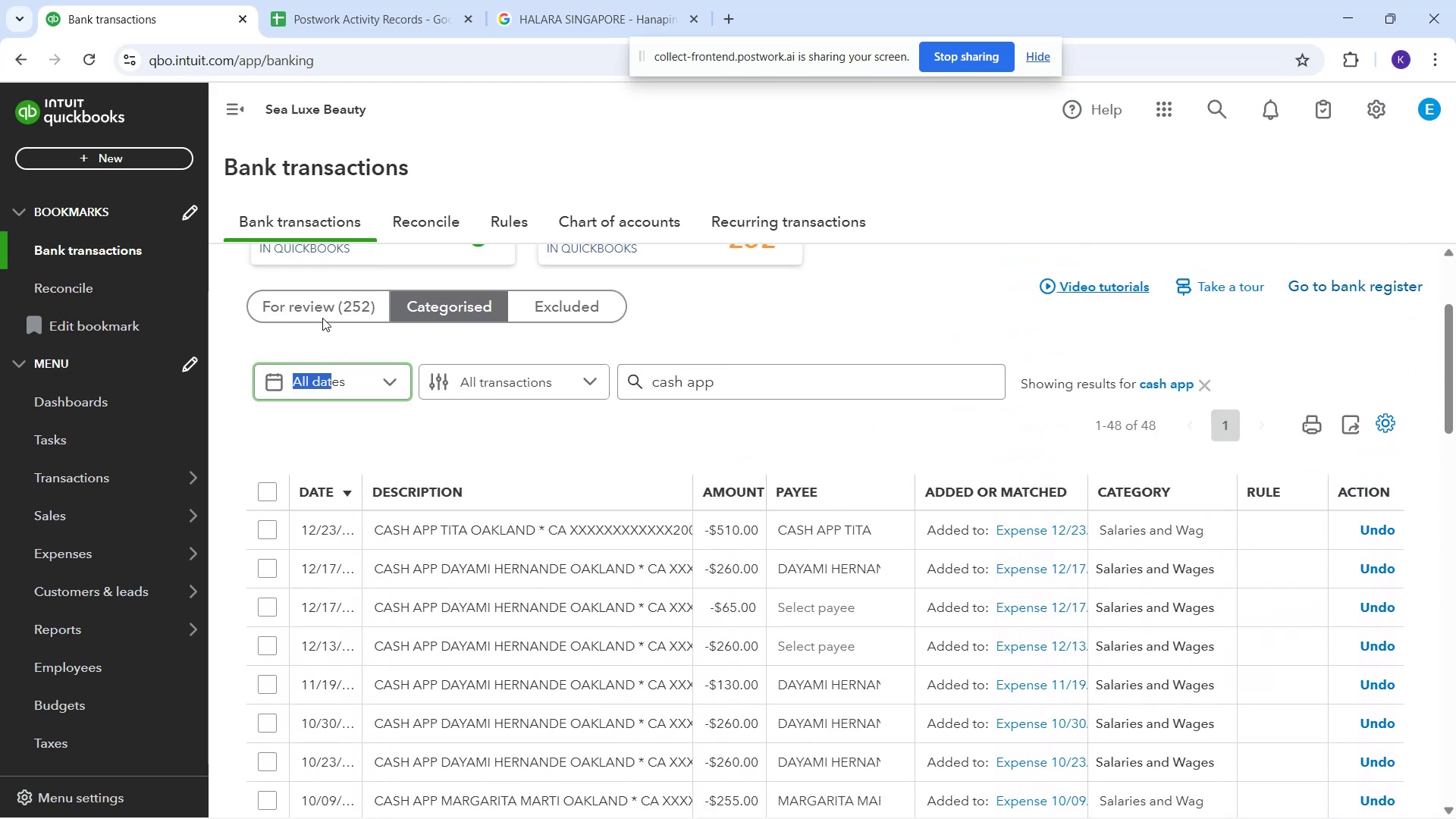 
left_click([320, 300])
 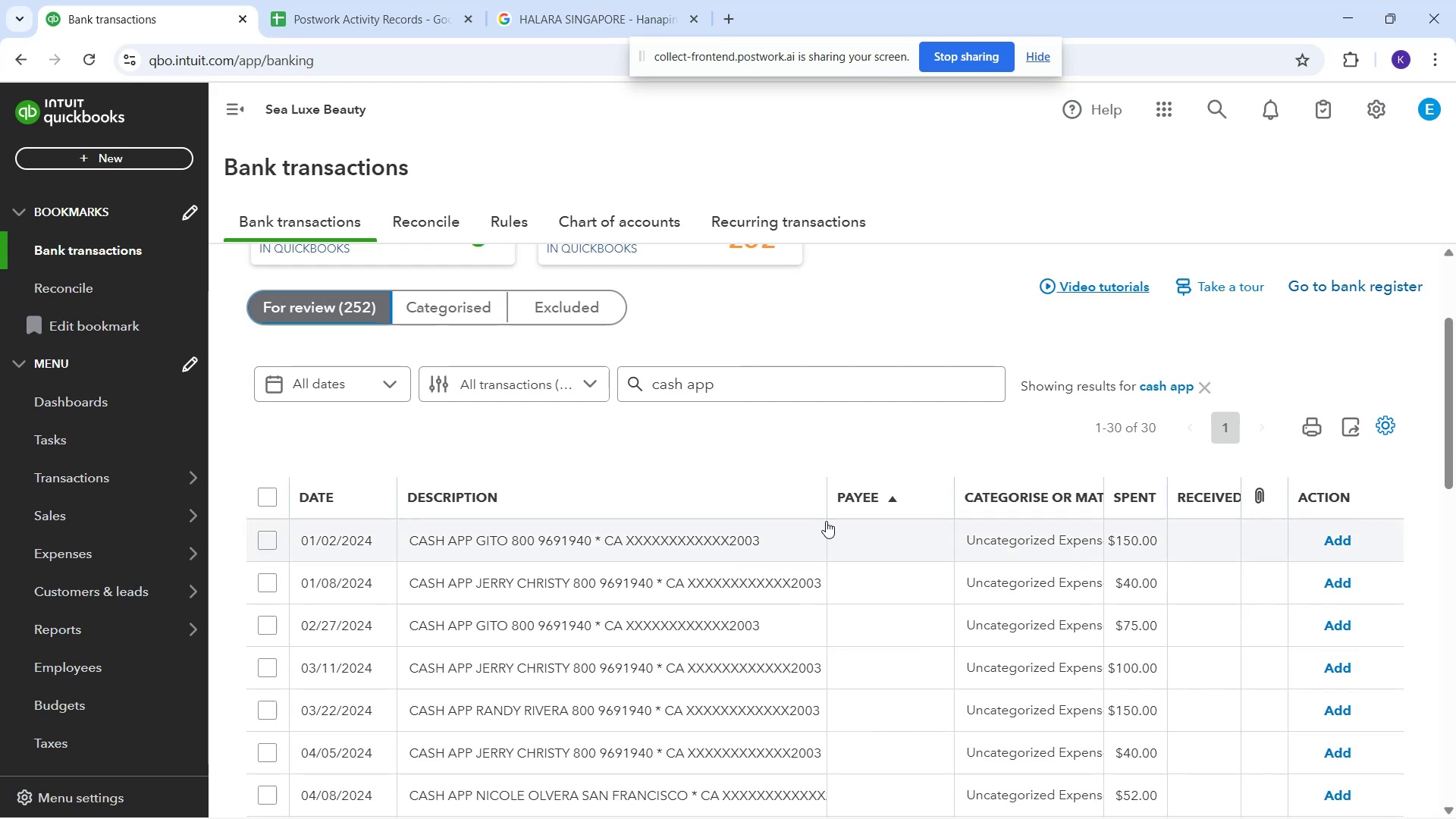 
scroll: coordinate [824, 502], scroll_direction: down, amount: 2.0
 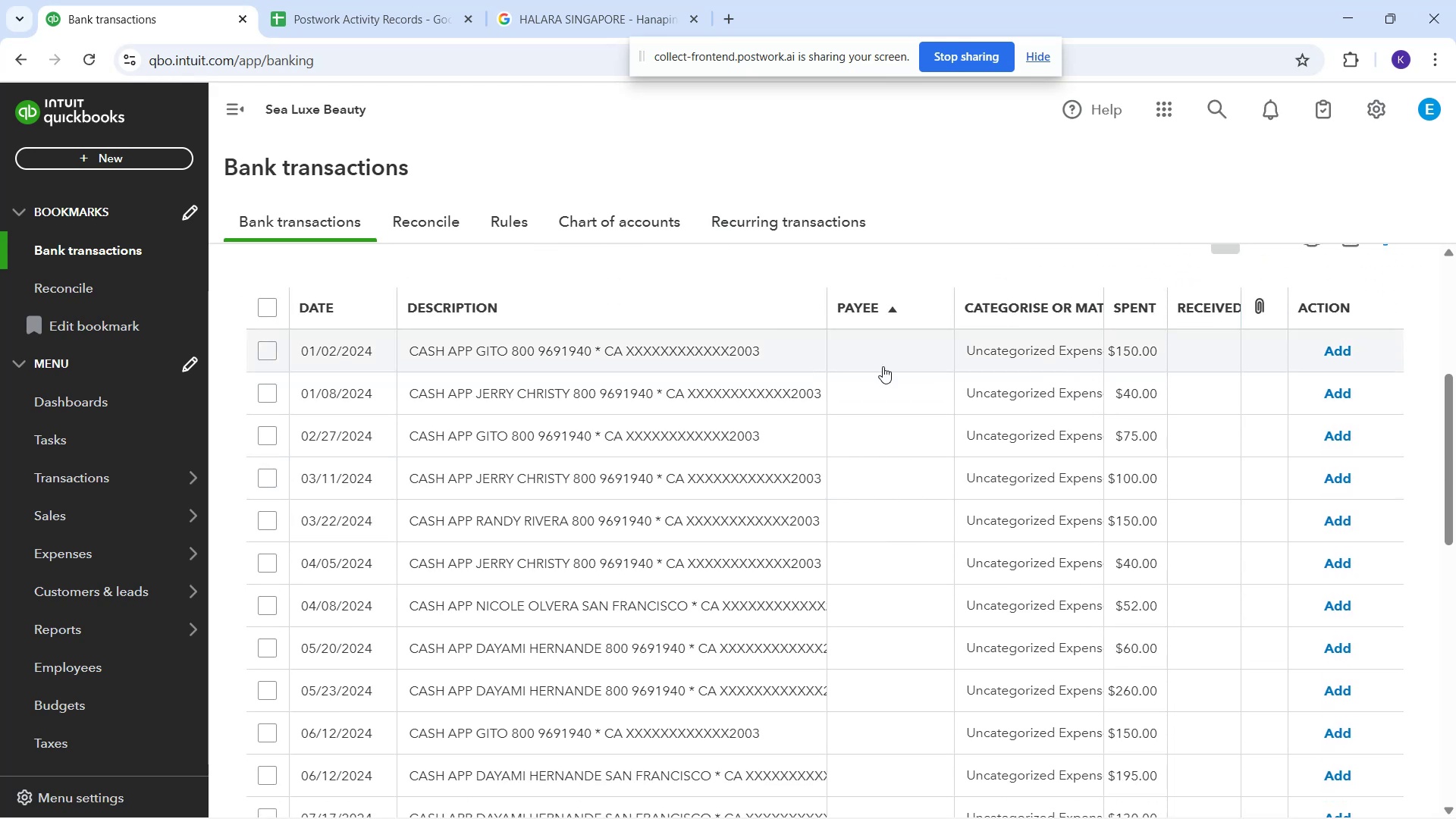 
left_click([896, 363])
 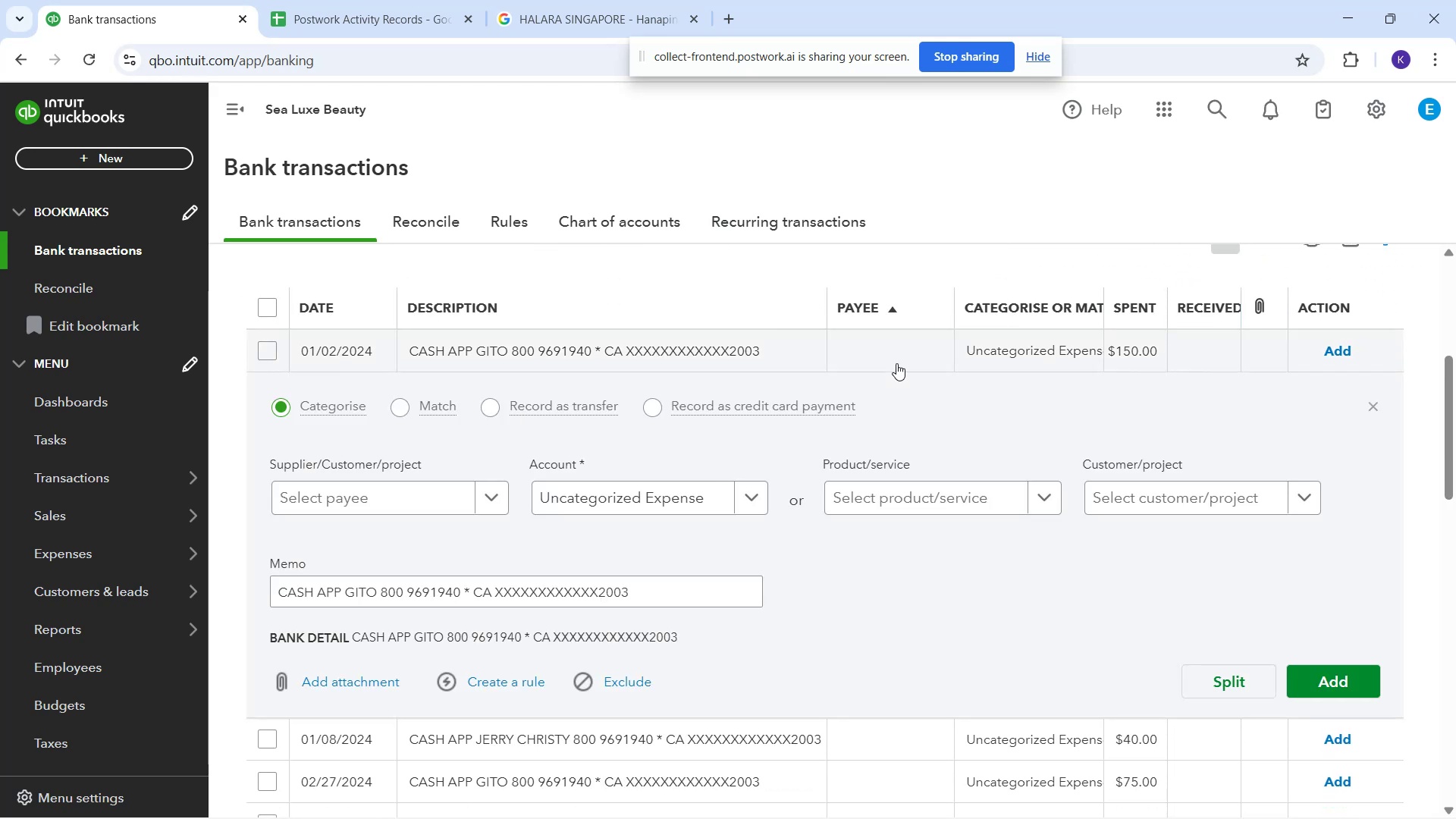 
key(Shift+ShiftLeft)
 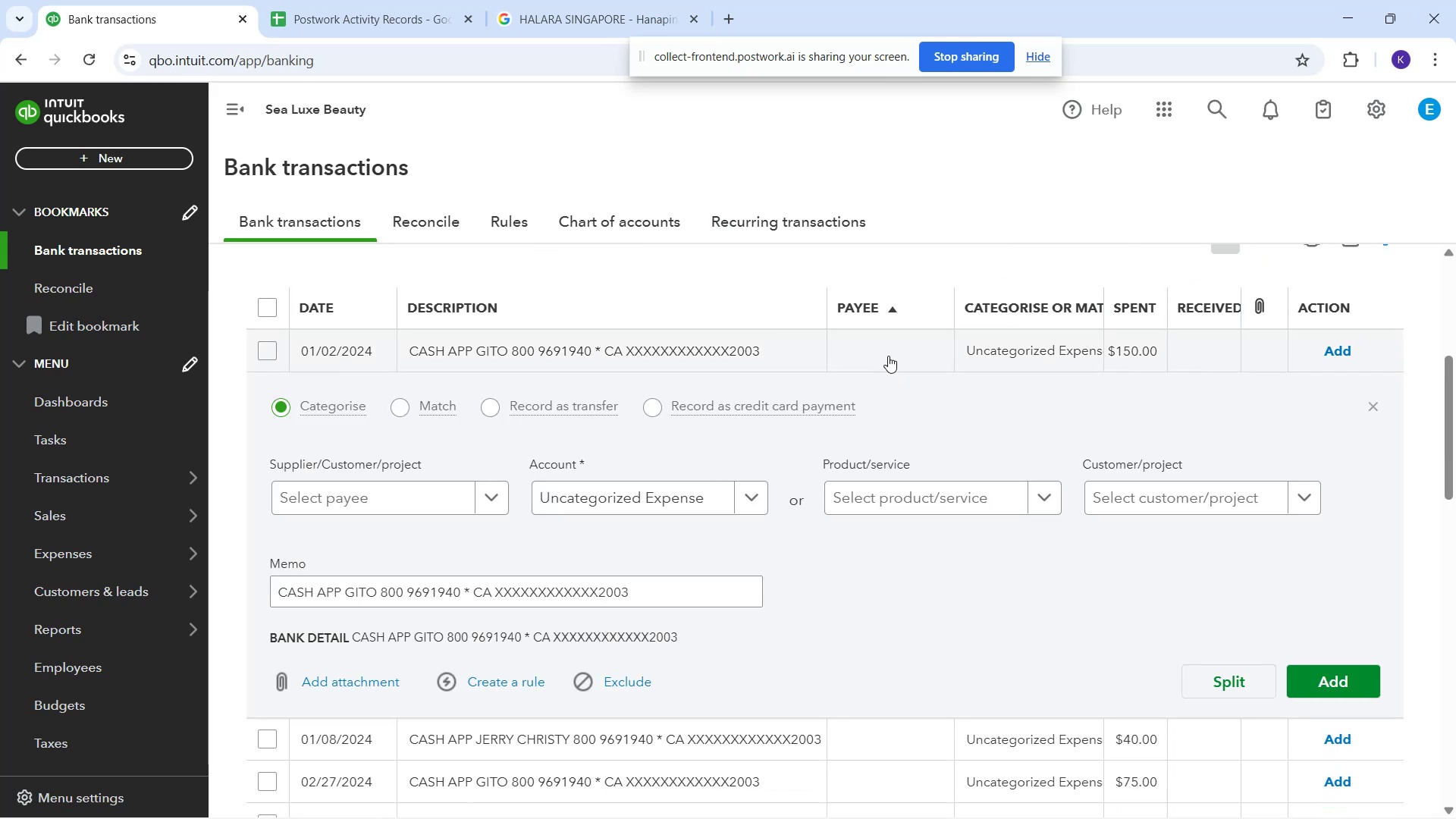 
left_click([888, 356])
 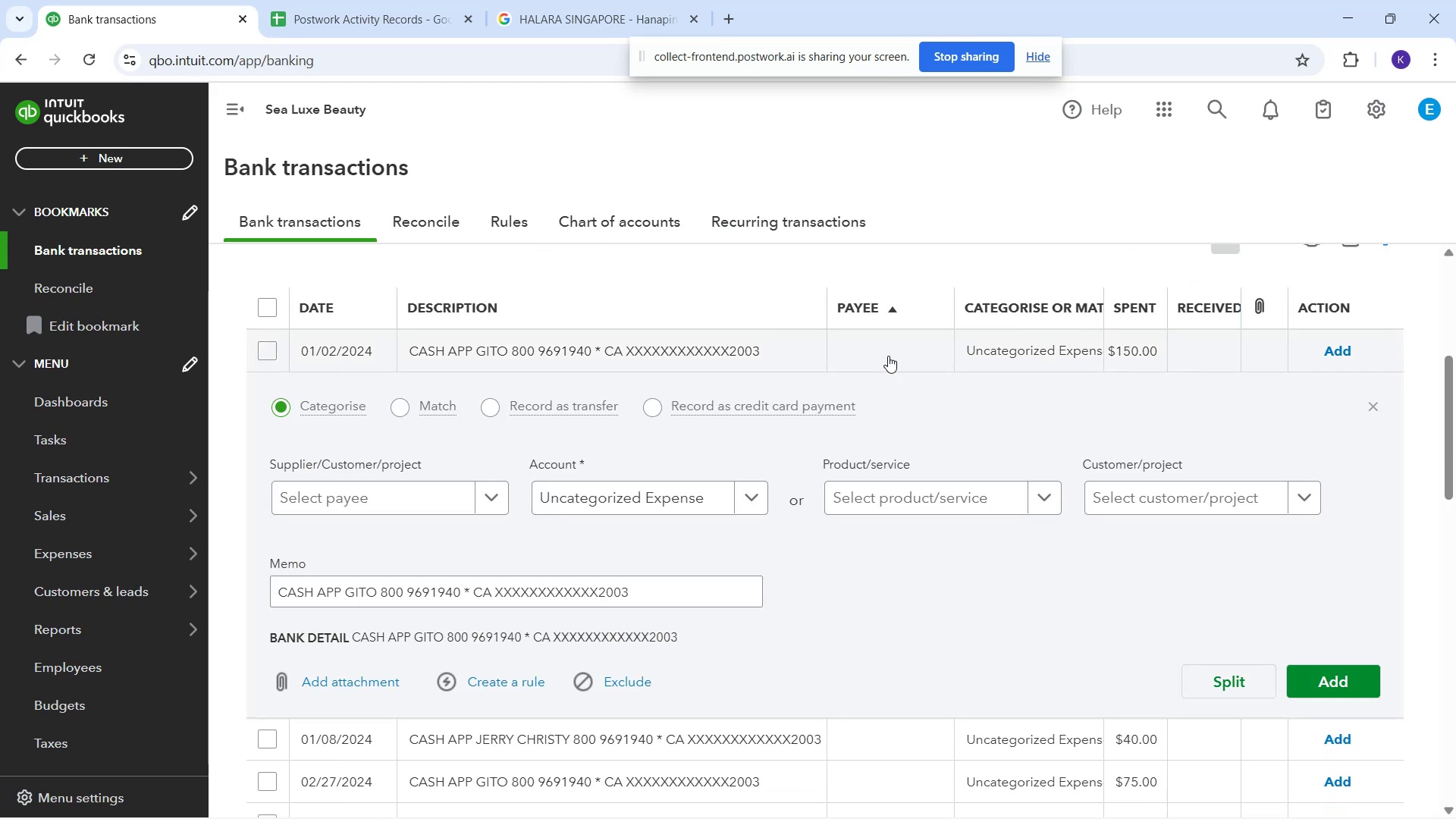 
key(G)
 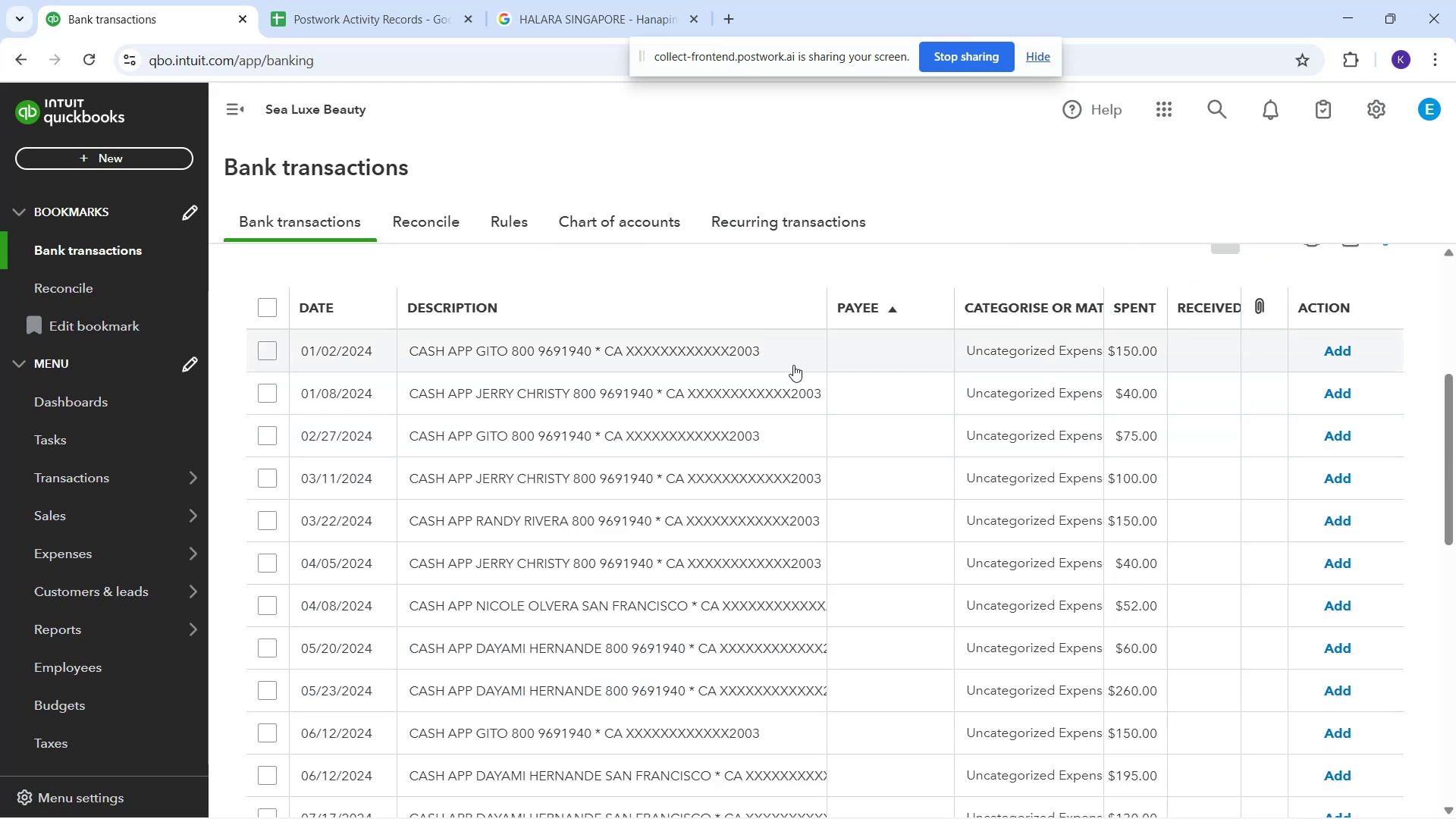 
left_click([707, 365])
 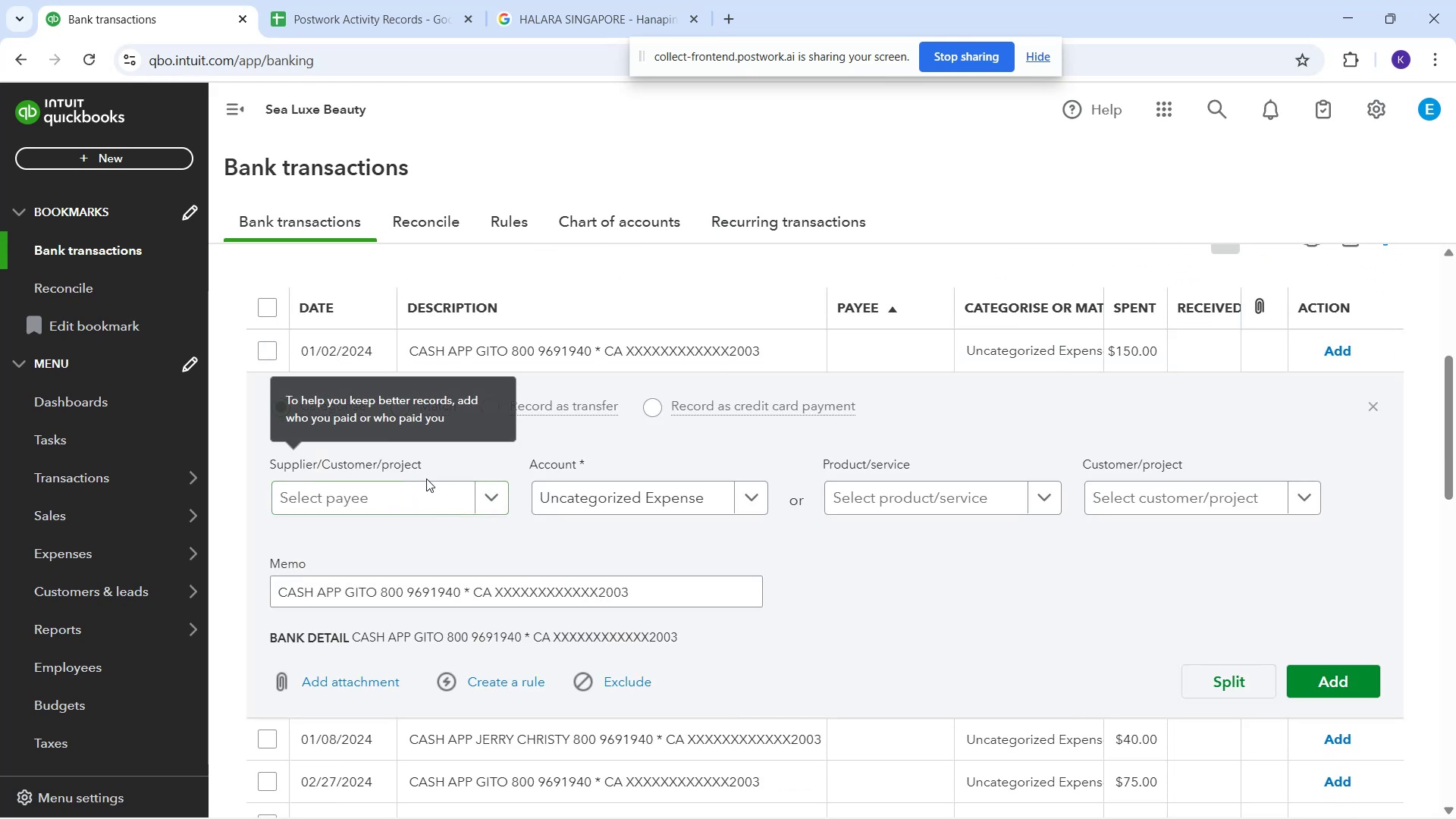 
left_click([429, 499])
 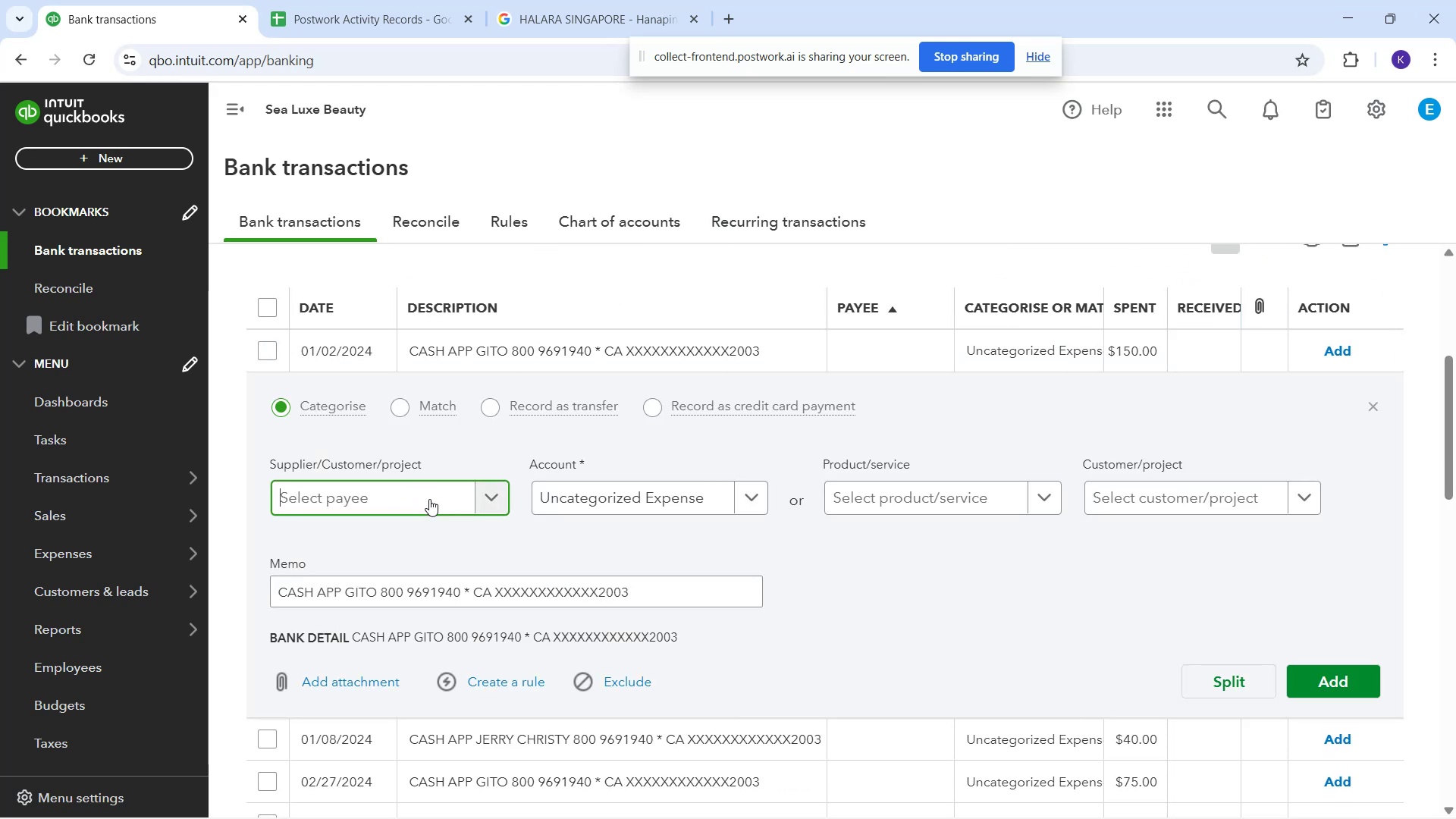 
type(gt)
key(Backspace)
type(ito)
 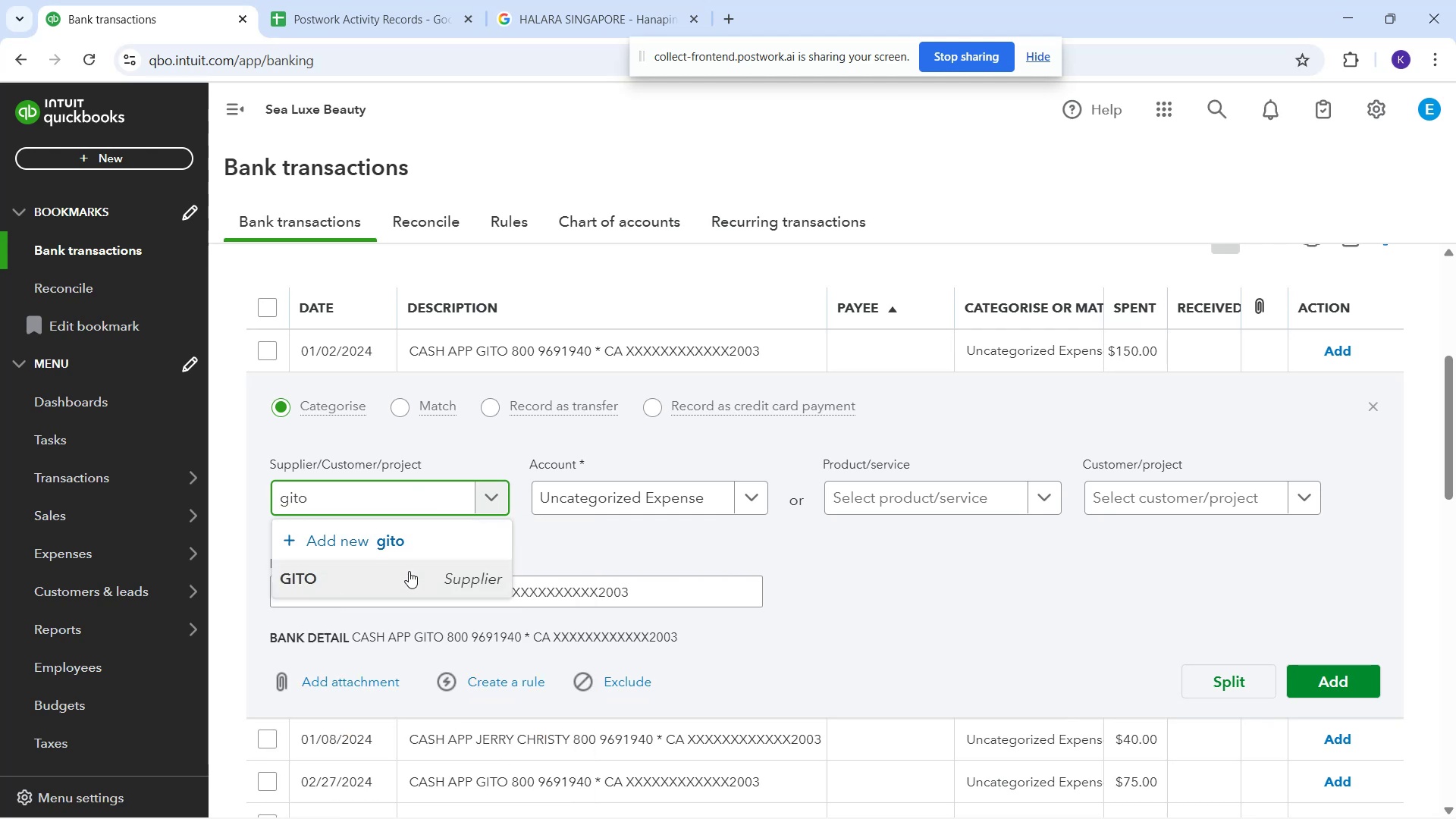 
left_click([413, 581])
 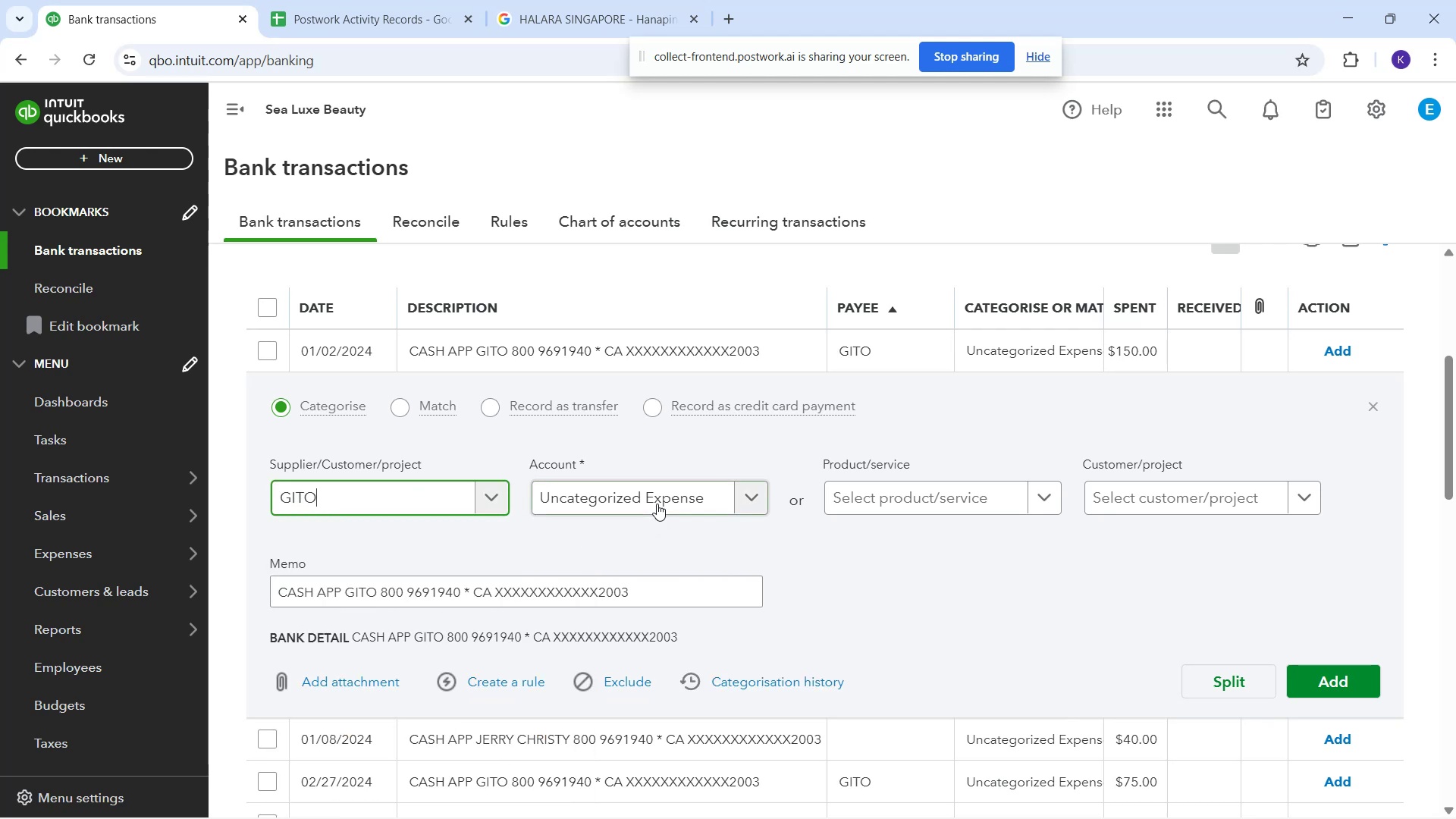 
left_click([657, 500])
 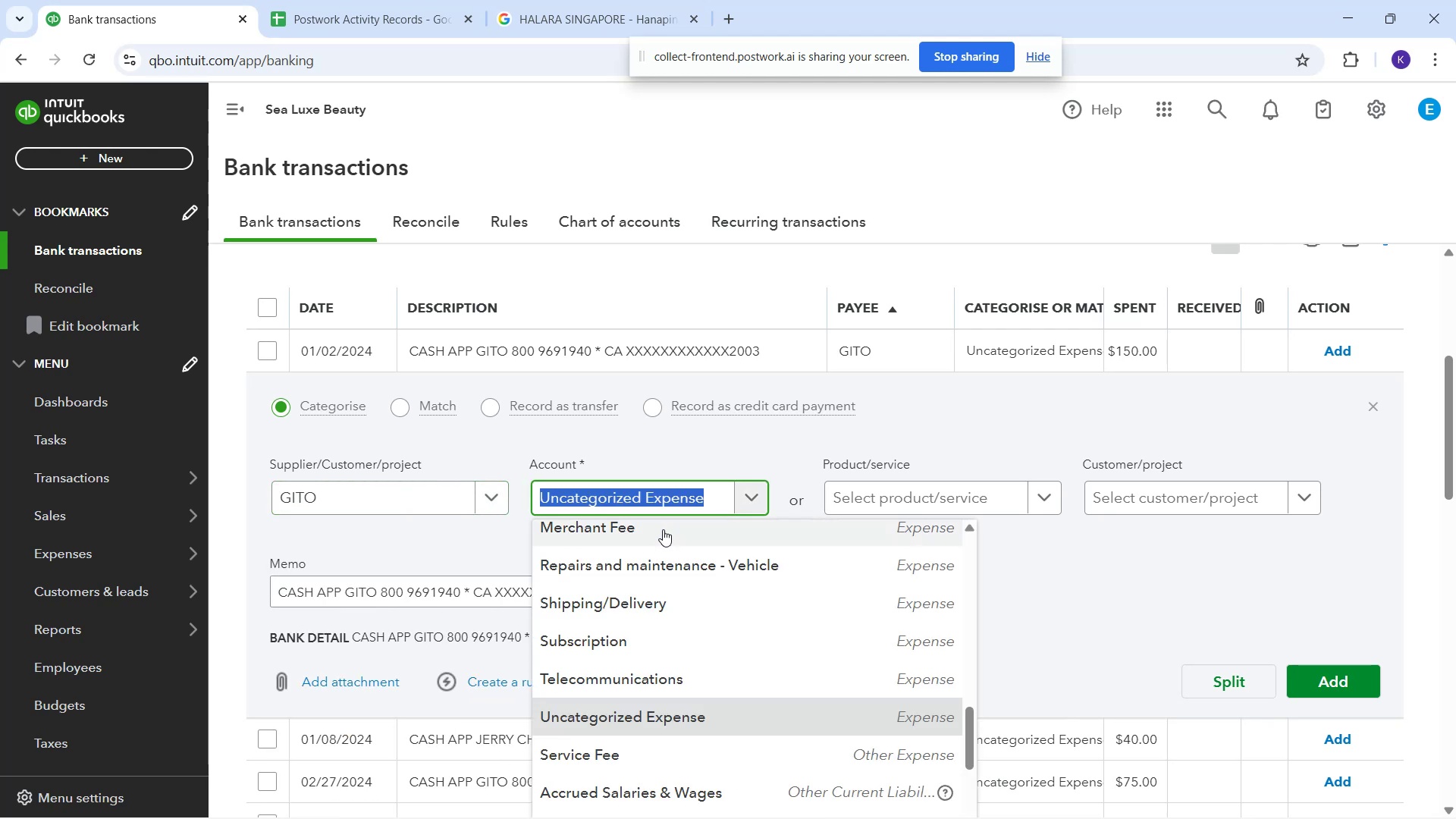 
scroll: coordinate [689, 551], scroll_direction: up, amount: 16.0
 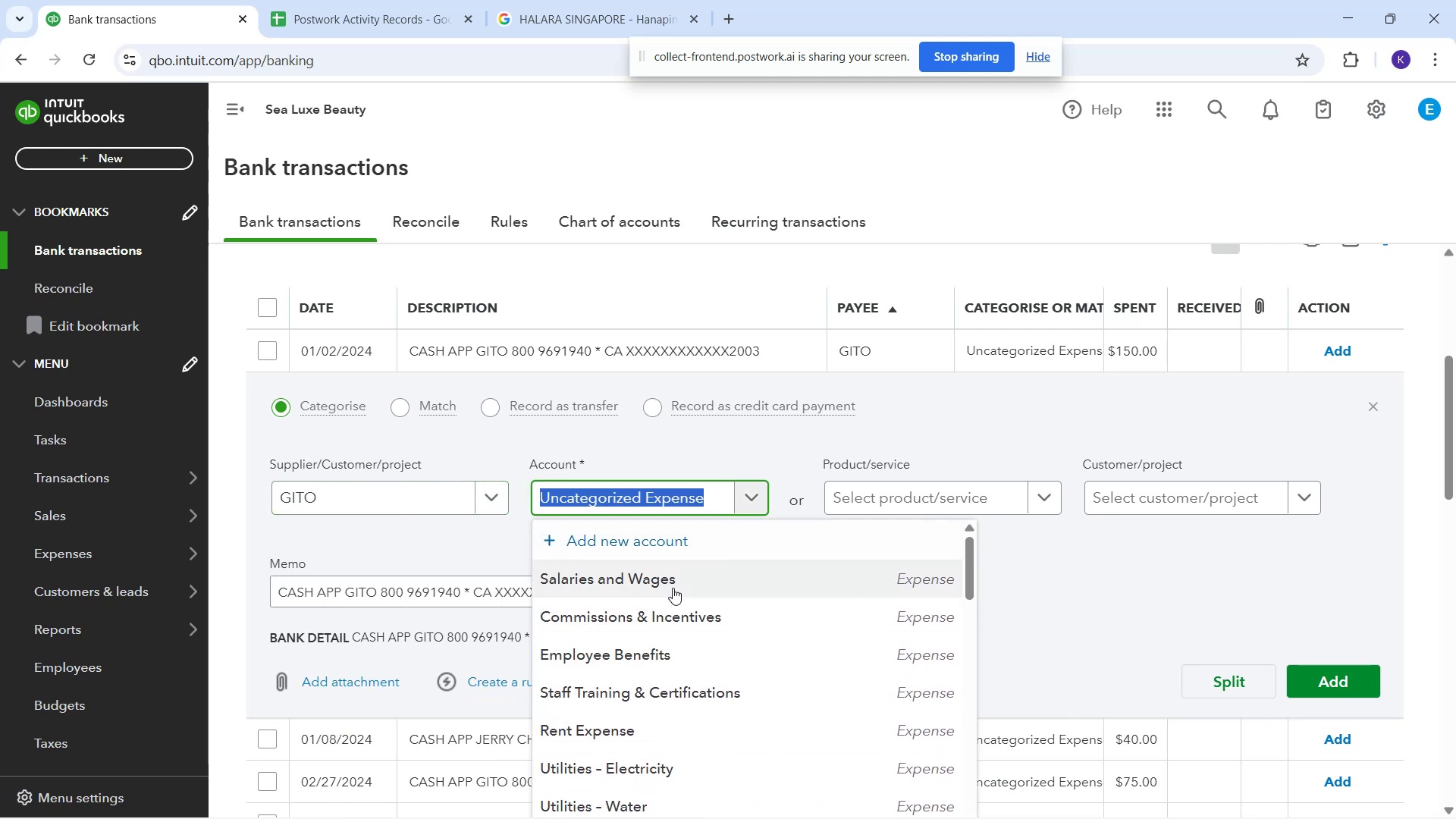 
left_click([672, 588])
 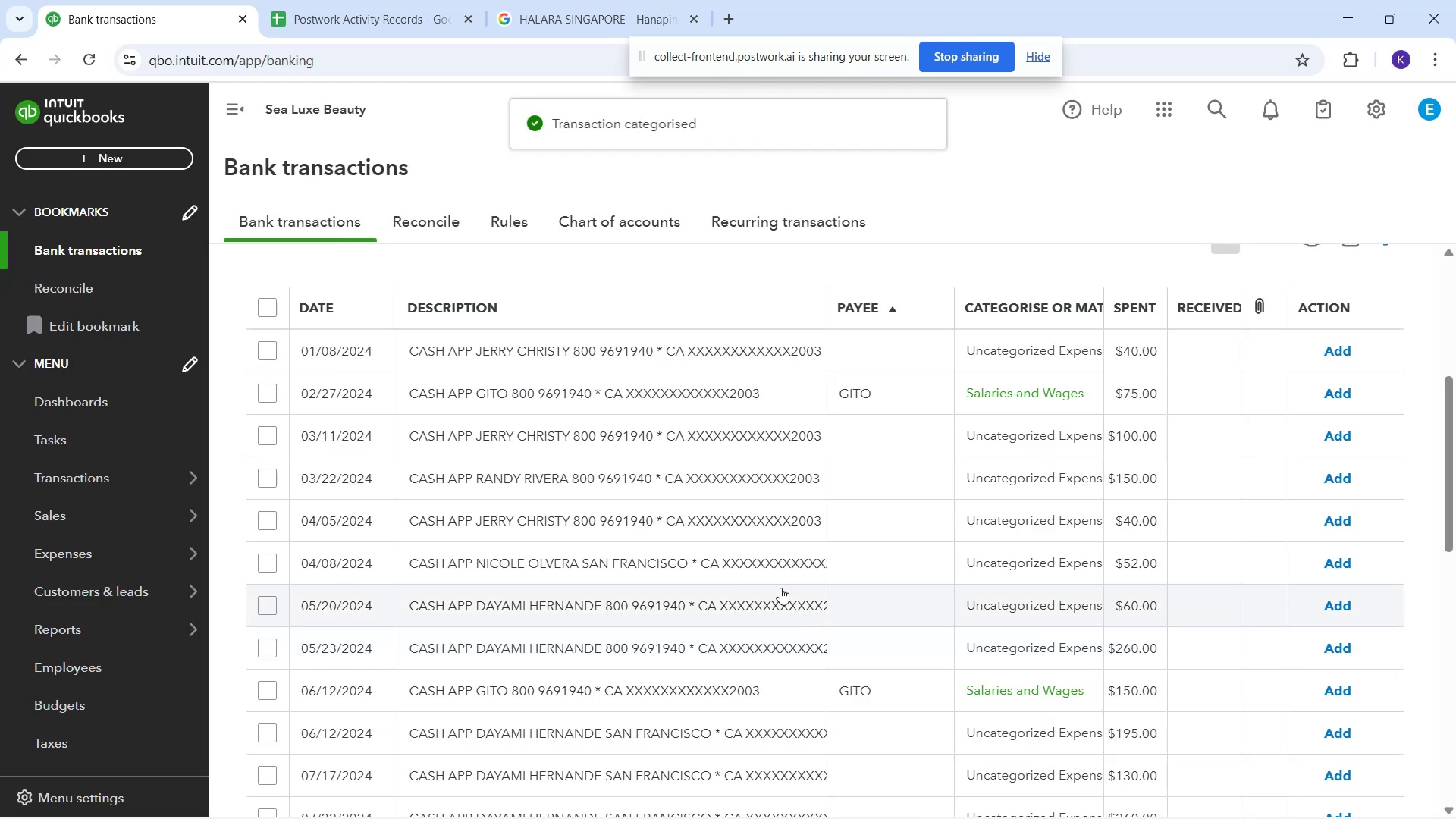 
wait(5.0)
 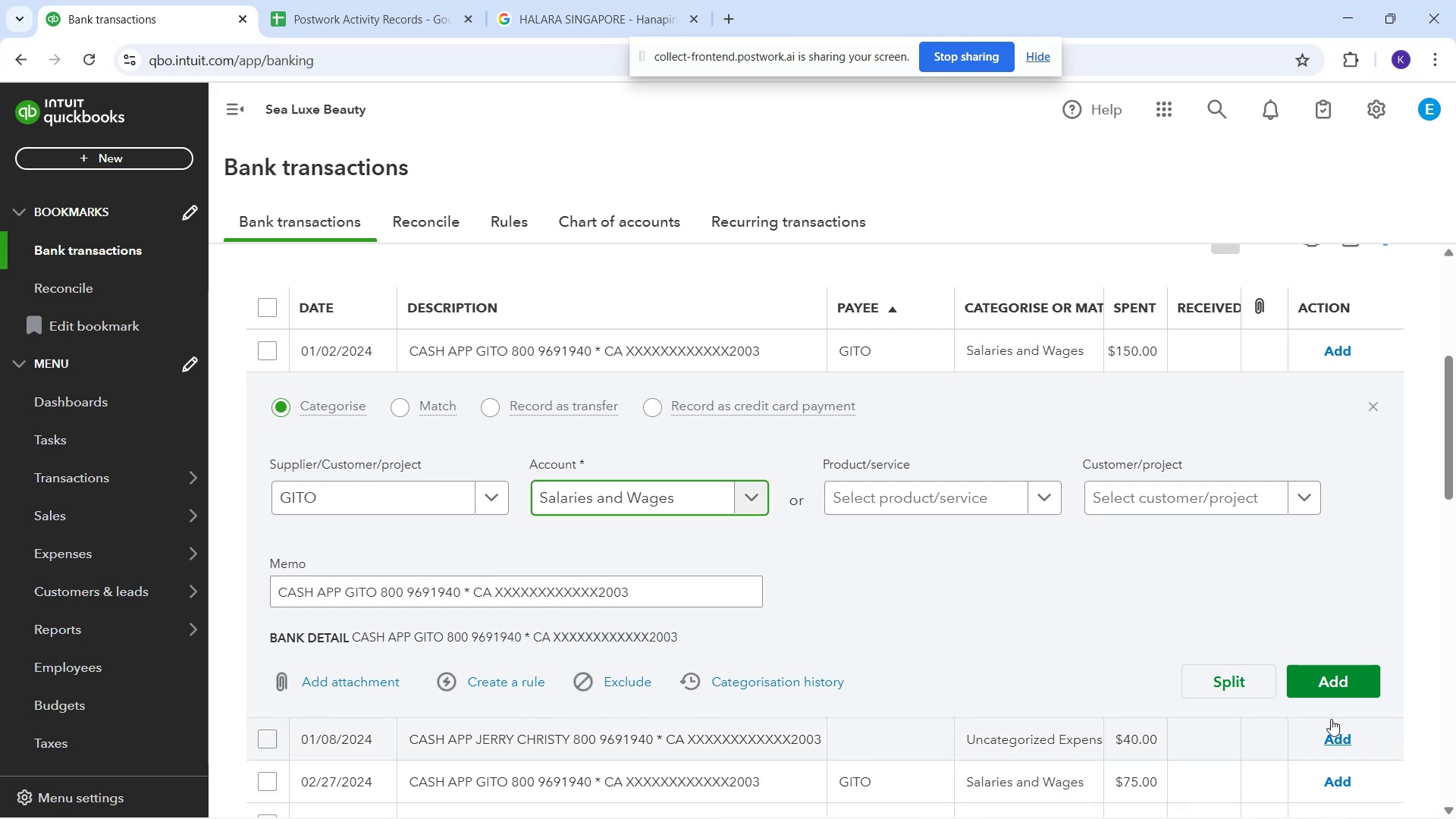 
left_click([592, 356])
 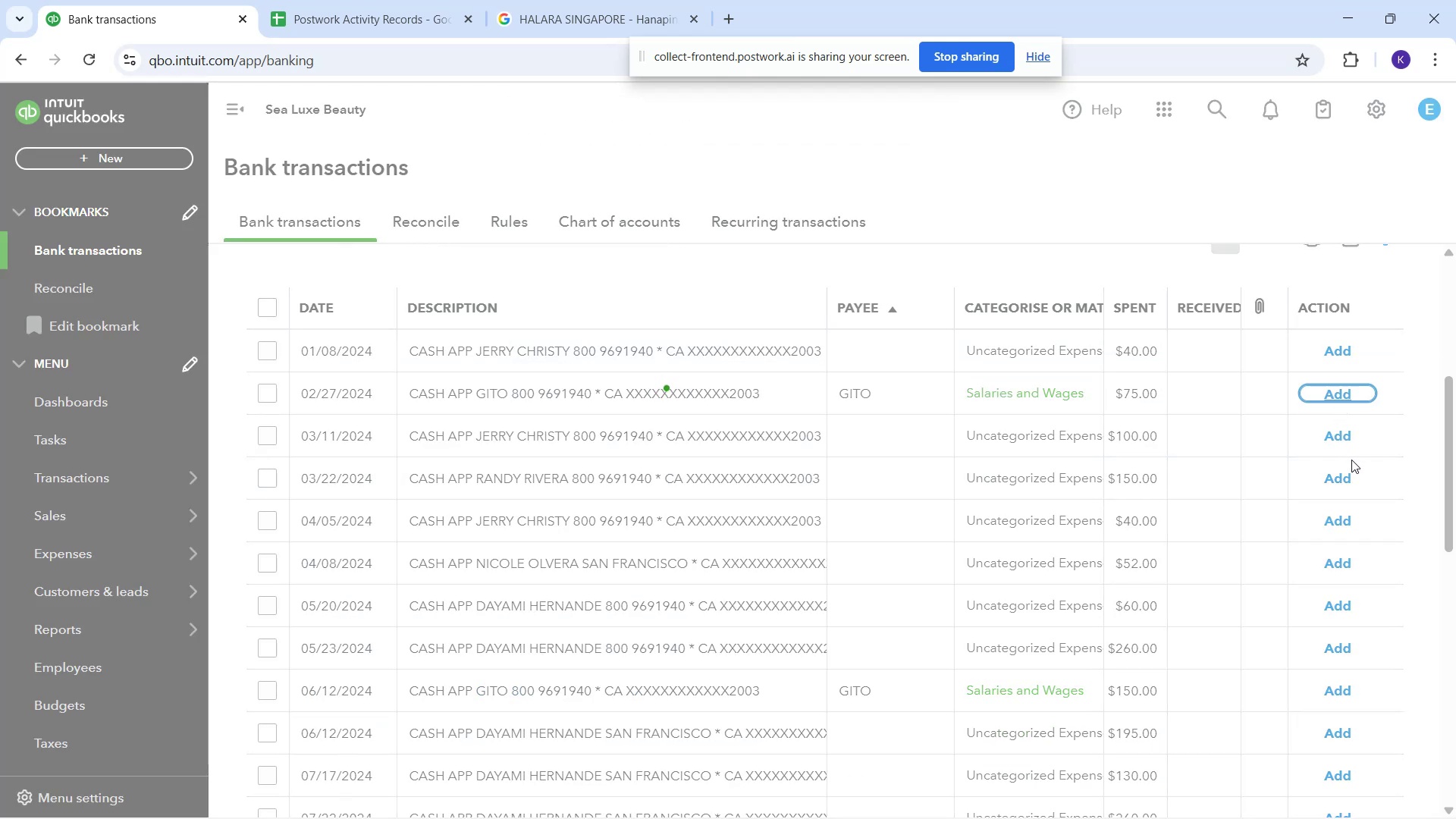 
wait(6.43)
 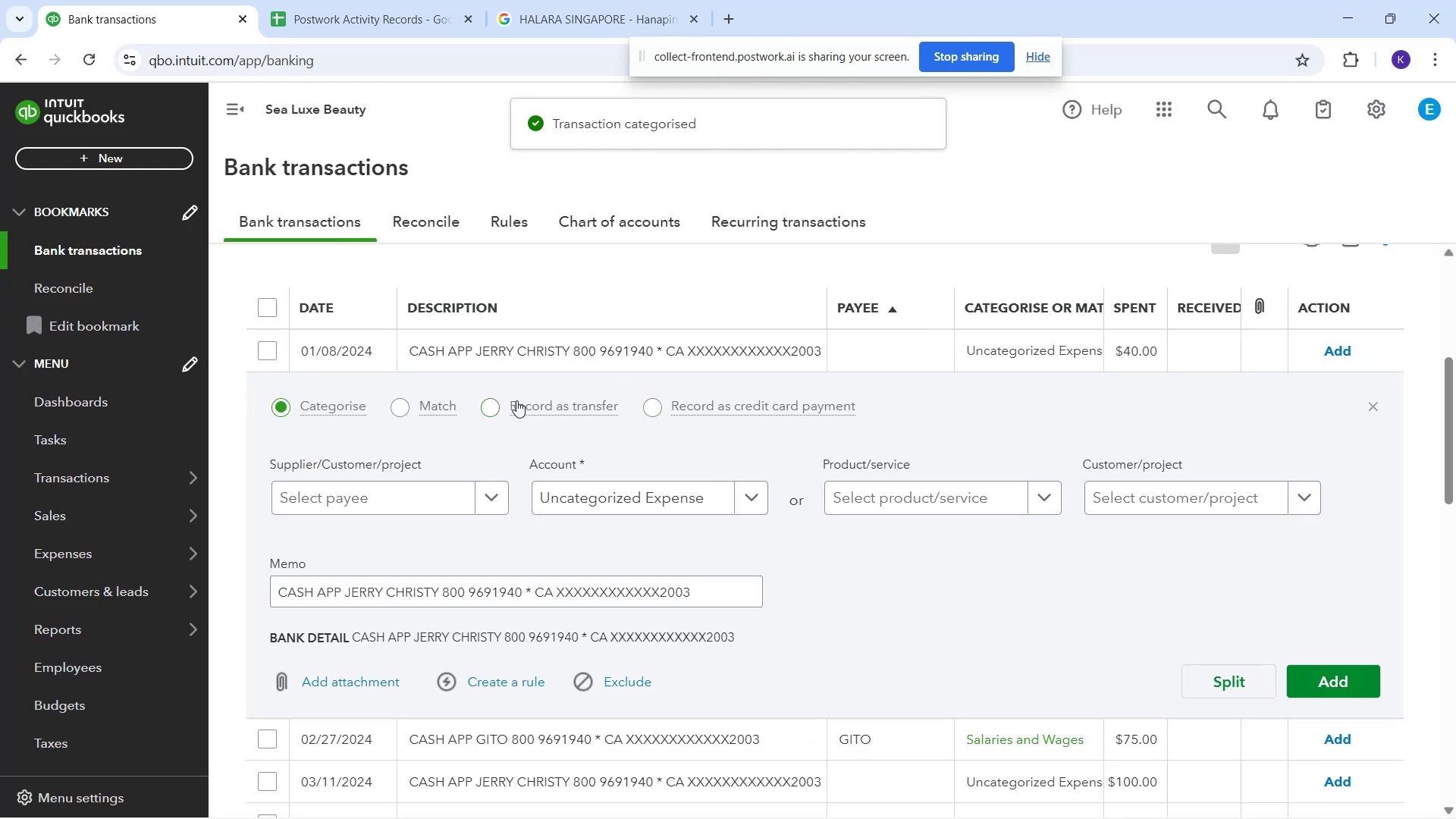 
left_click([1338, 642])
 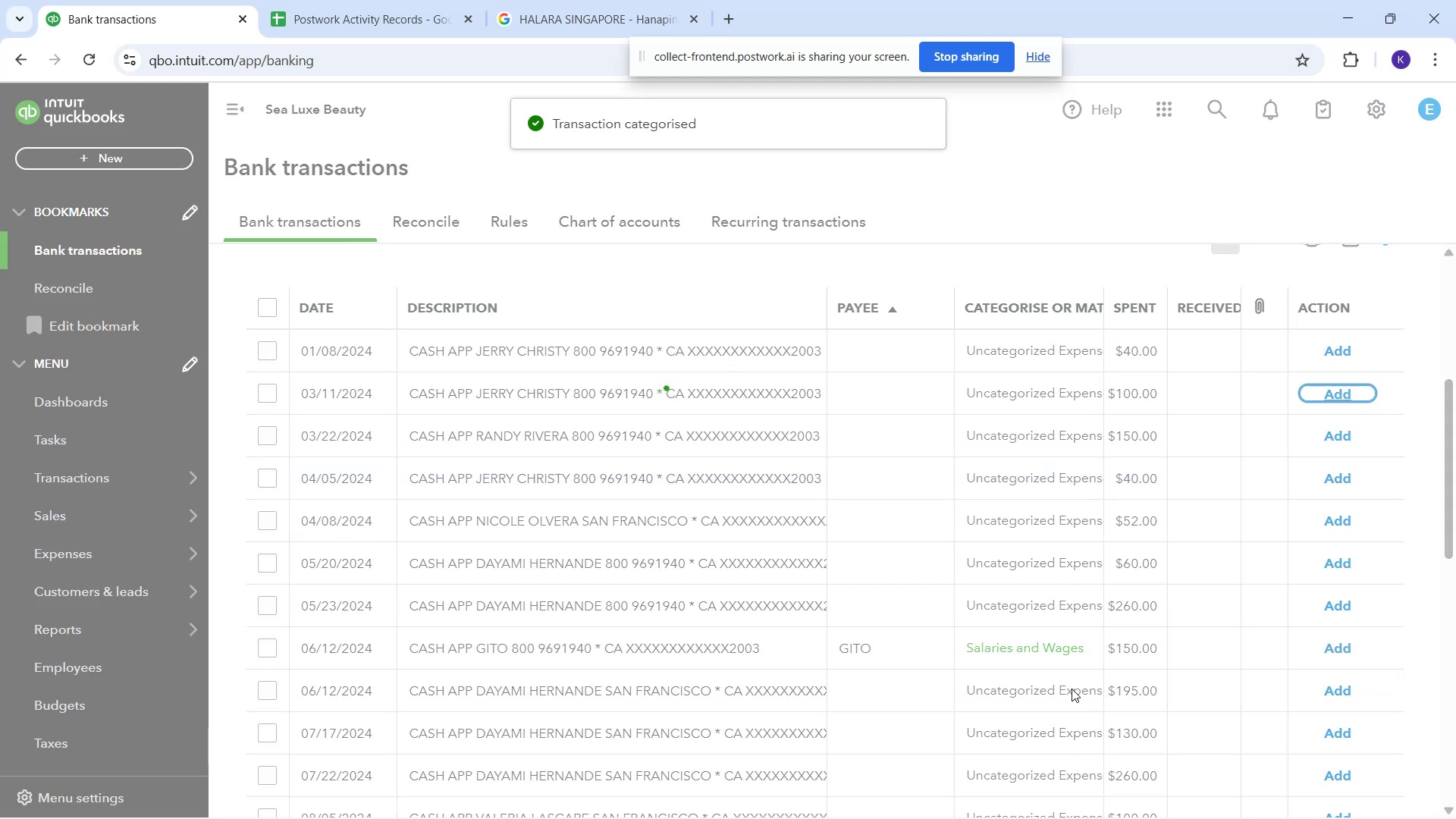 
scroll: coordinate [1031, 674], scroll_direction: down, amount: 8.0
 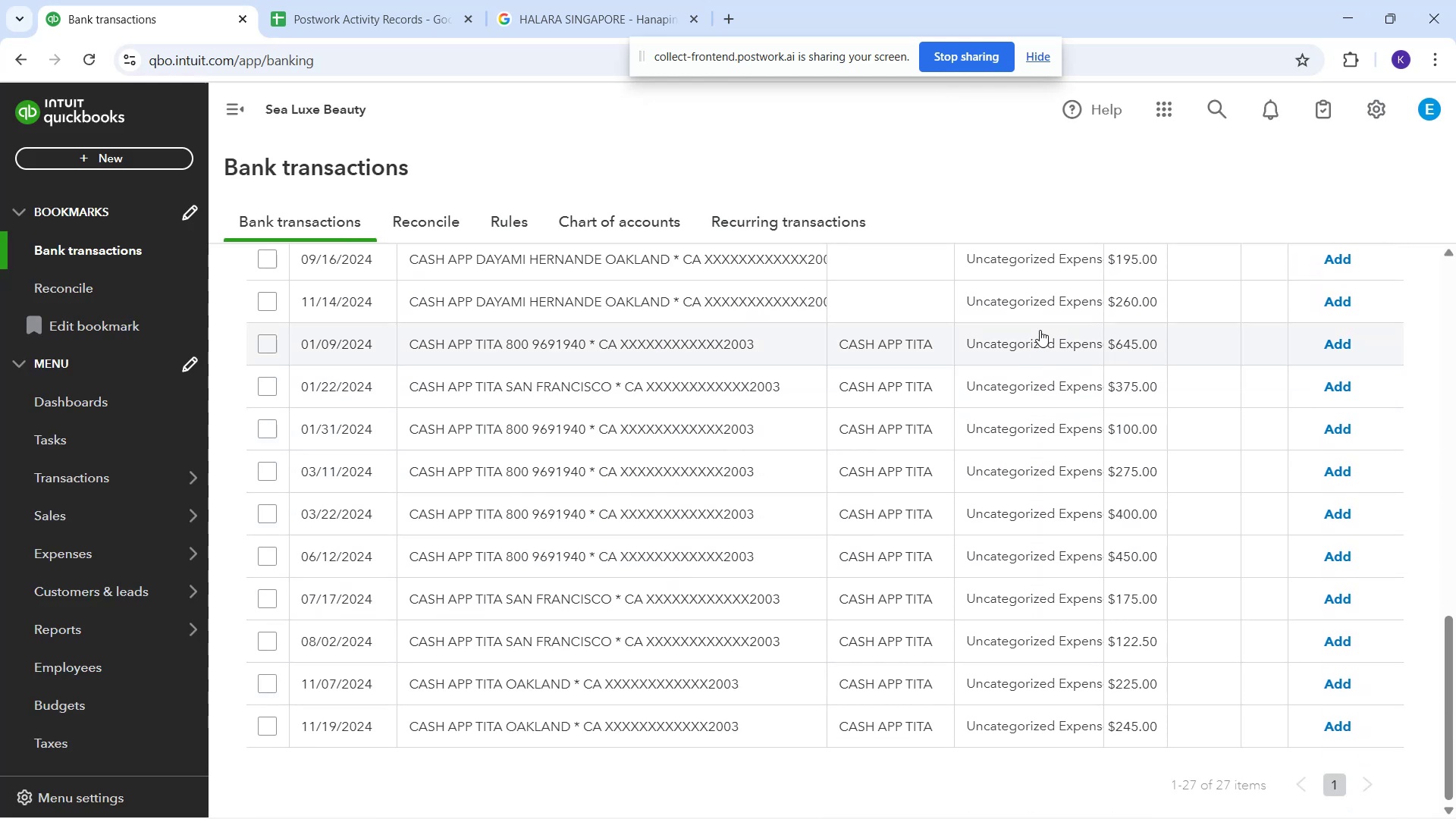 
left_click([1043, 338])
 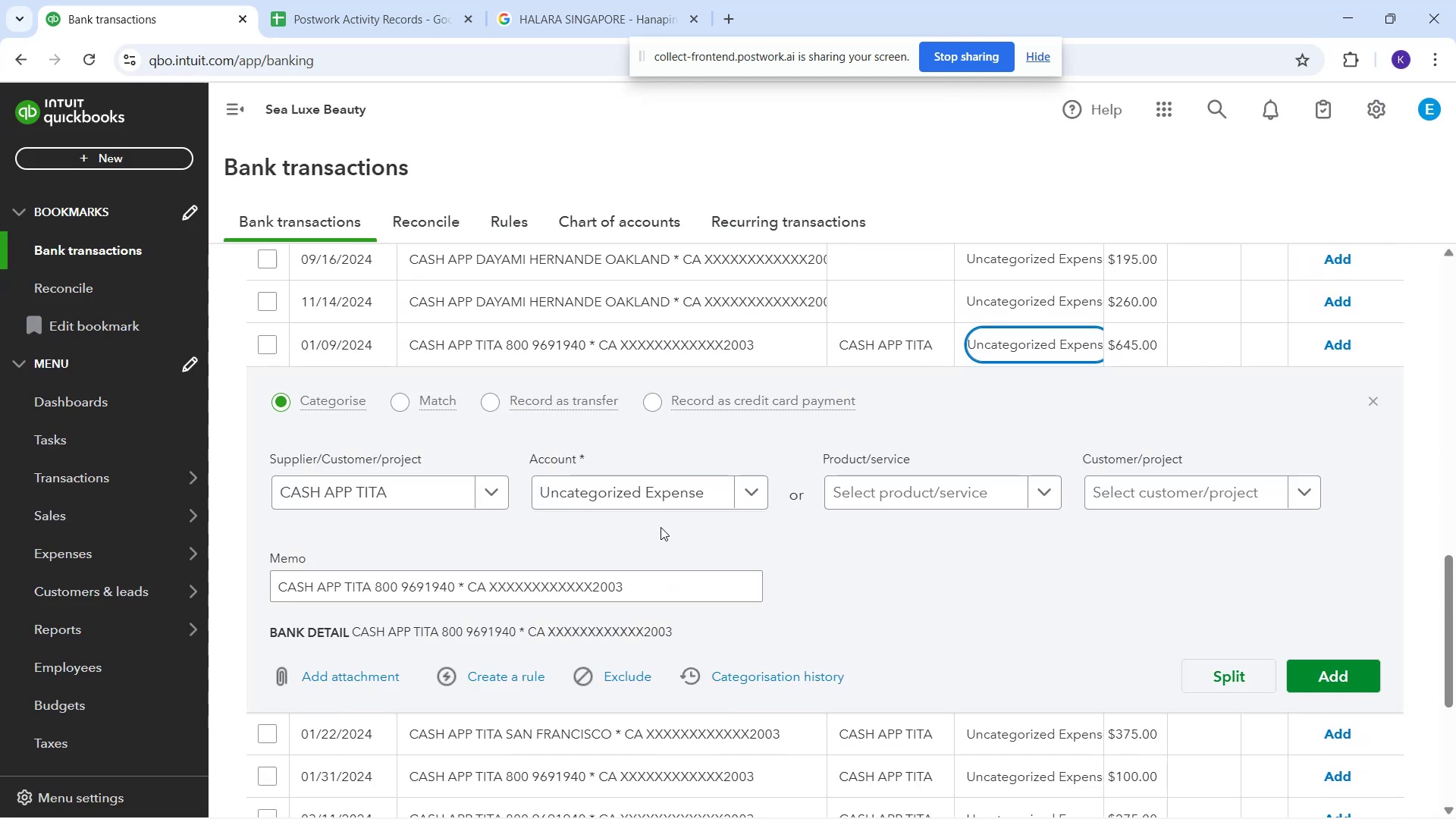 
left_click([647, 507])
 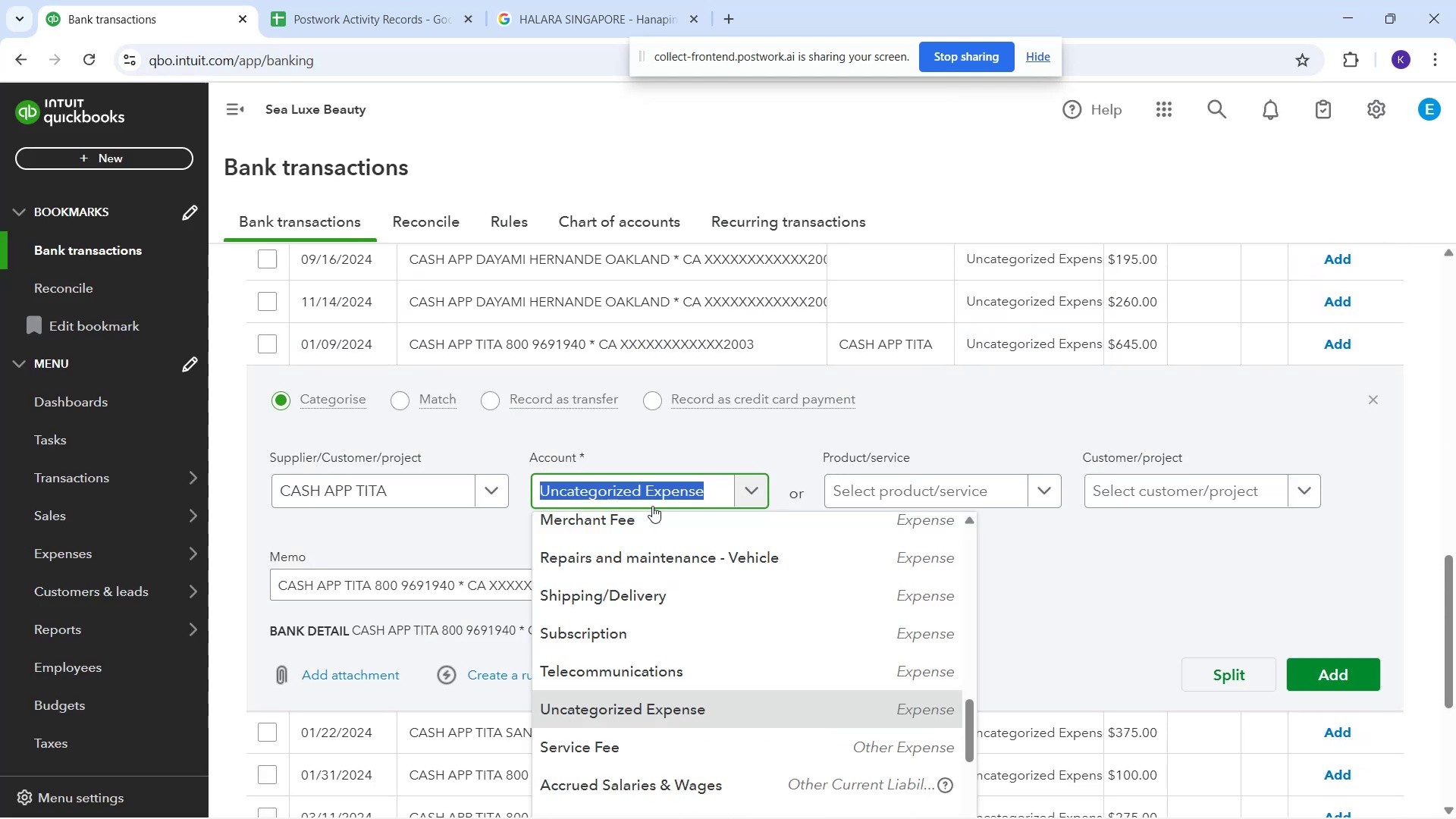 
type(sal)
 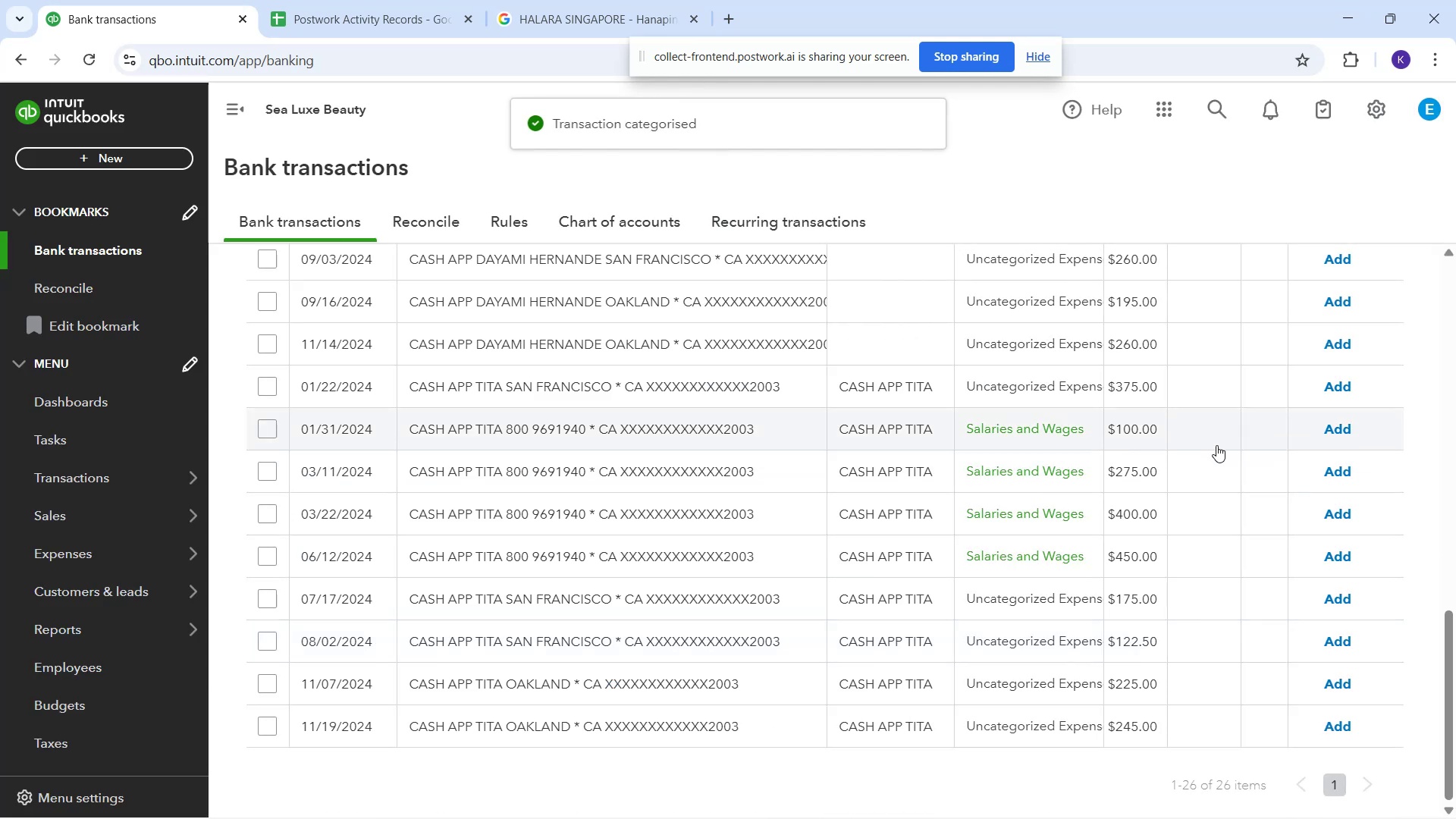 
wait(7.87)
 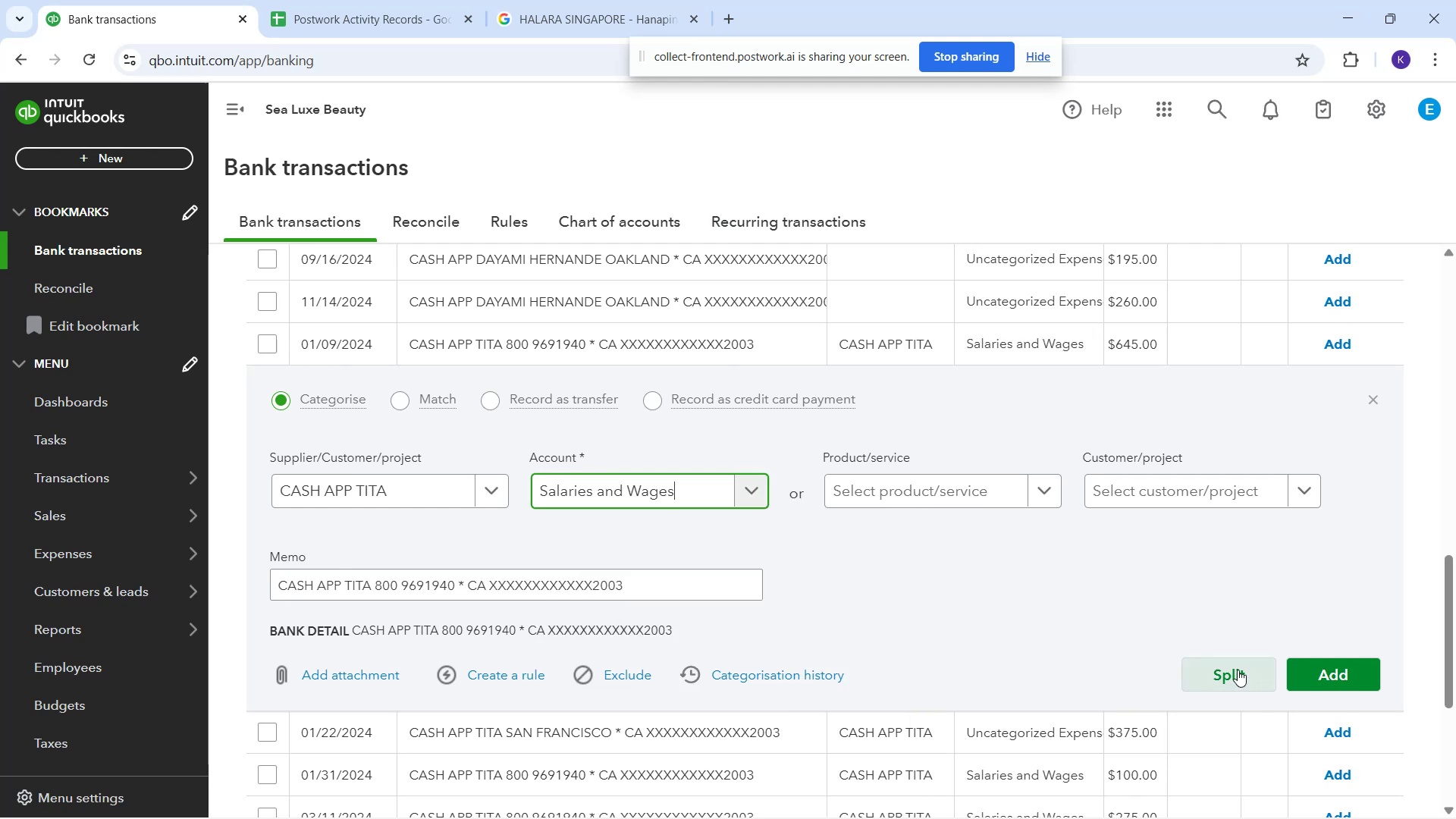 
left_click([1338, 430])
 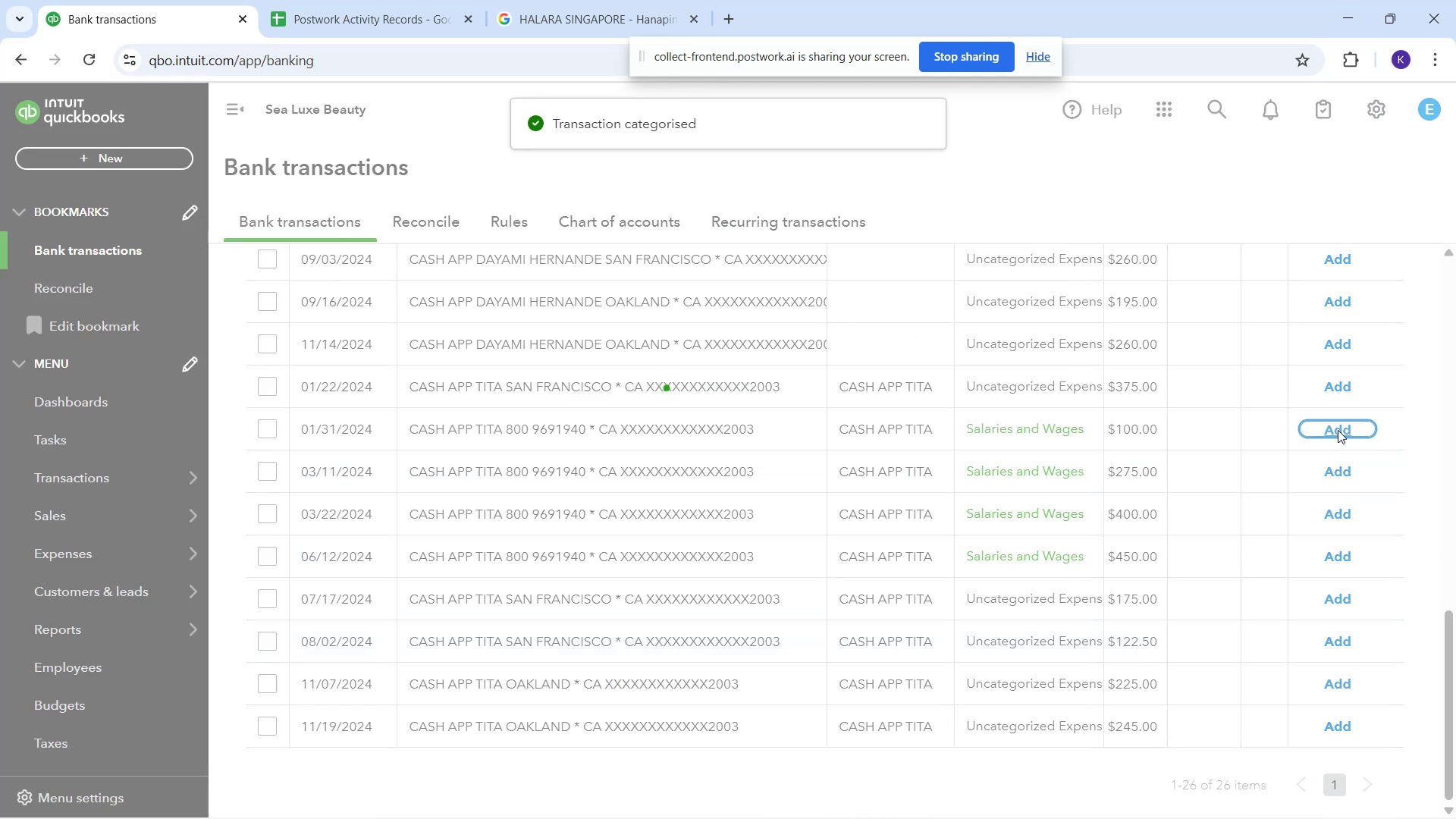 
left_click_drag(start_coordinate=[1338, 430], to_coordinate=[1342, 471])
 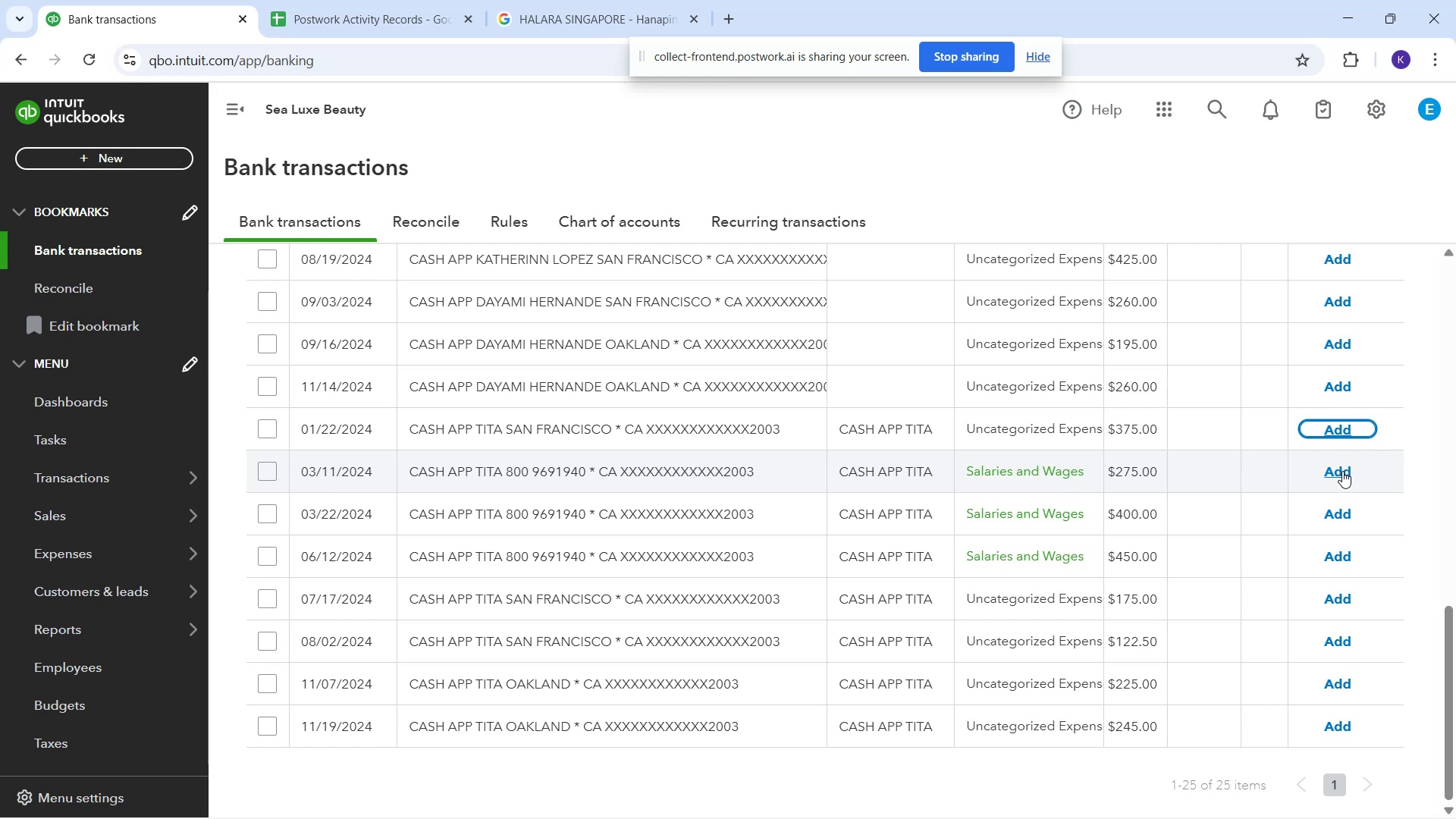 
left_click([1342, 471])
 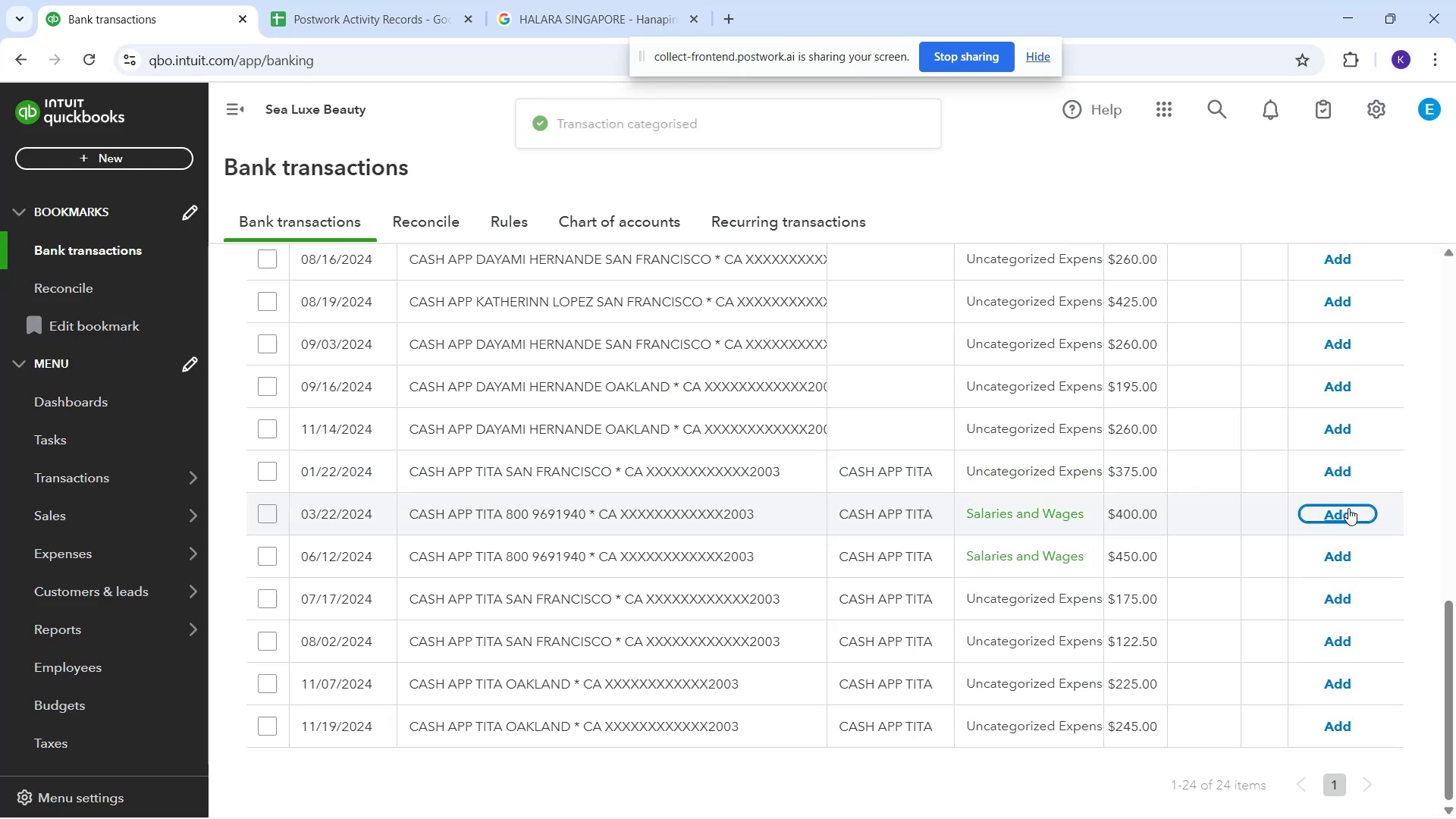 
left_click([1347, 509])
 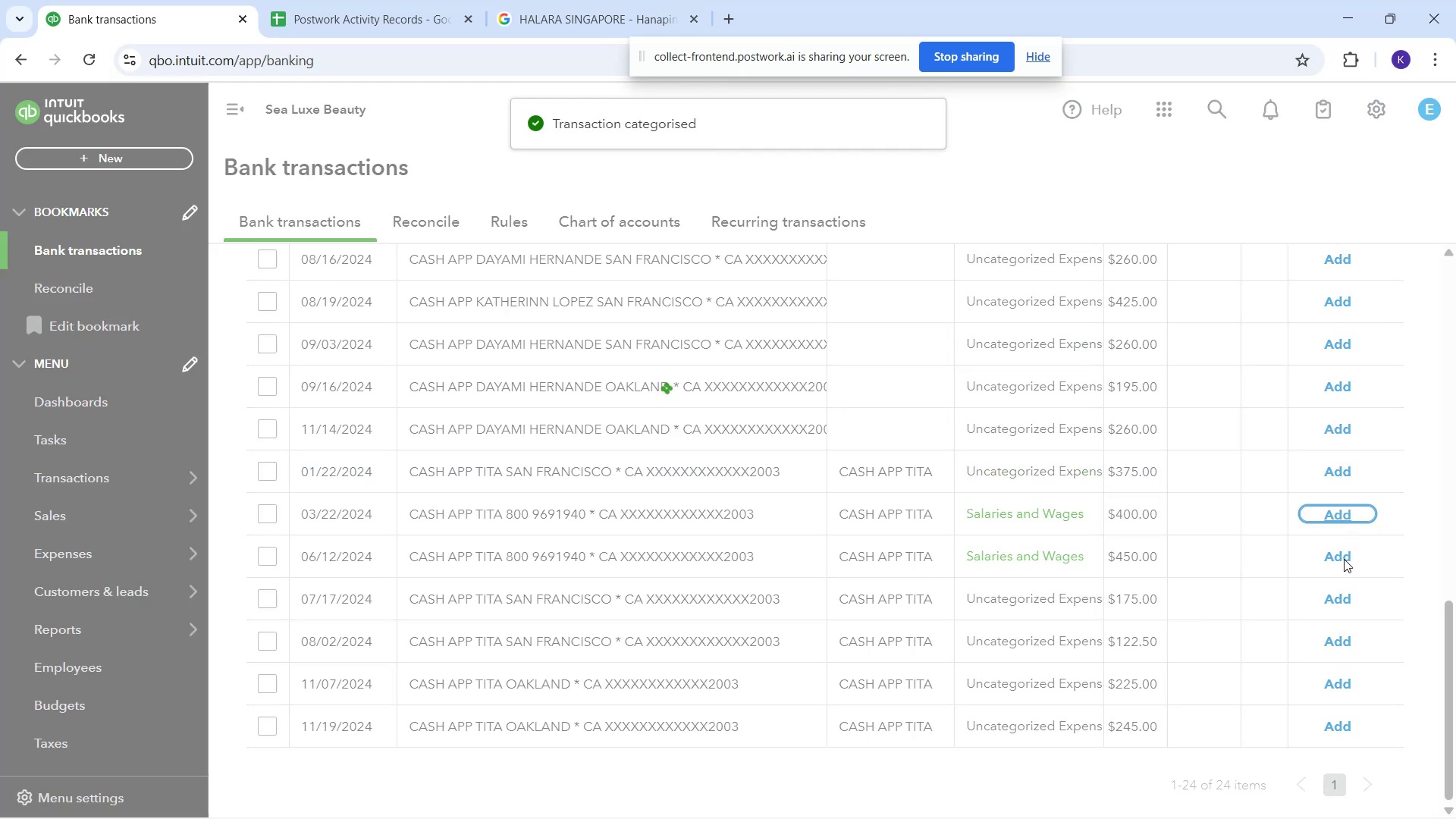 
left_click([1344, 559])
 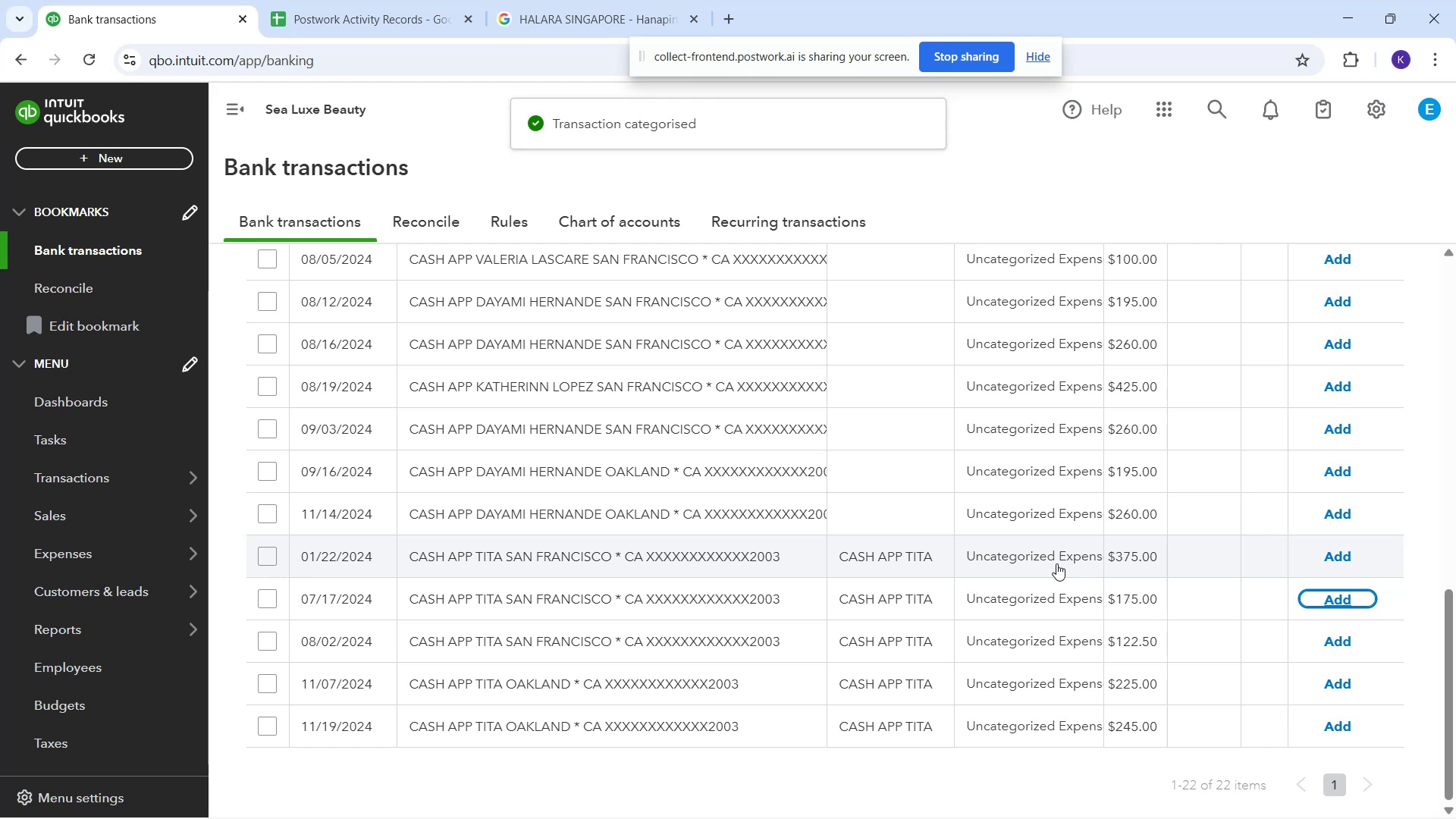 
wait(5.83)
 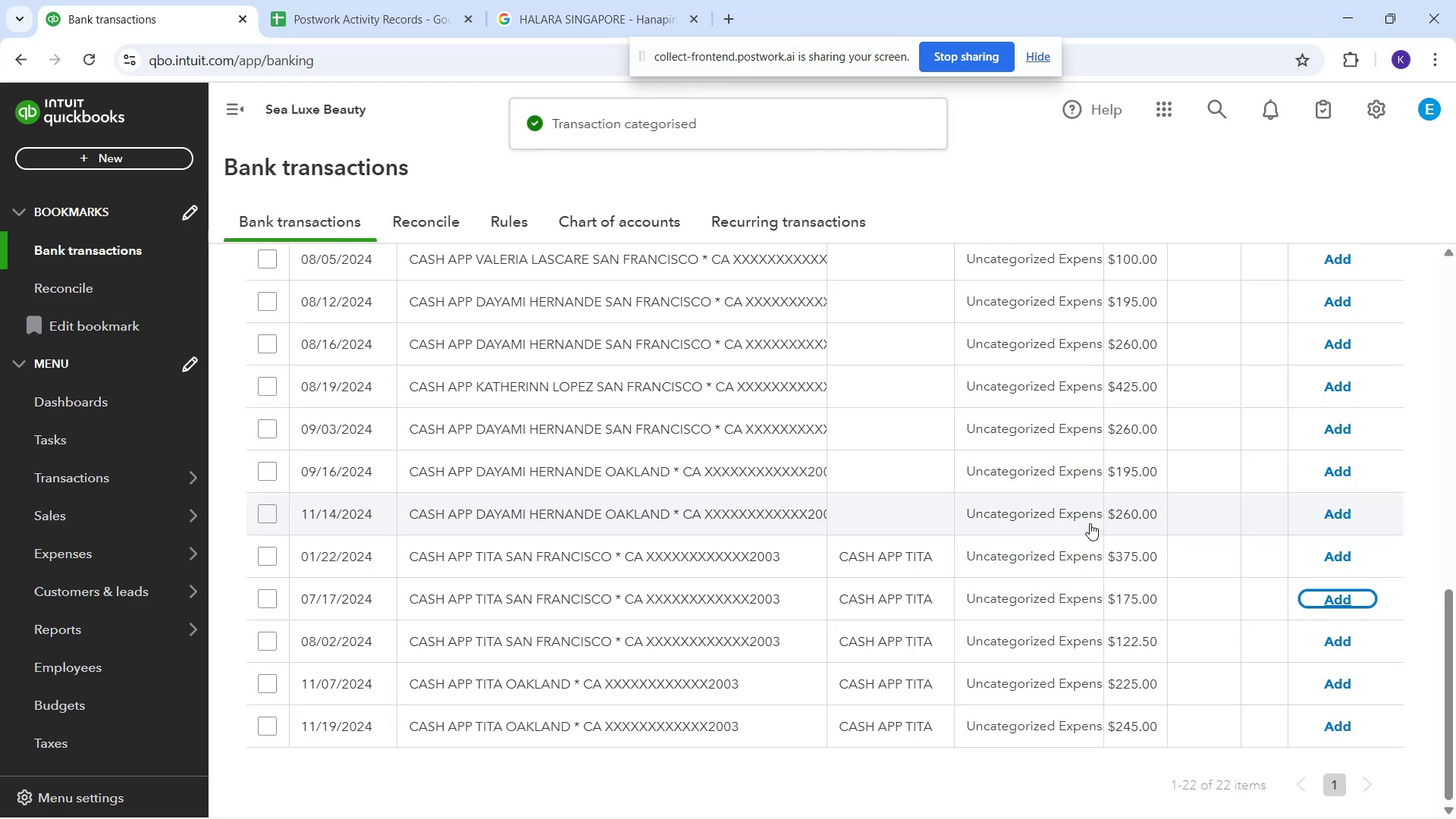 
left_click([1056, 563])
 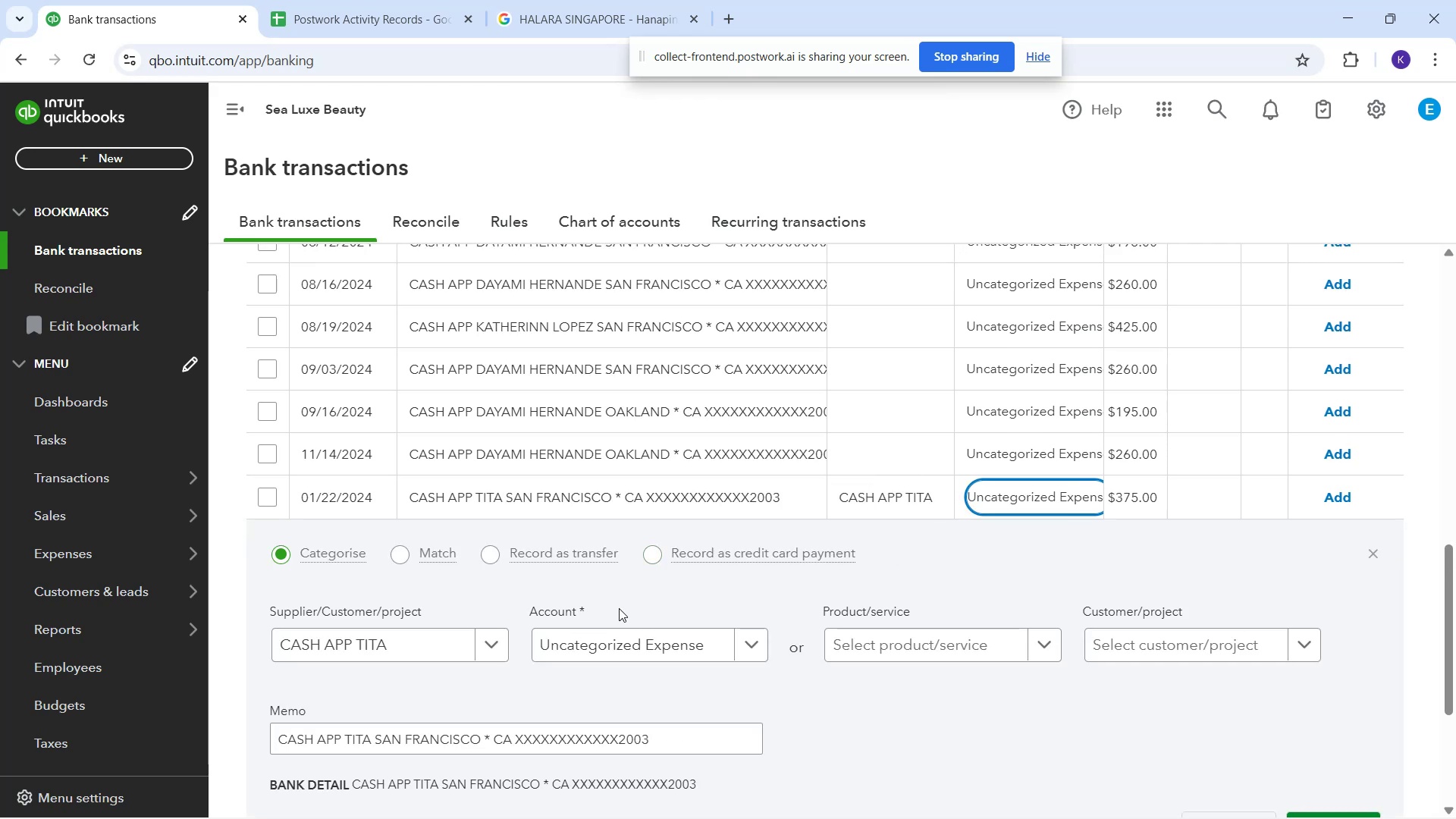 
left_click([620, 634])
 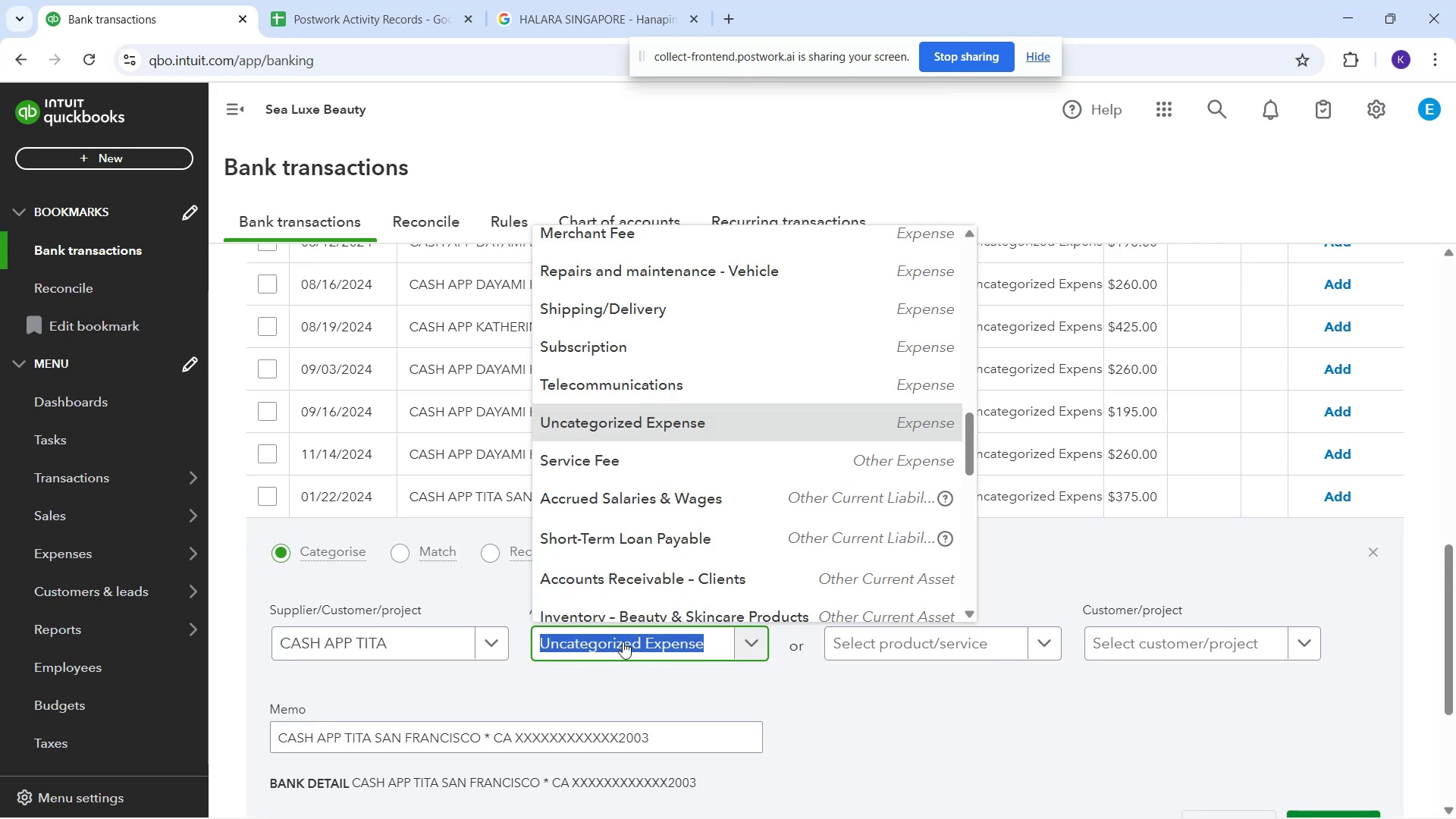 
type(sala)
 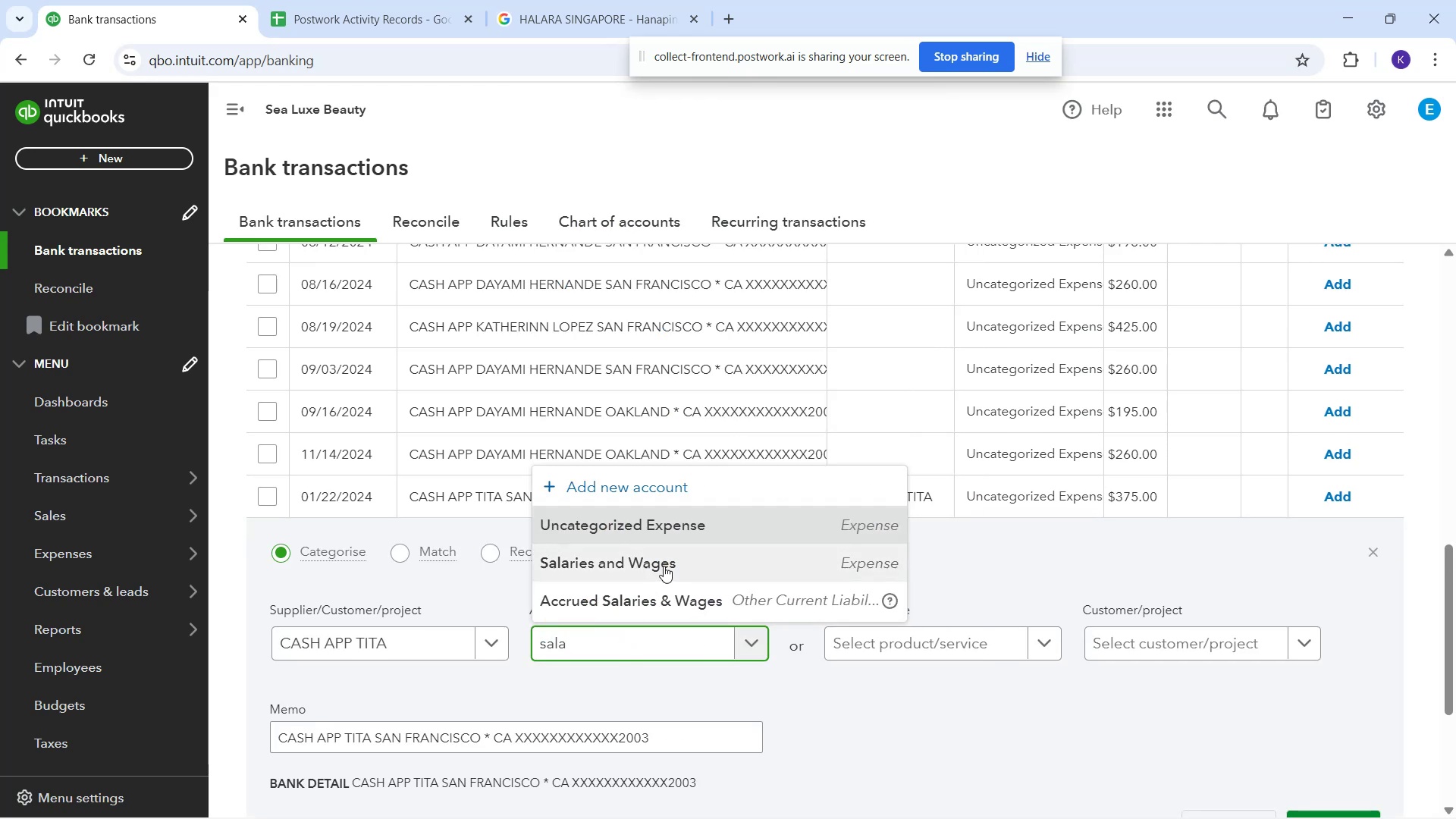 
left_click([670, 559])
 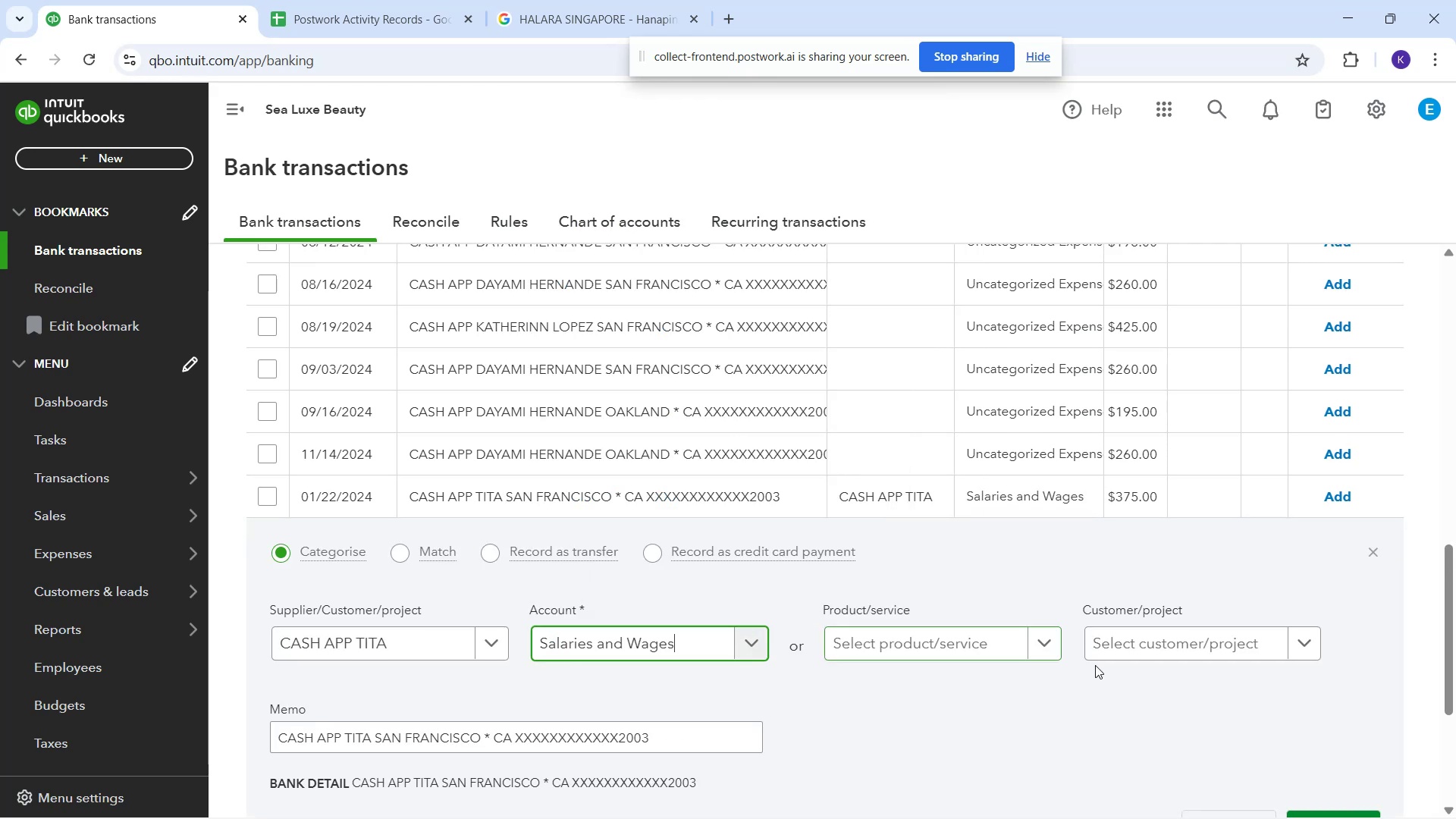 
scroll: coordinate [1133, 708], scroll_direction: down, amount: 1.0
 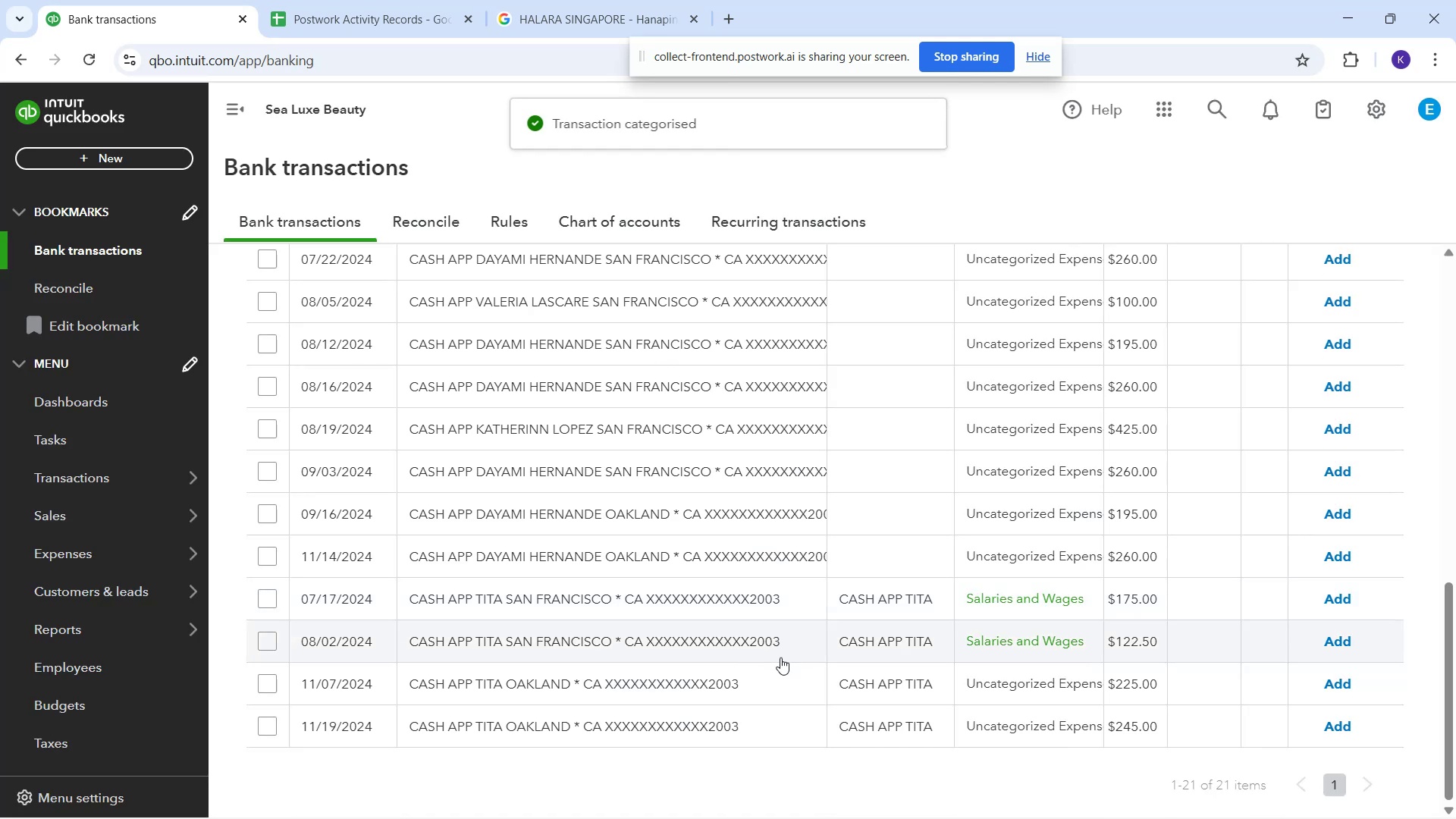 
left_click([1345, 595])
 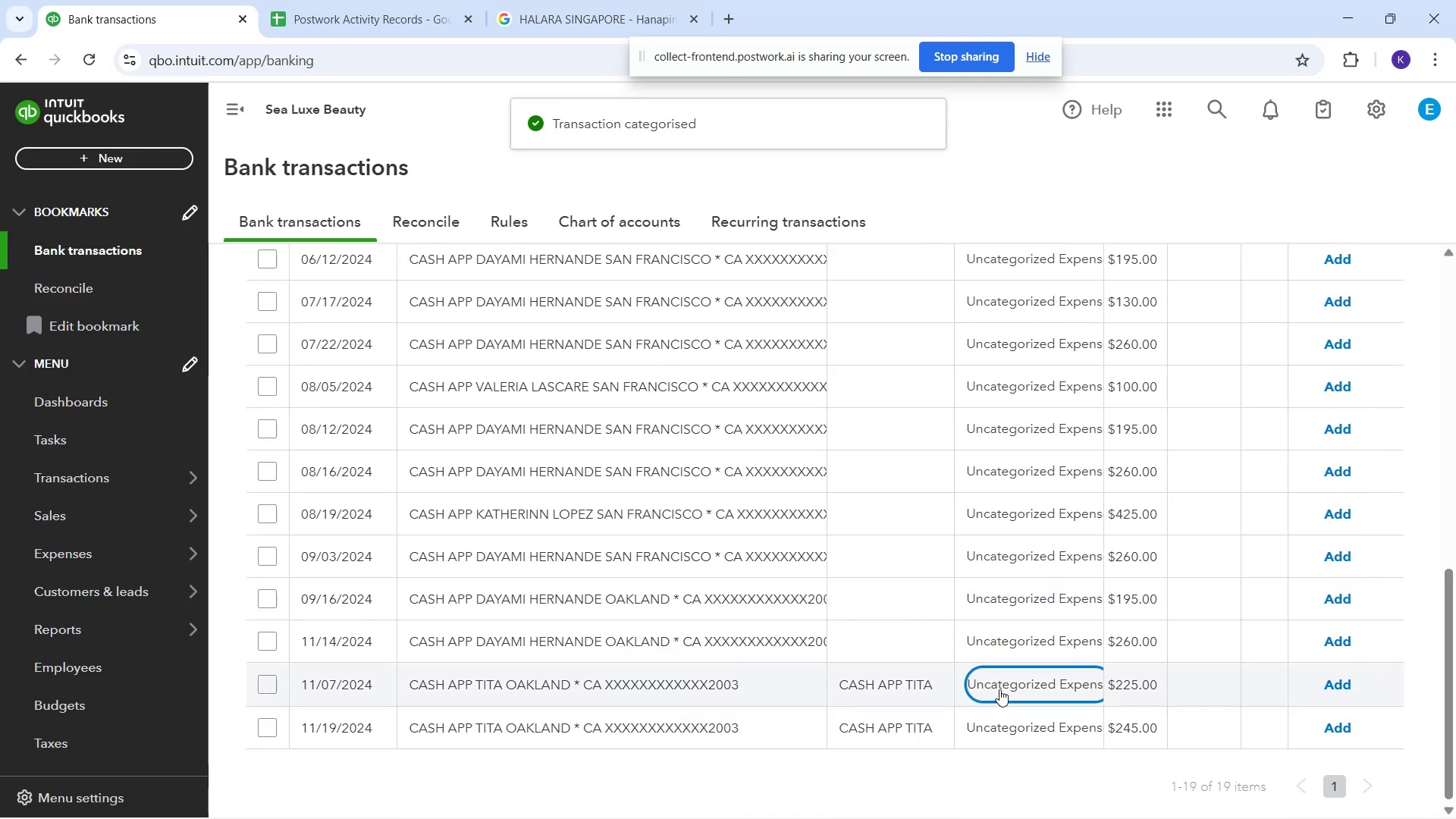 
wait(6.73)
 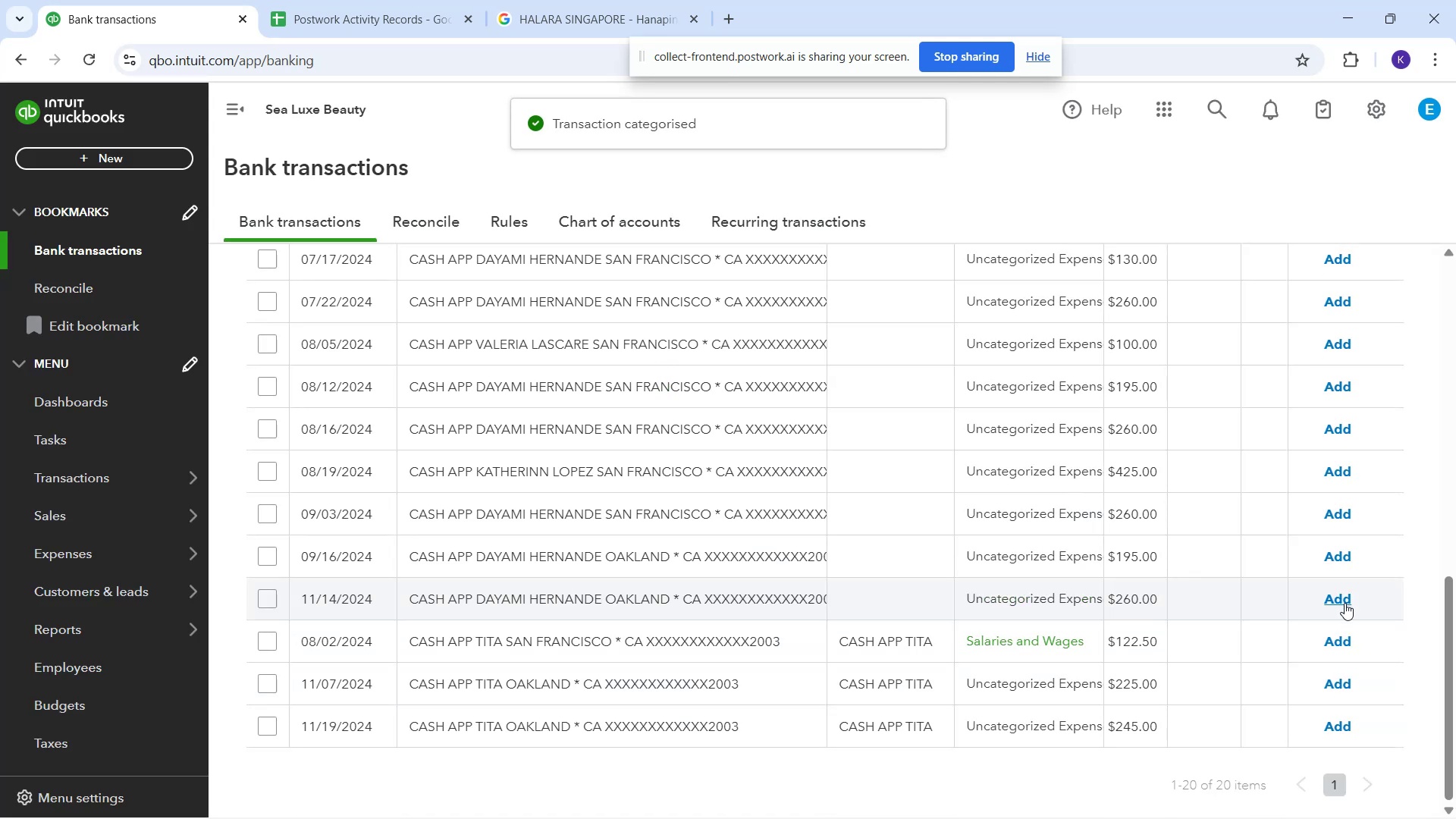 
left_click([571, 654])
 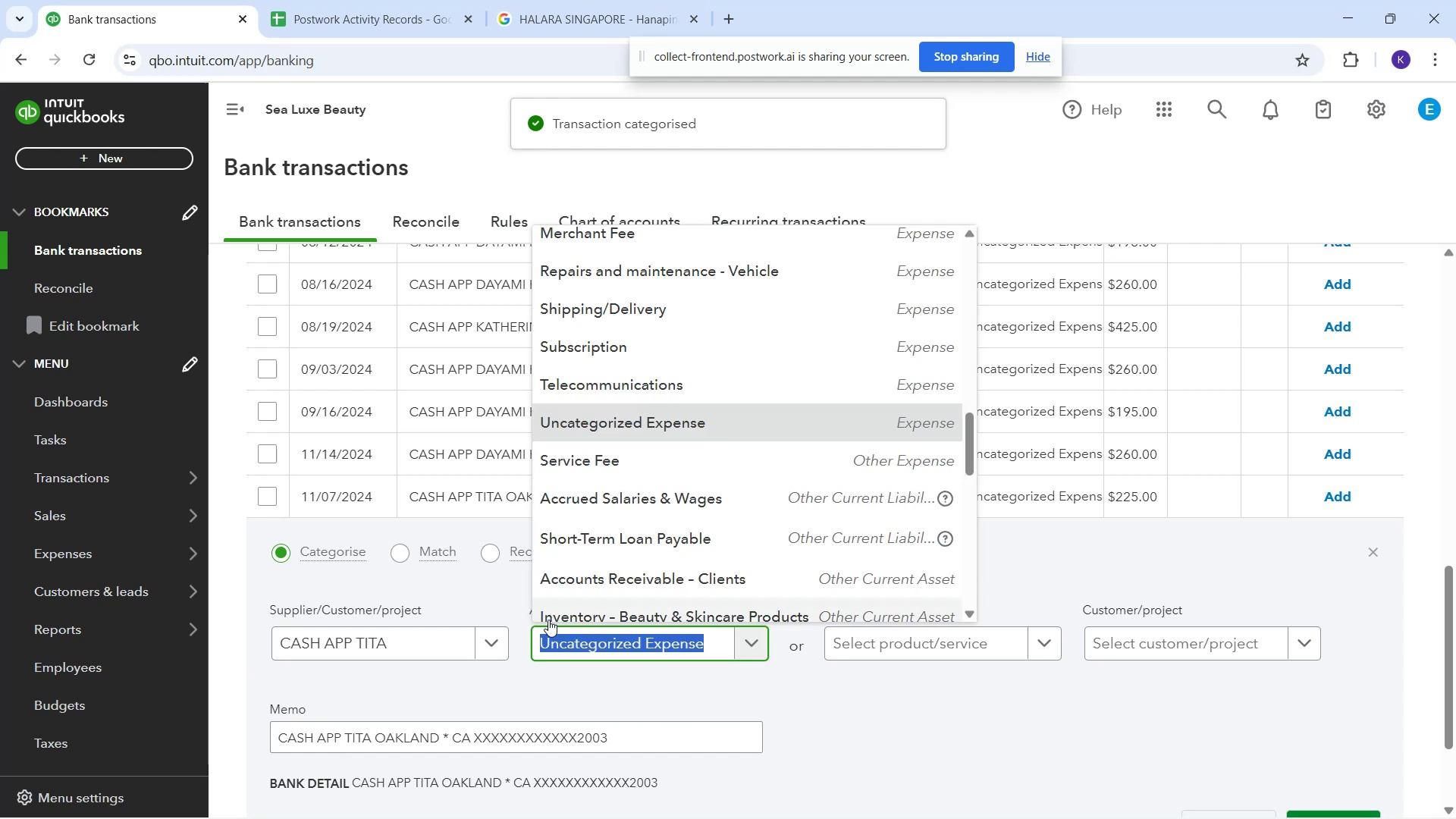 
type(salar)
 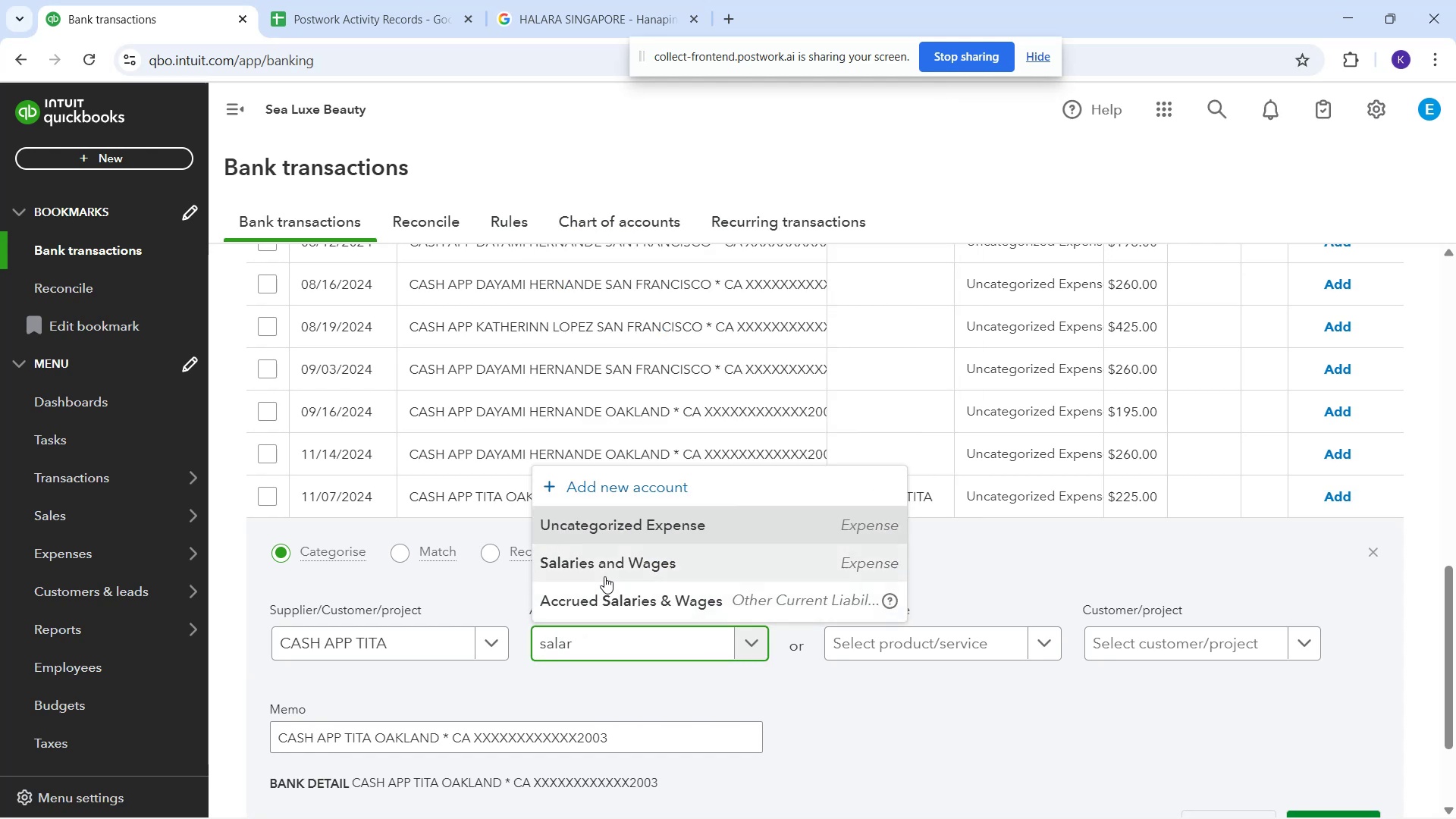 
left_click([604, 574])
 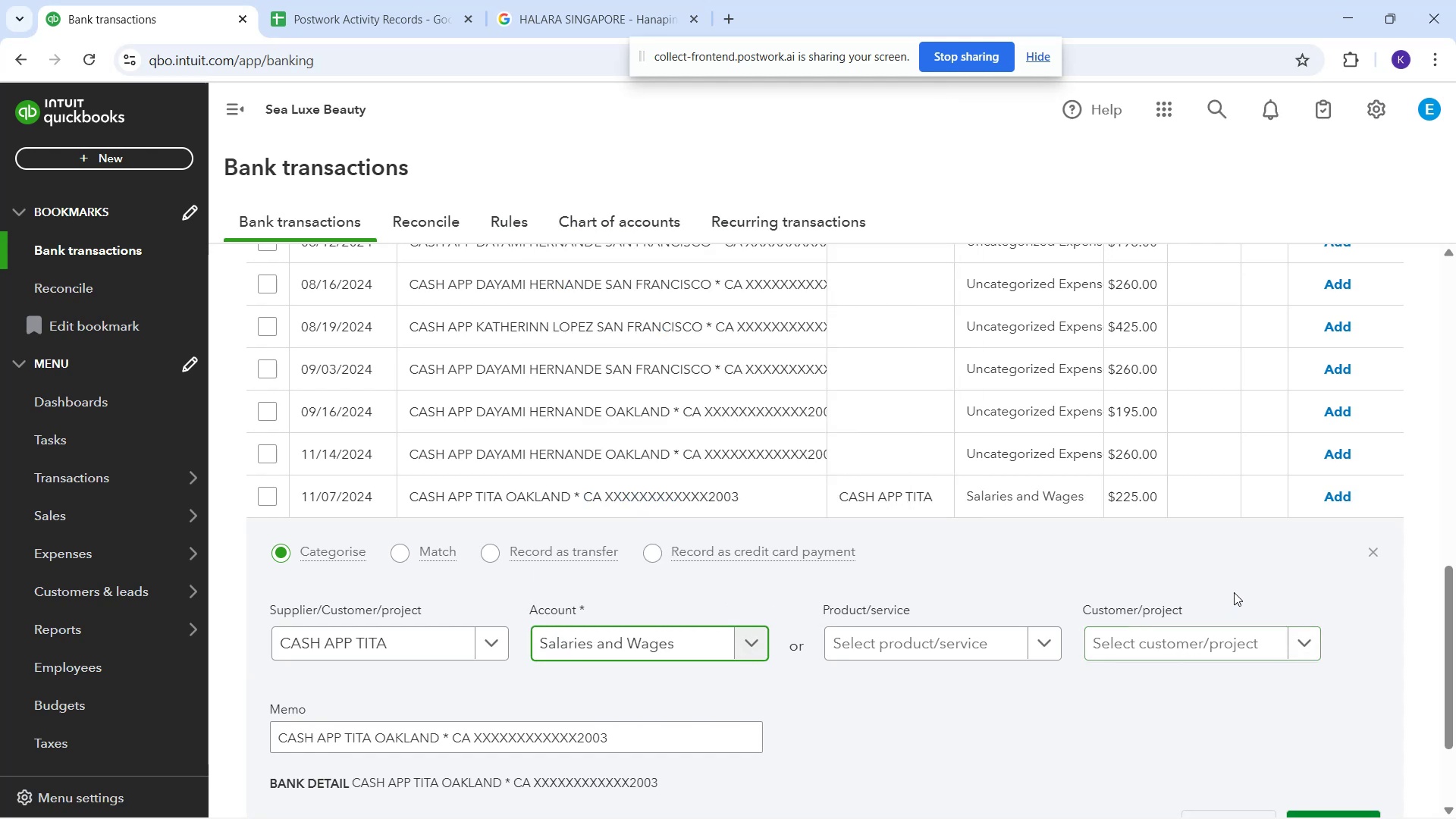 
left_click([1254, 576])
 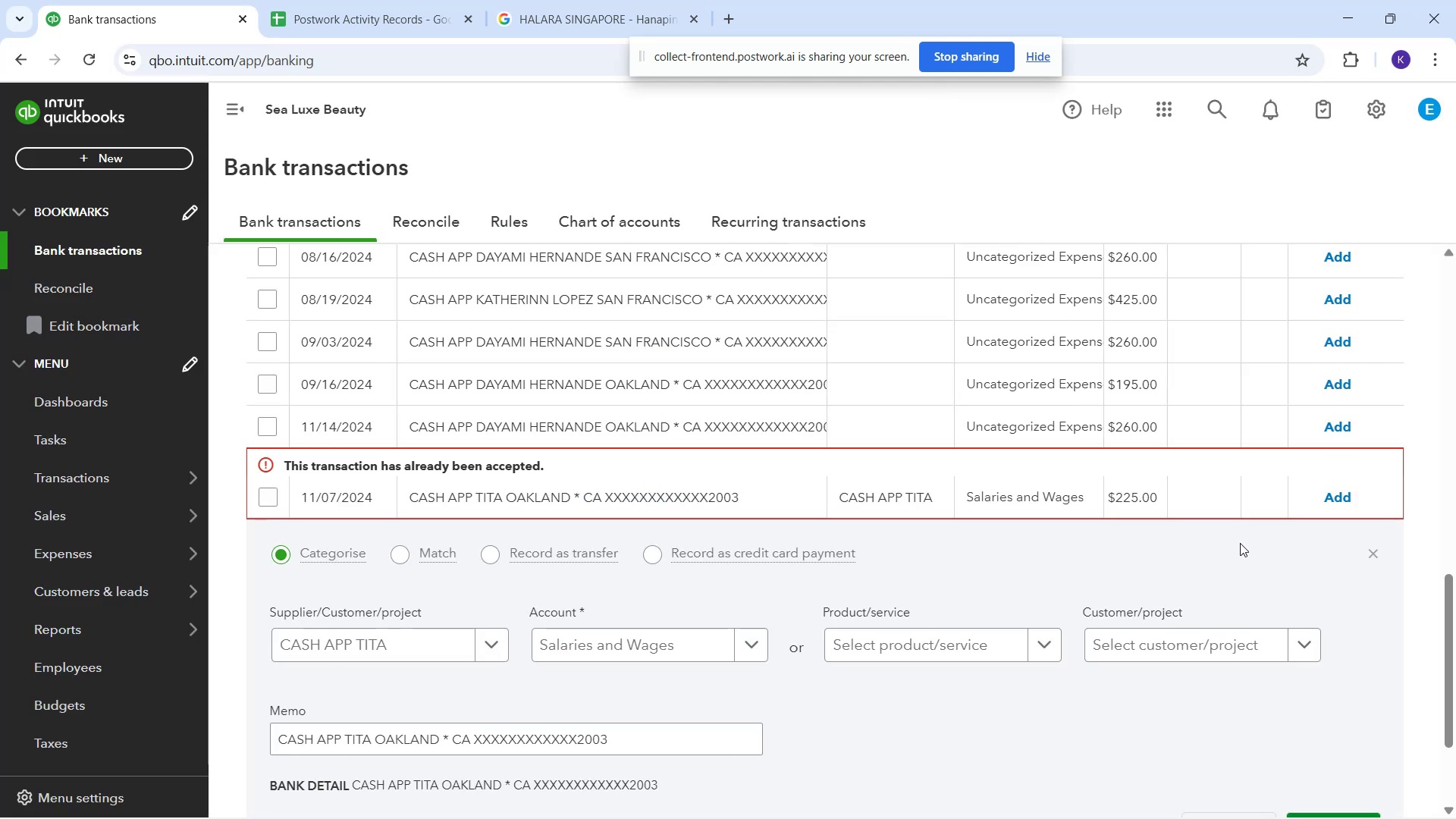 
scroll: coordinate [1246, 579], scroll_direction: down, amount: 3.0
 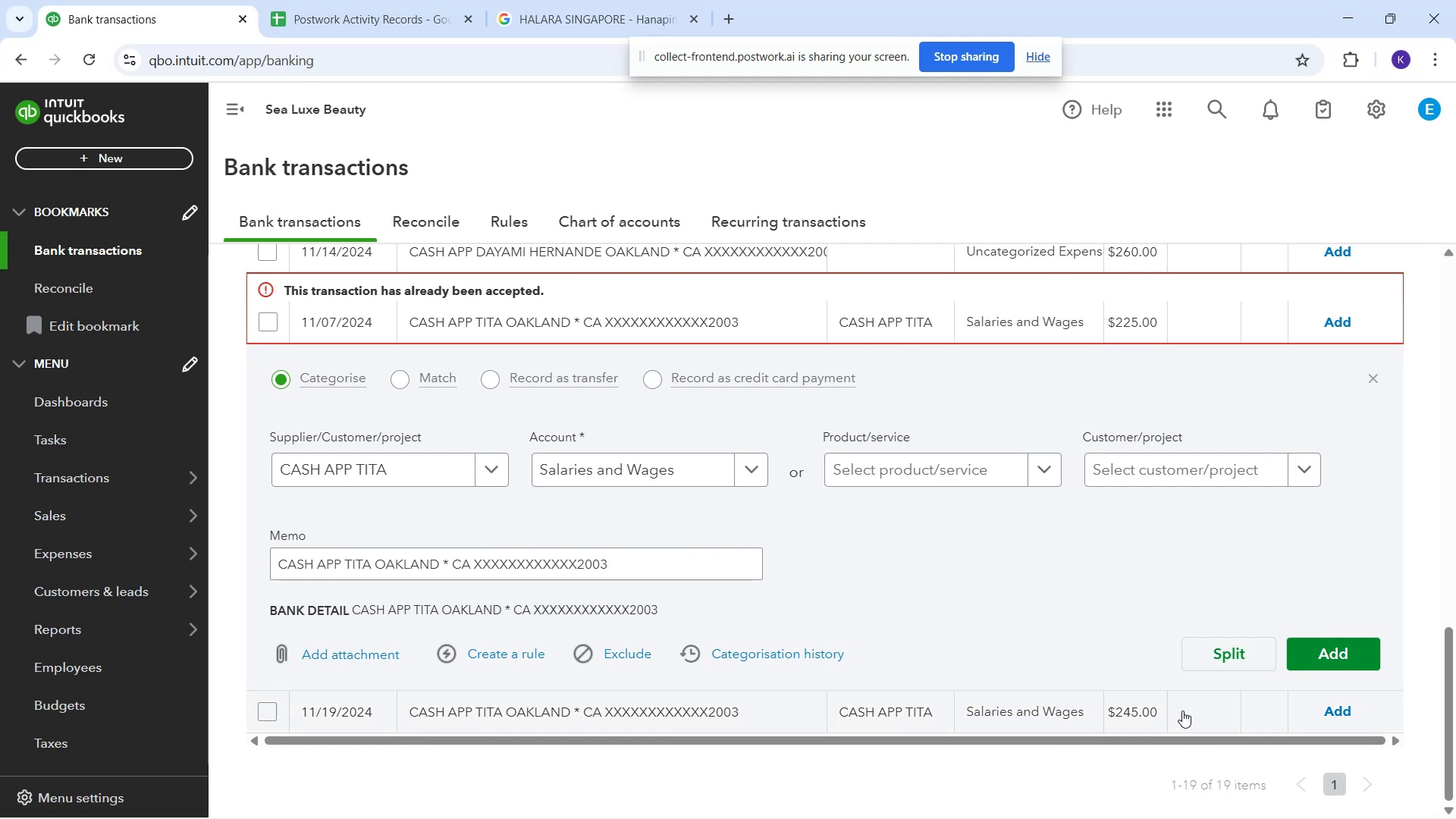 
left_click([1328, 708])
 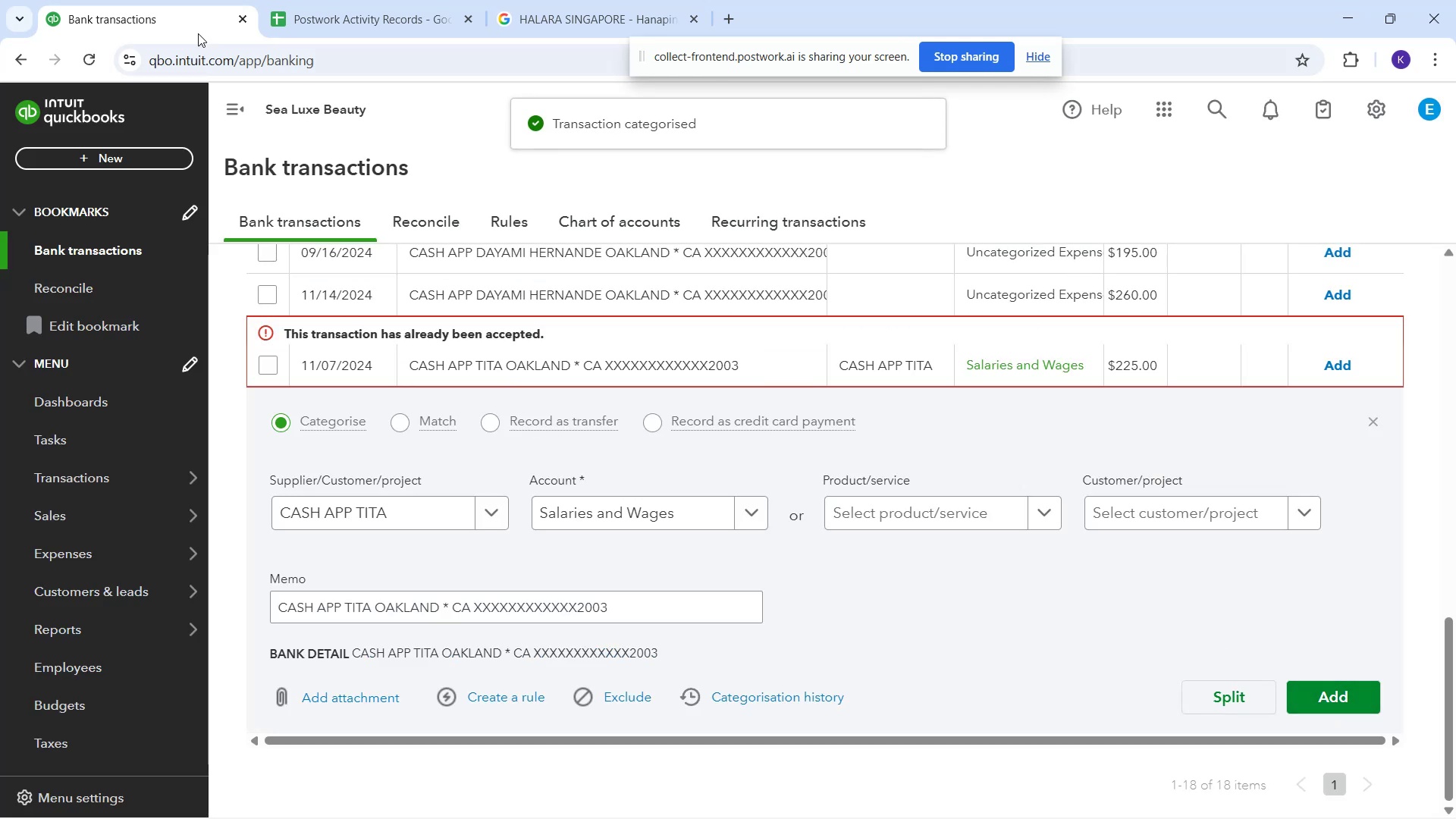 
left_click([89, 53])
 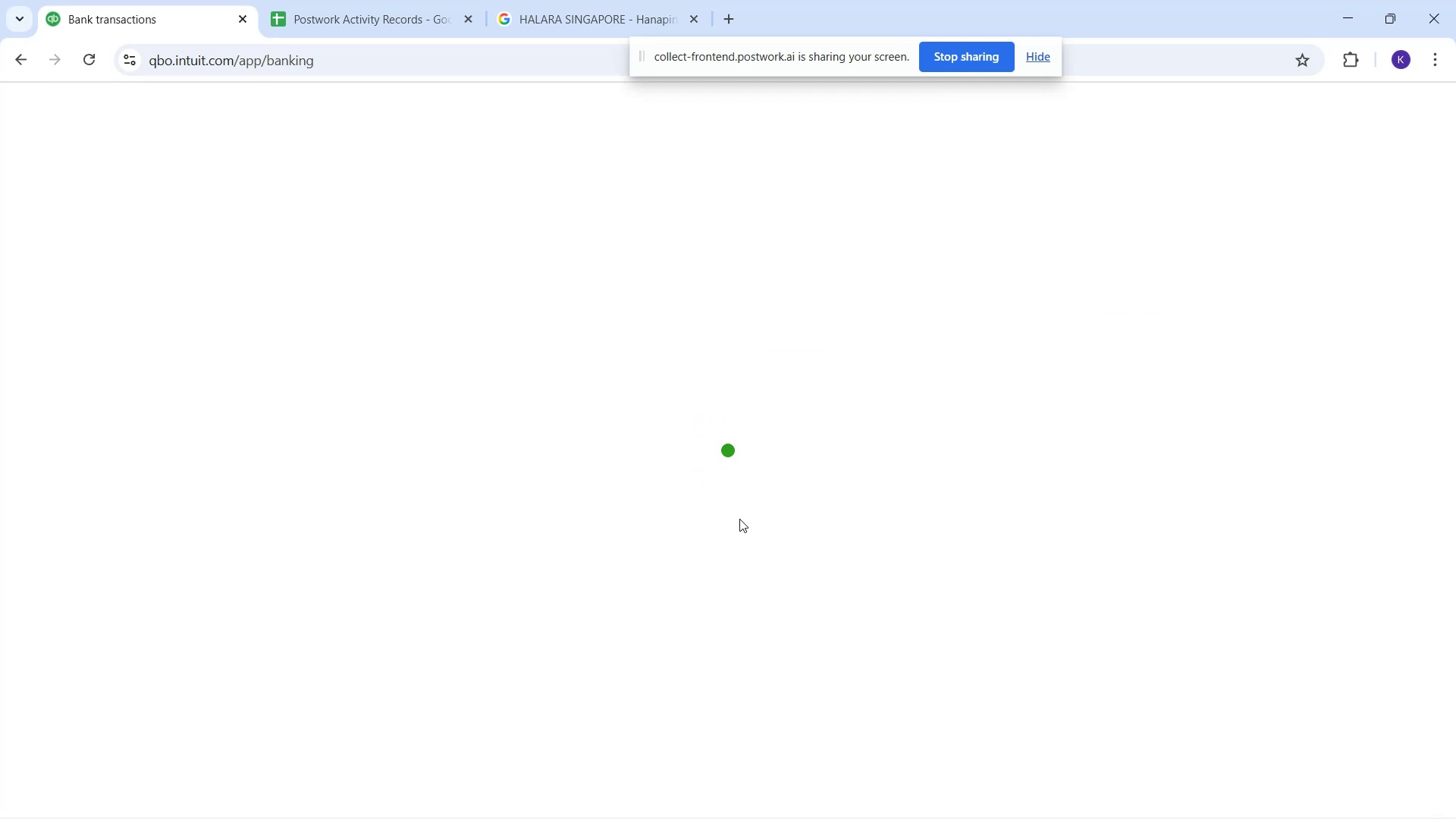 
wait(9.57)
 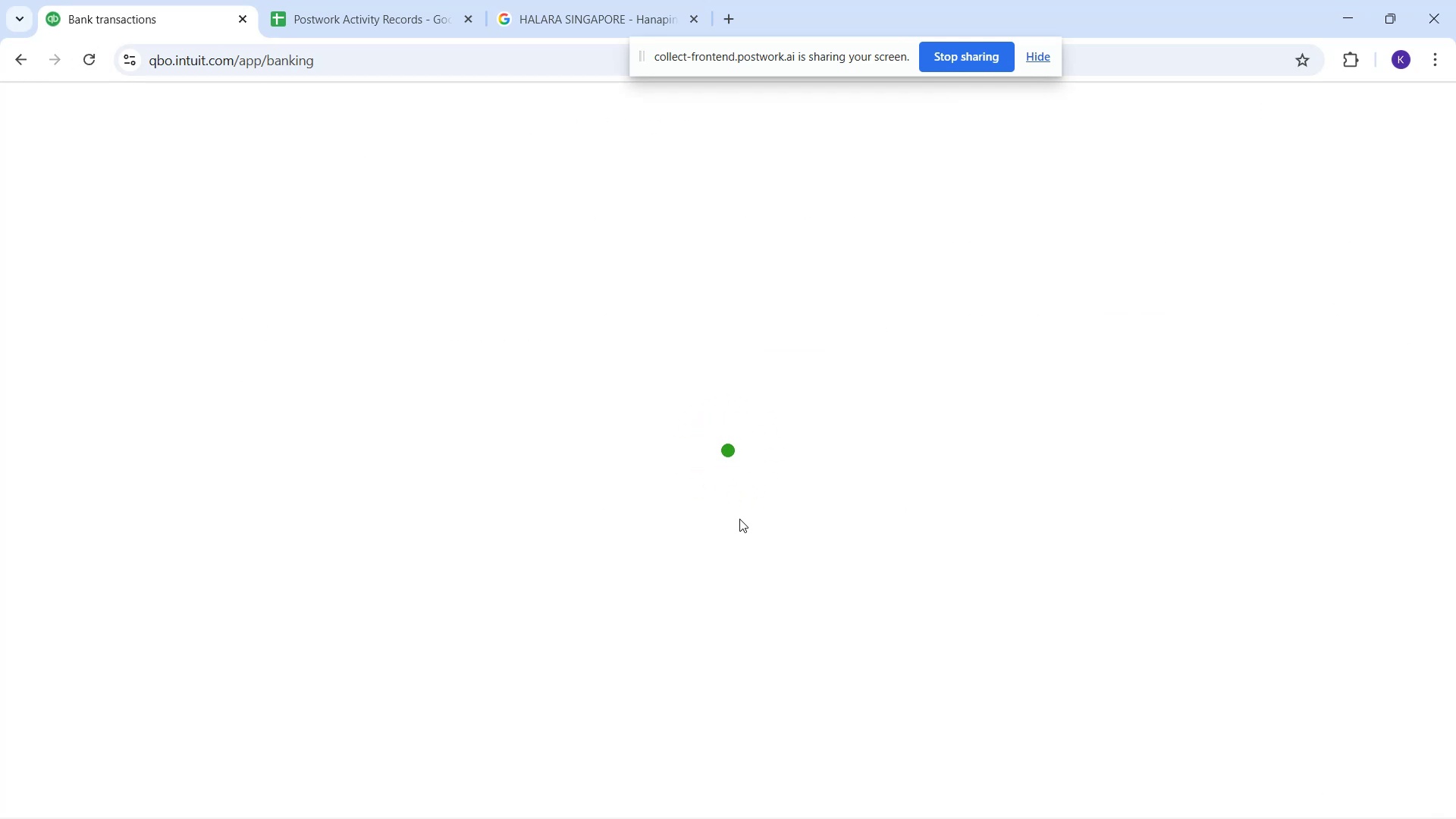 
scroll: coordinate [987, 617], scroll_direction: down, amount: 4.0
 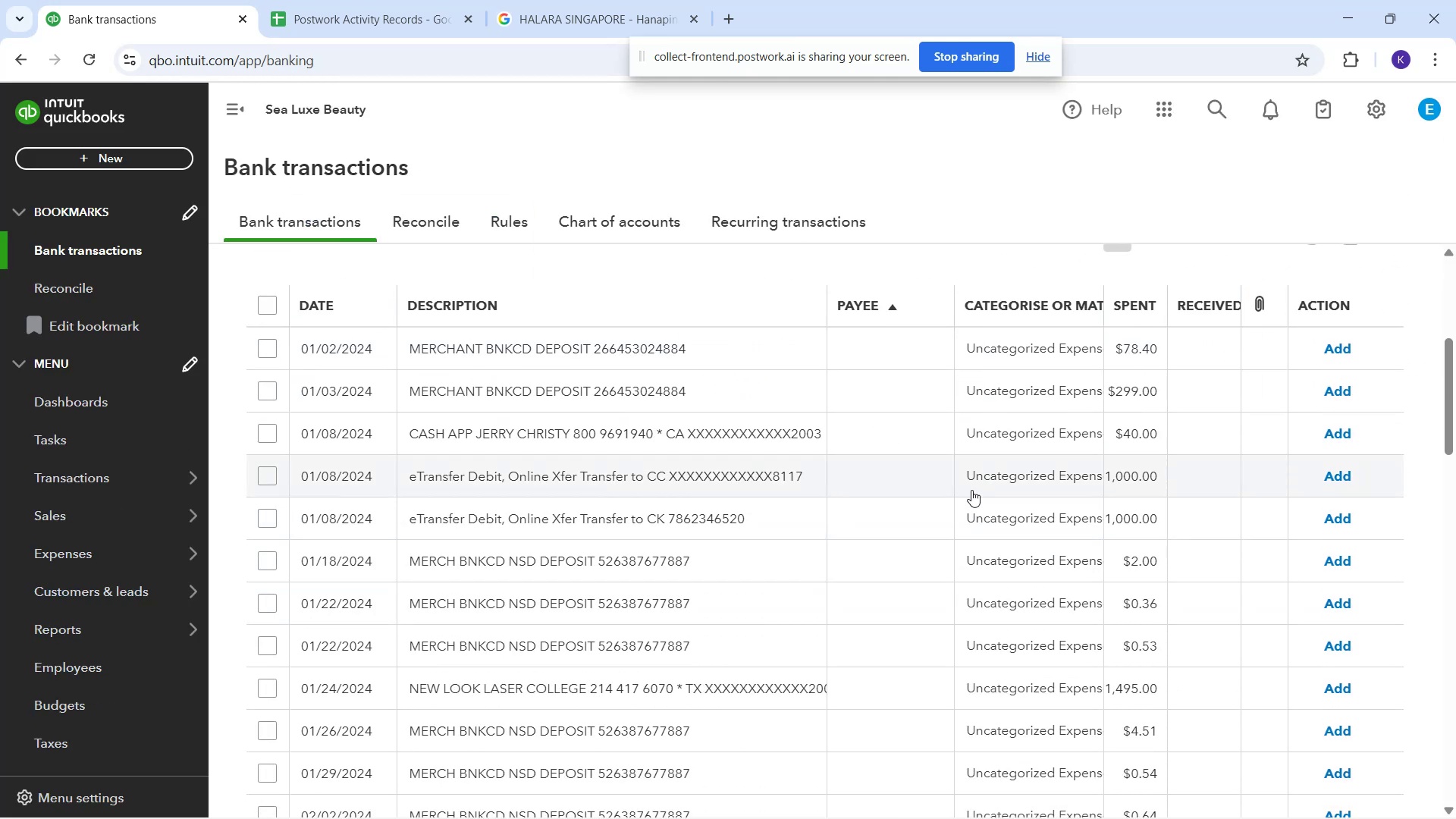 
scroll: coordinate [1006, 435], scroll_direction: up, amount: 3.0
 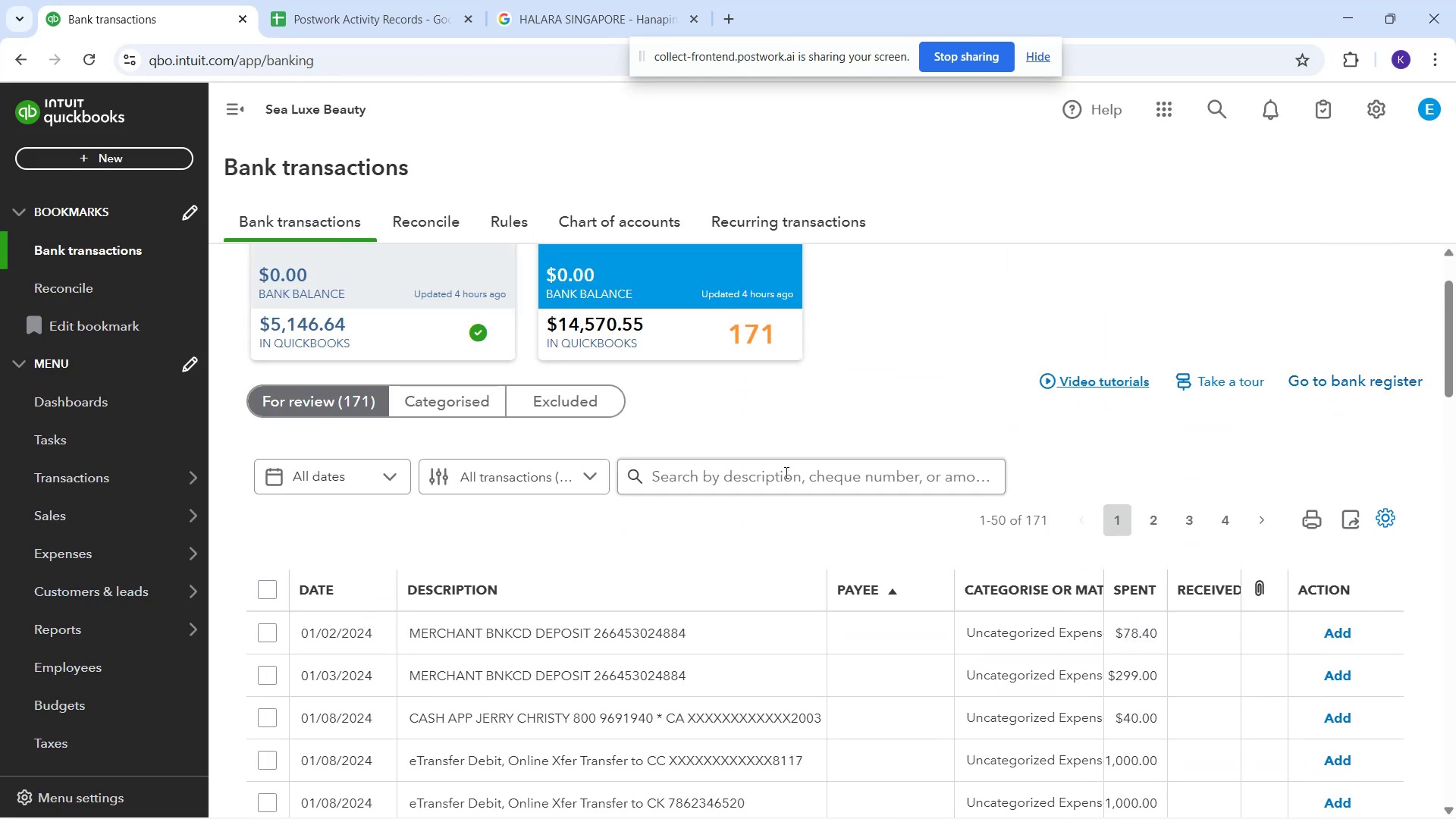 
left_click([782, 483])
 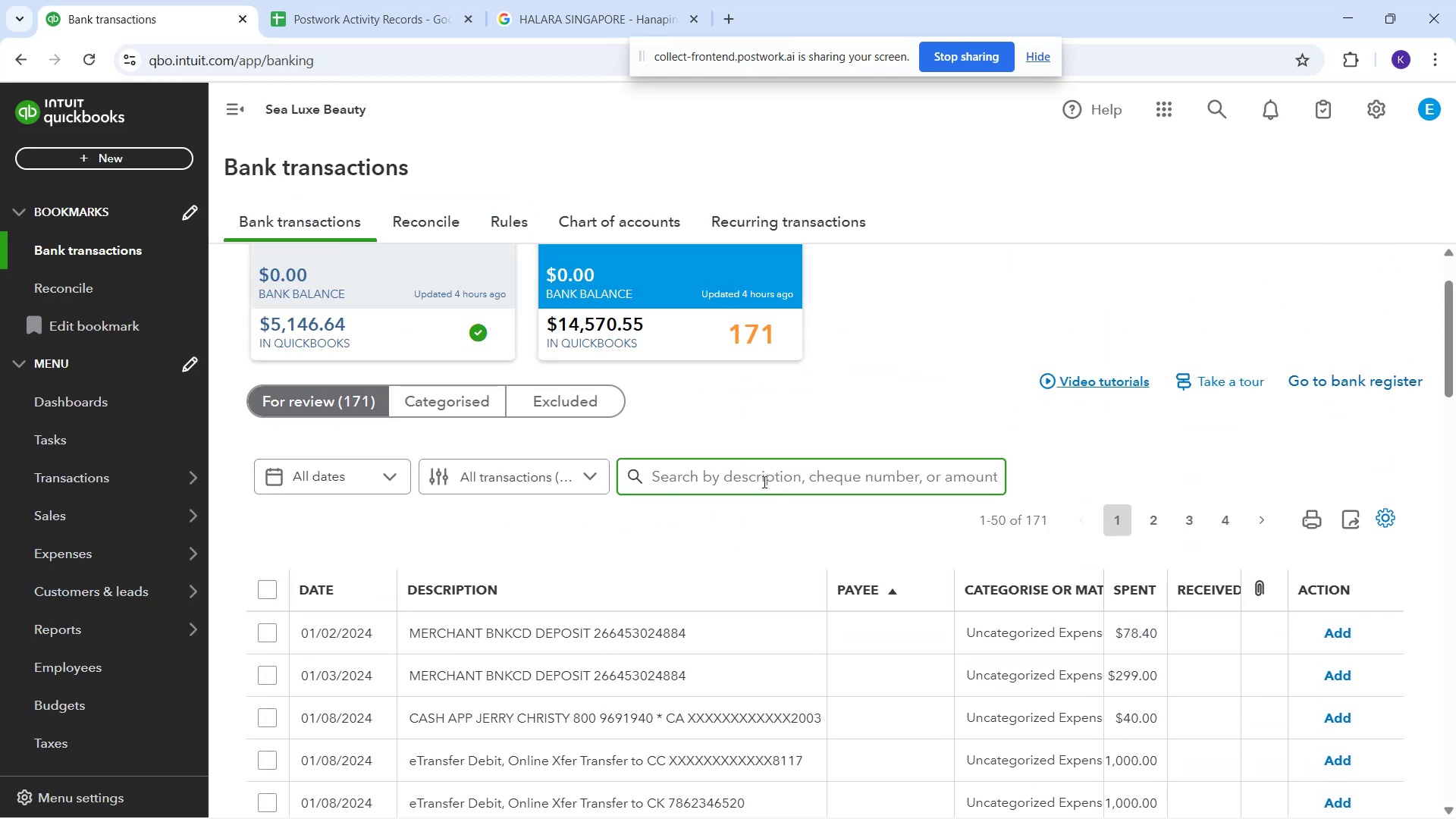 
key(Control+V)
 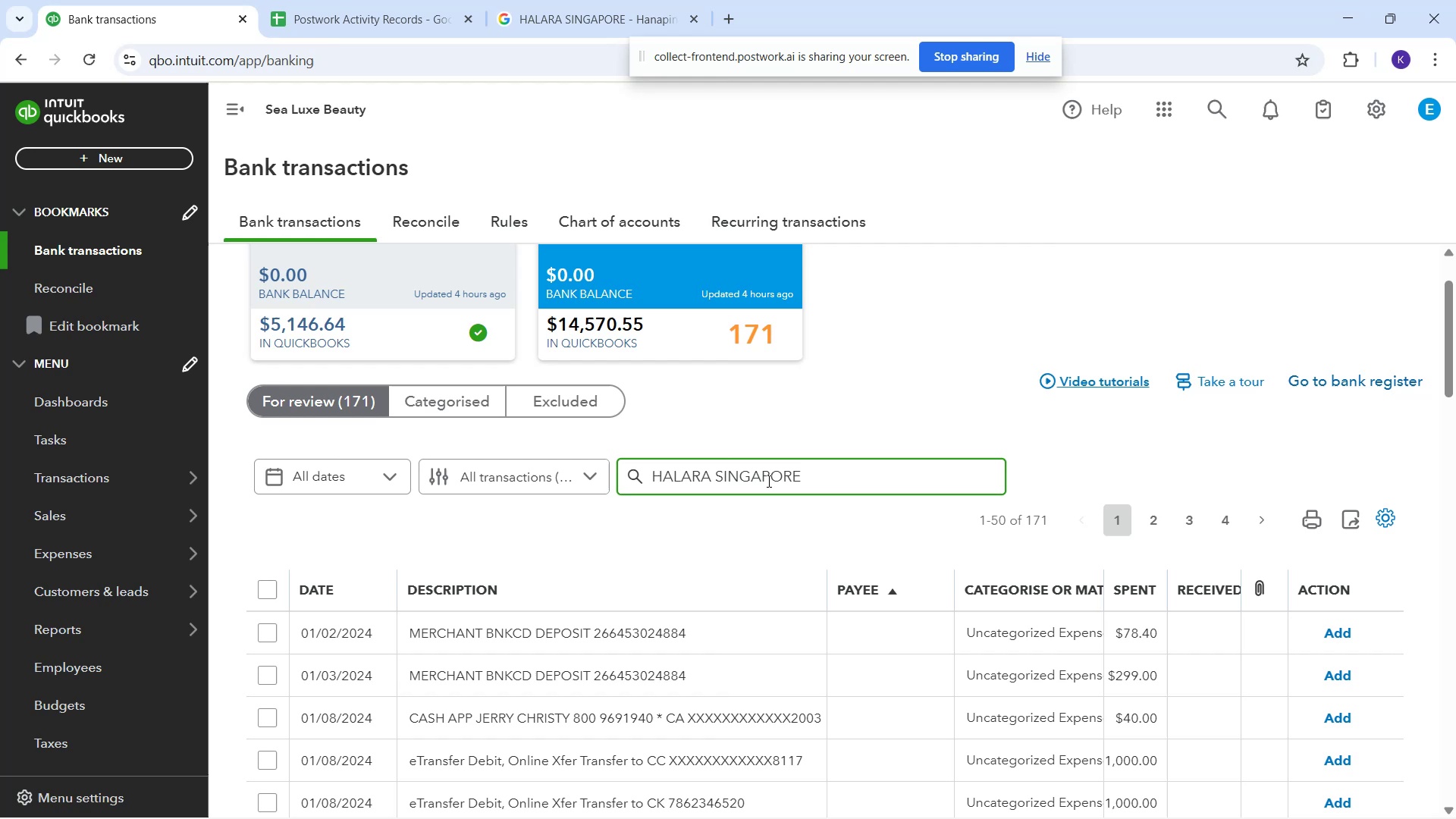 
left_click_drag(start_coordinate=[814, 479], to_coordinate=[510, 479])
 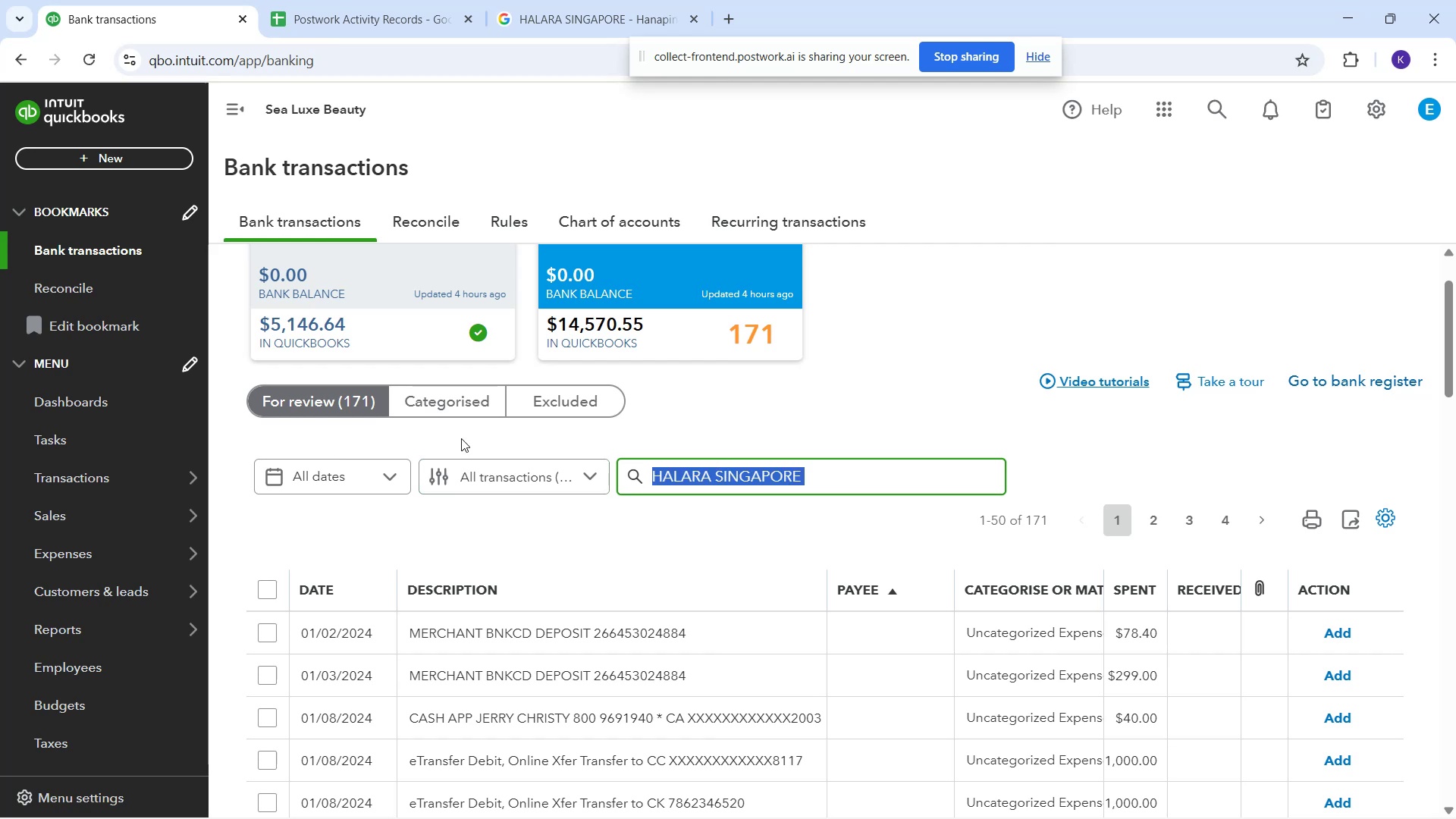 
type(cash app)
 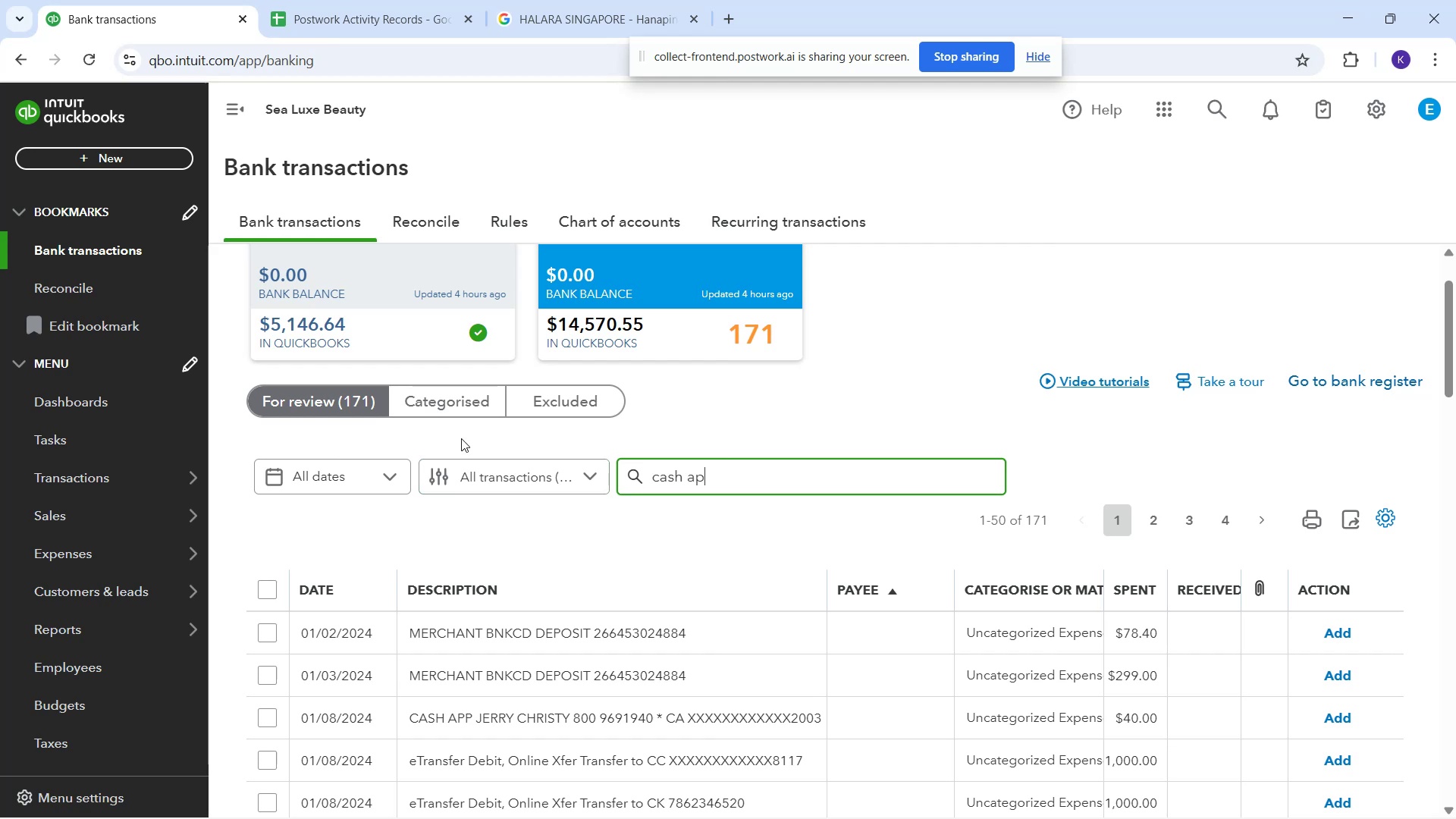 
key(Enter)
 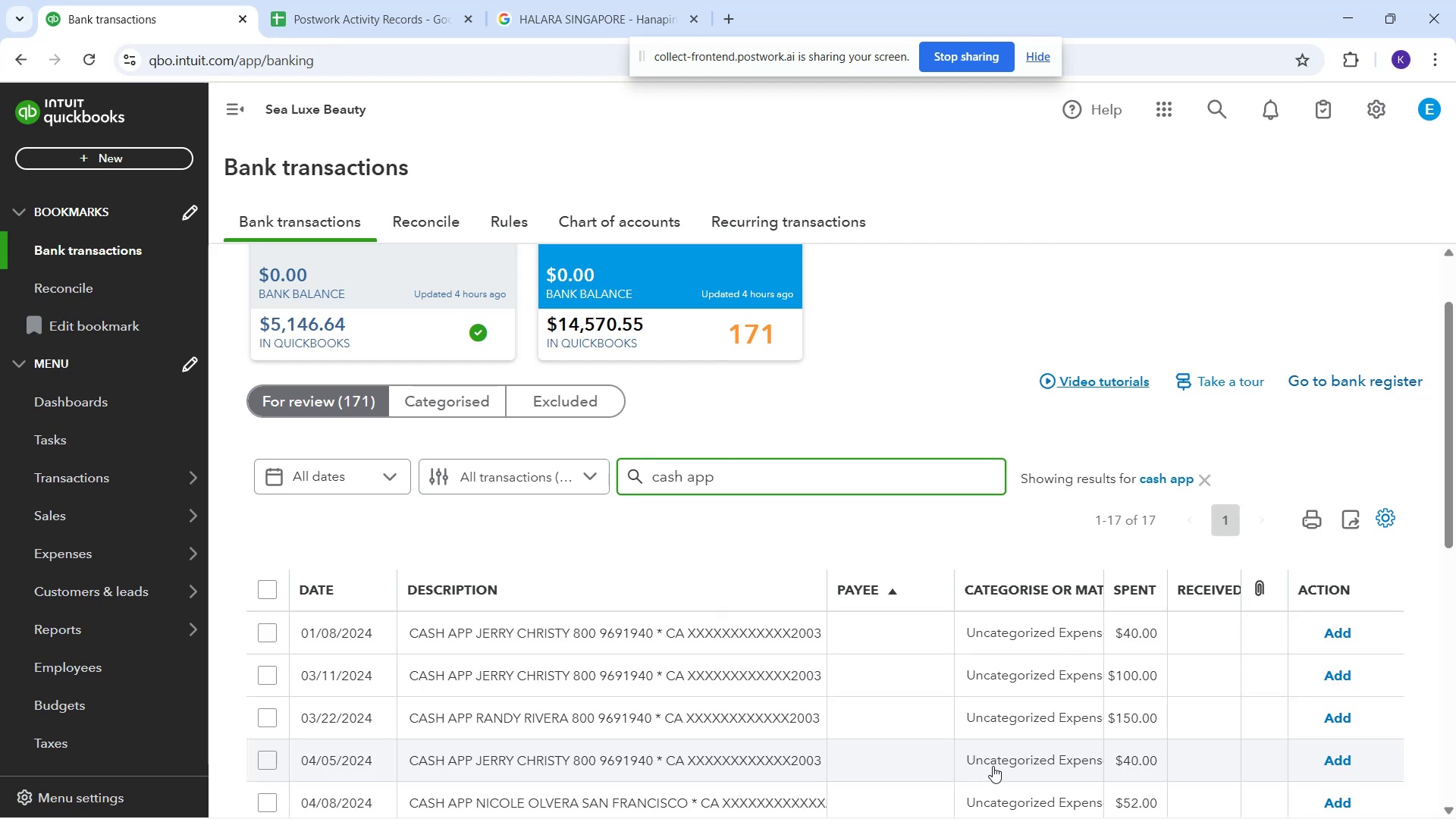 
scroll: coordinate [947, 728], scroll_direction: down, amount: 3.0
 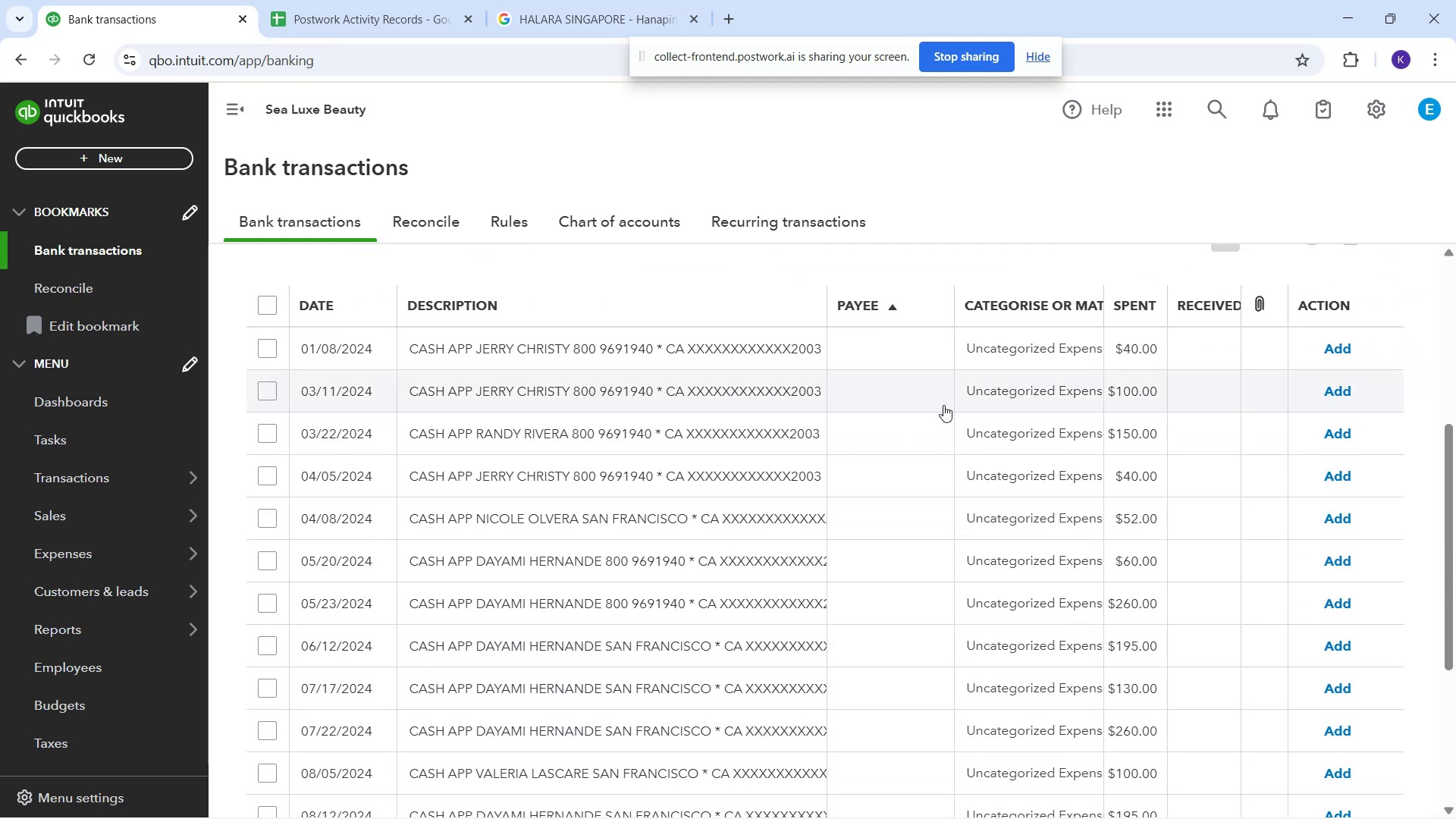 
left_click([896, 344])
 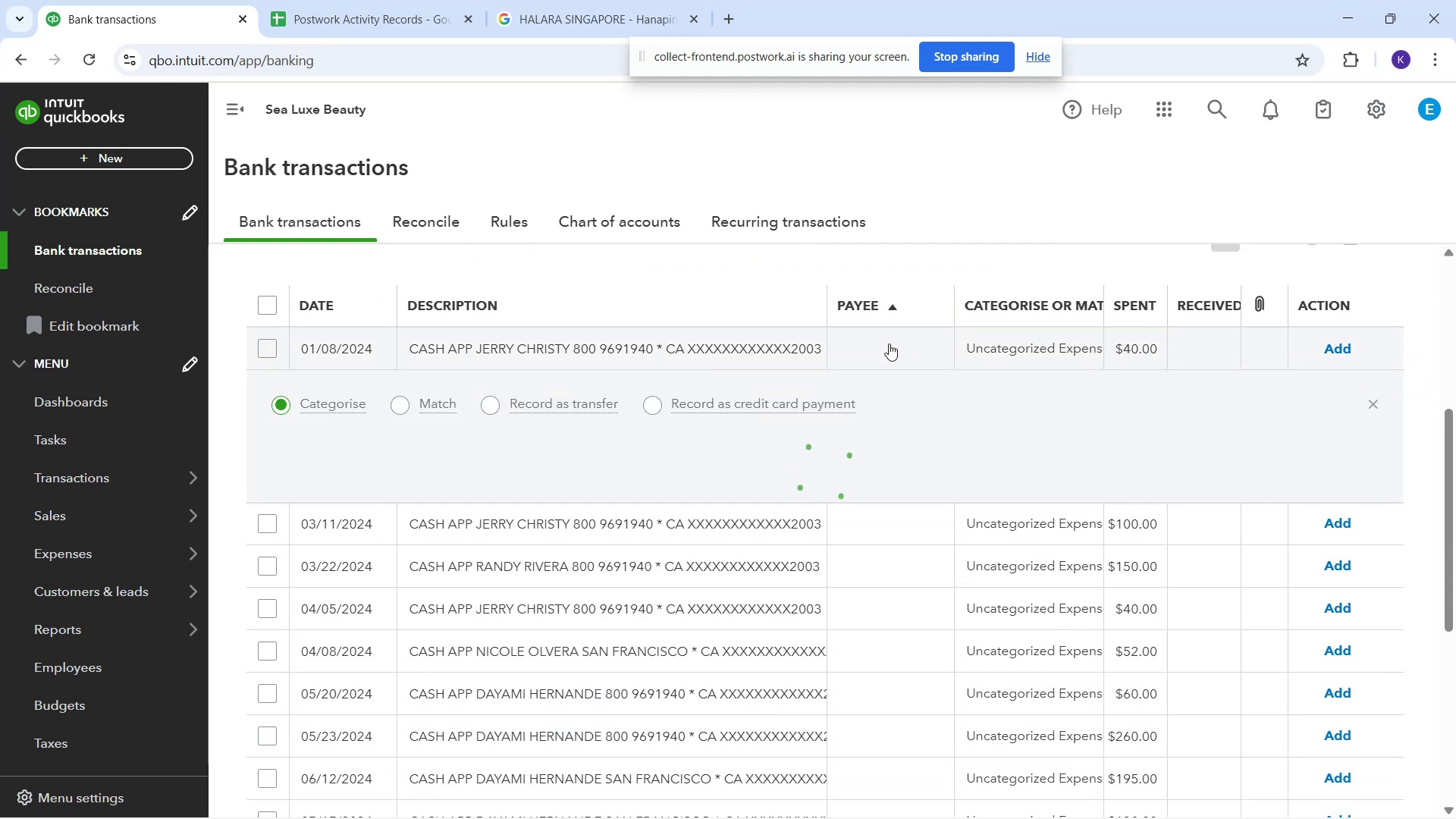 
type(jerjerr)
 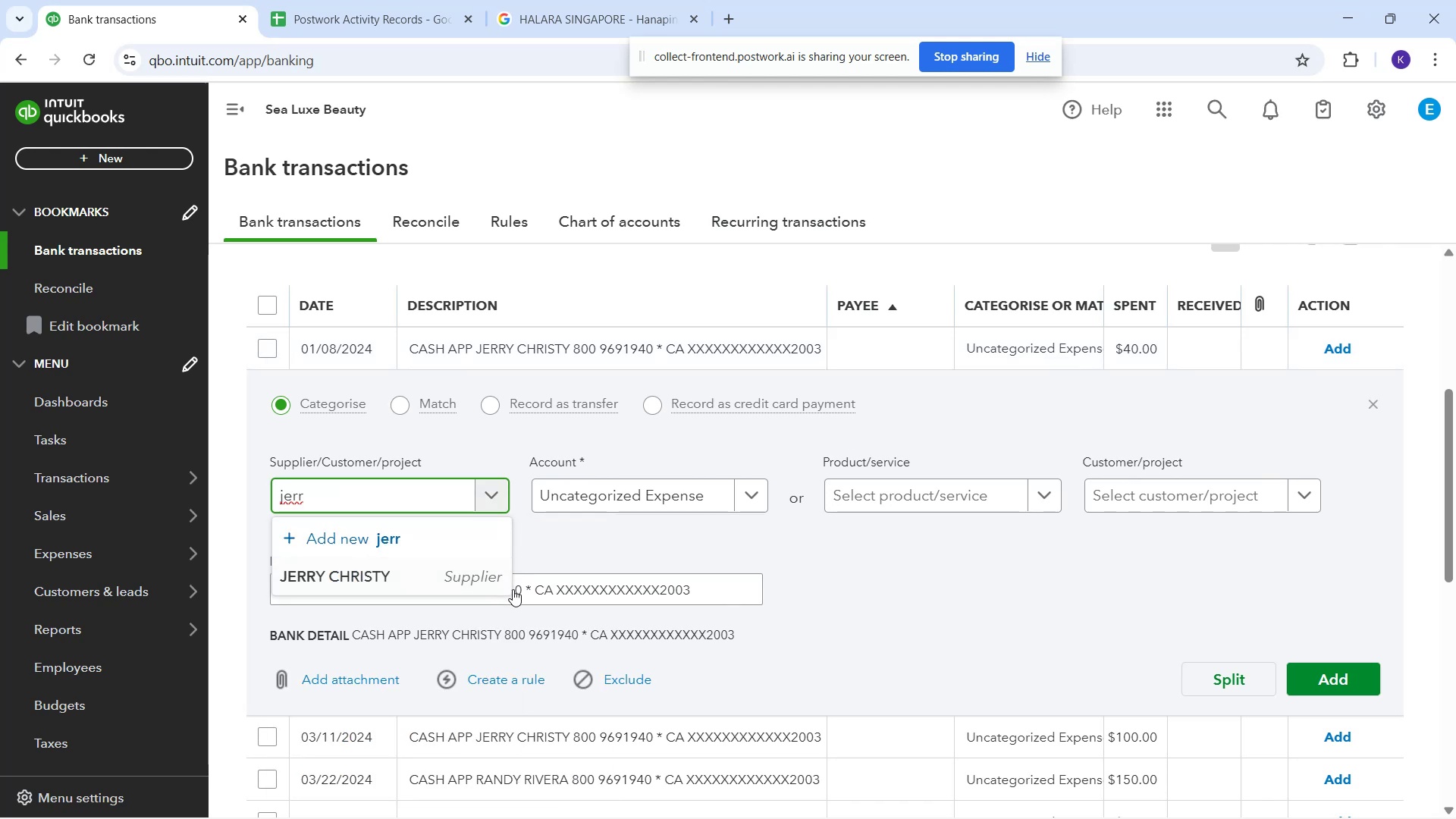 
left_click([435, 584])
 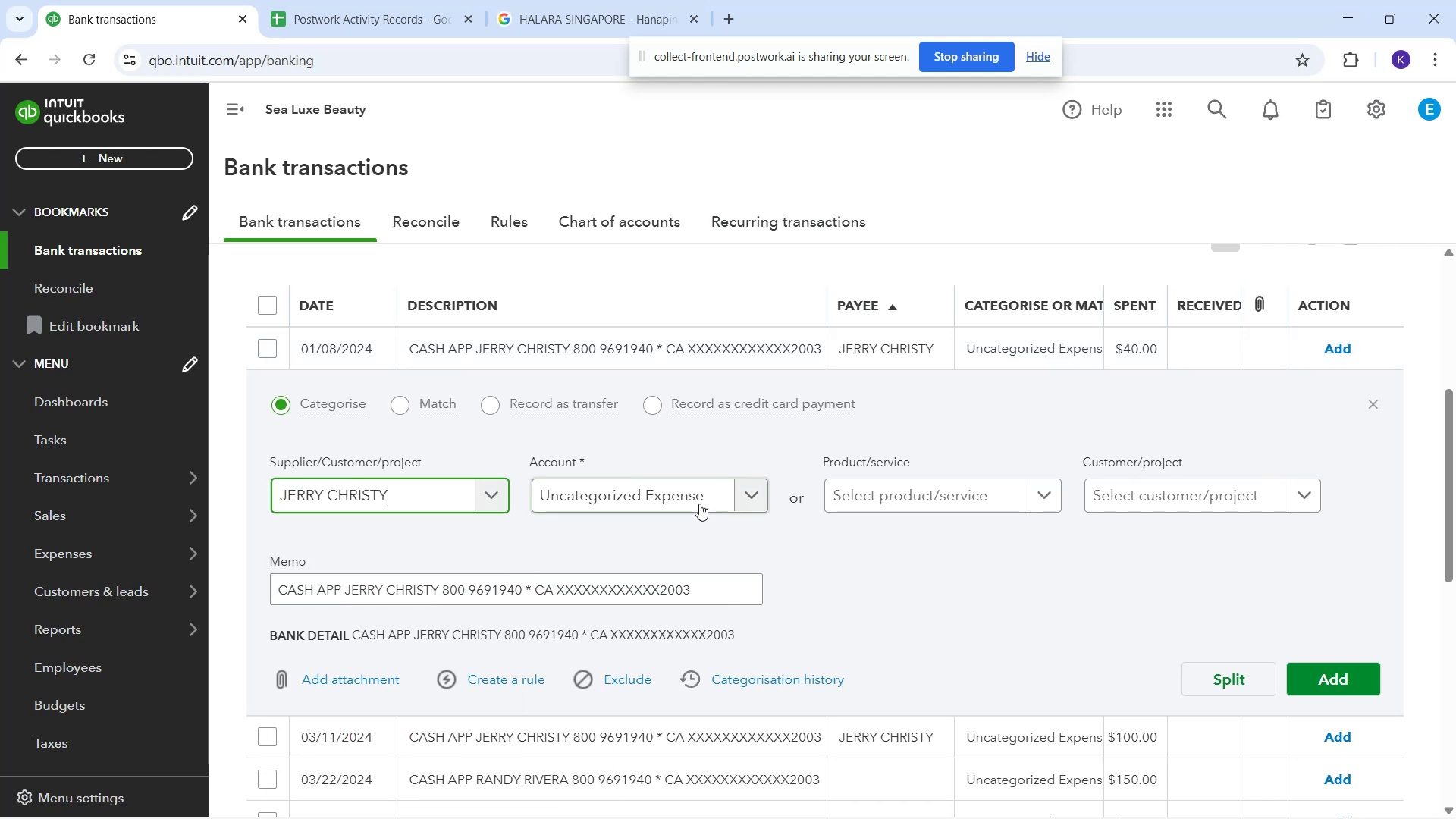 
left_click([697, 502])
 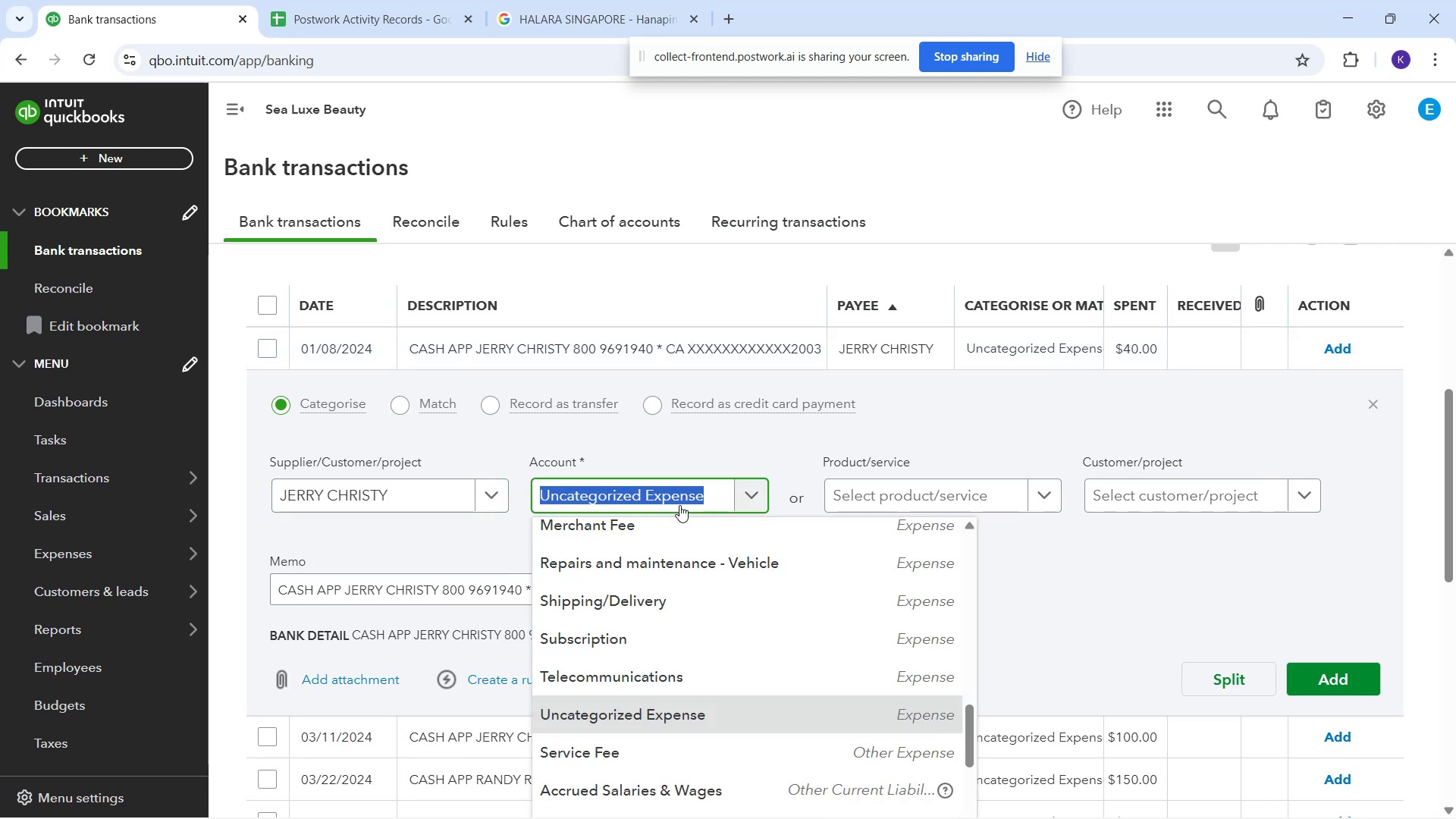 
type(sa)
 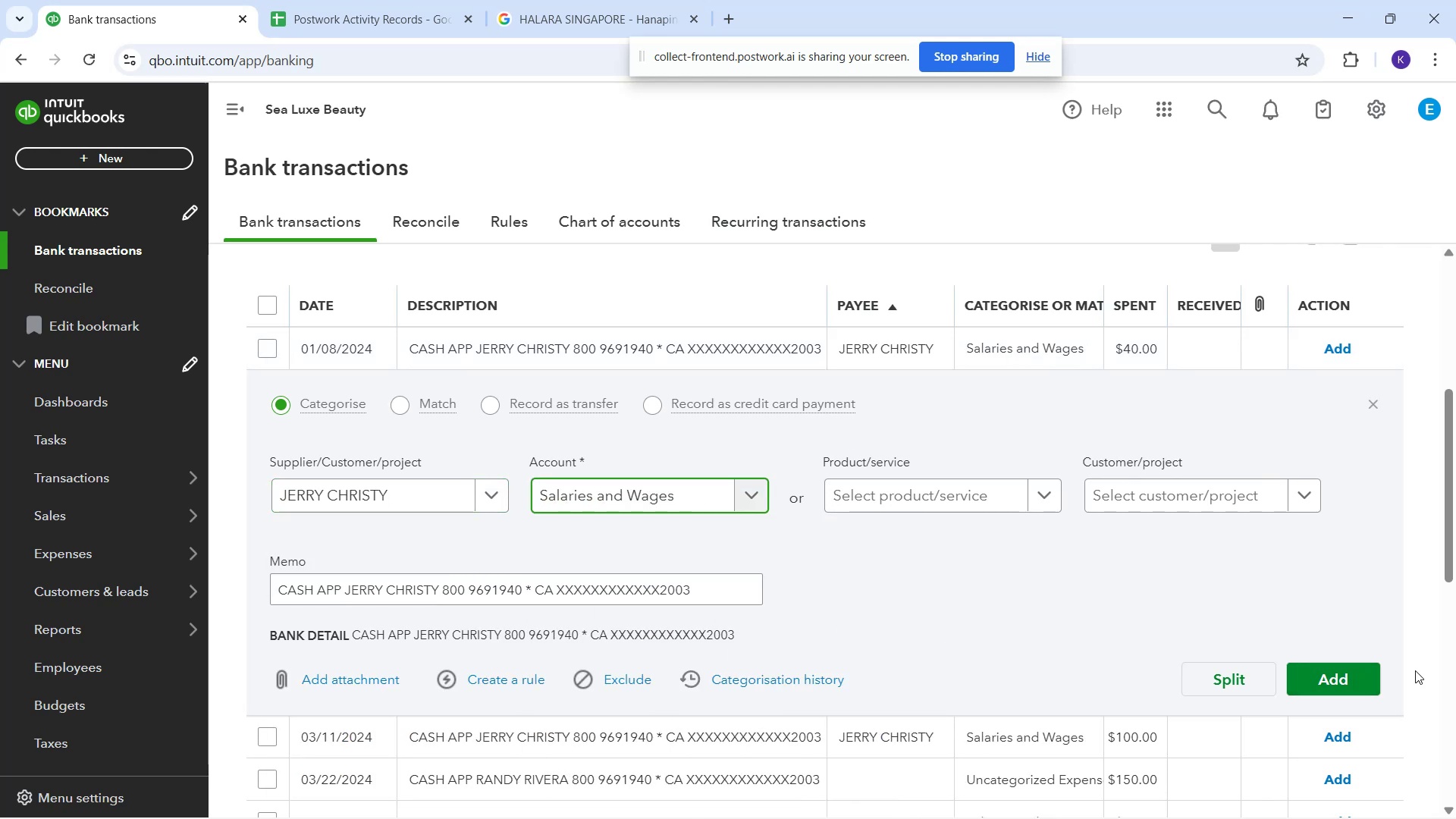 
left_click([1372, 672])
 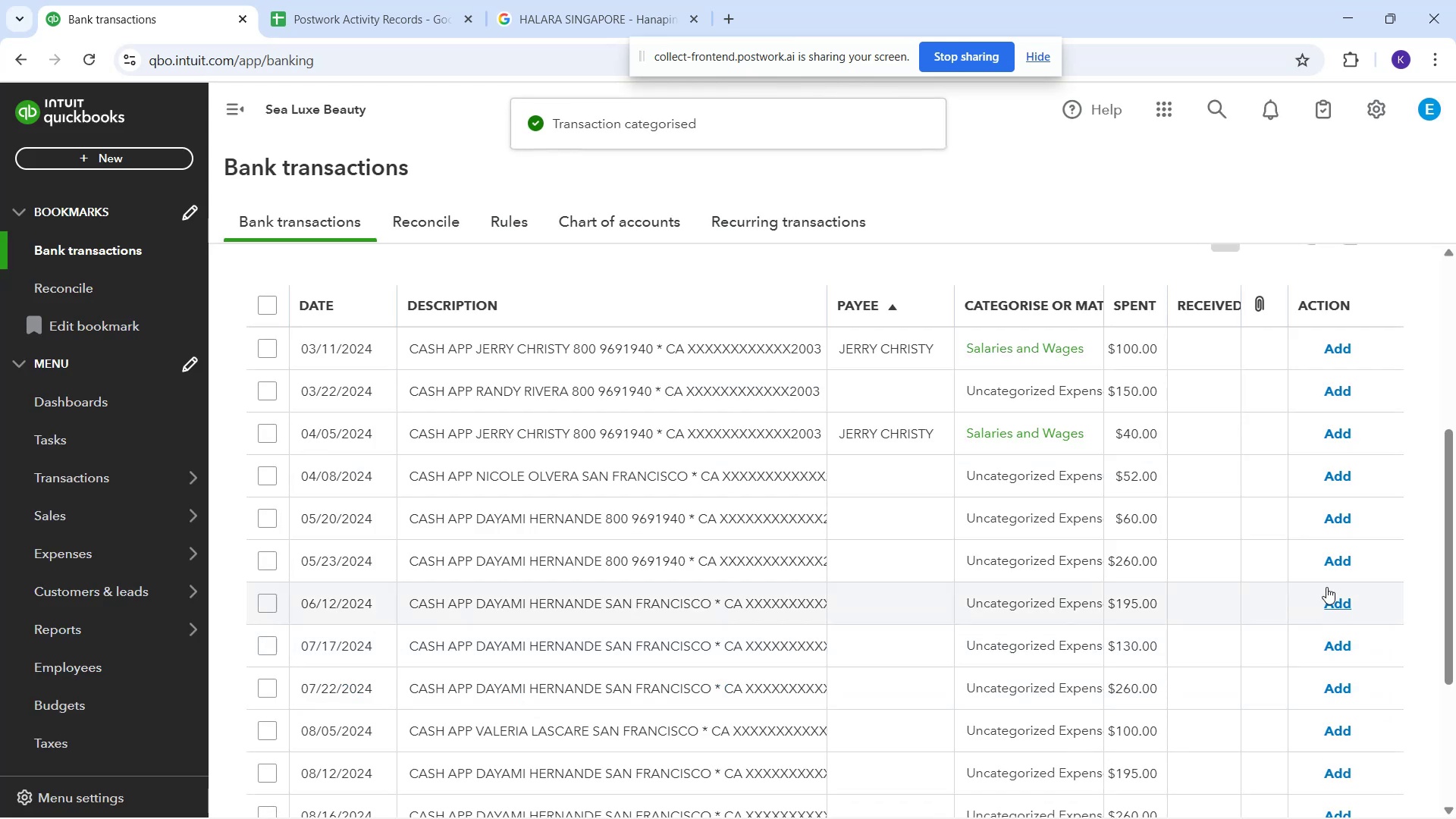 
left_click([1335, 347])
 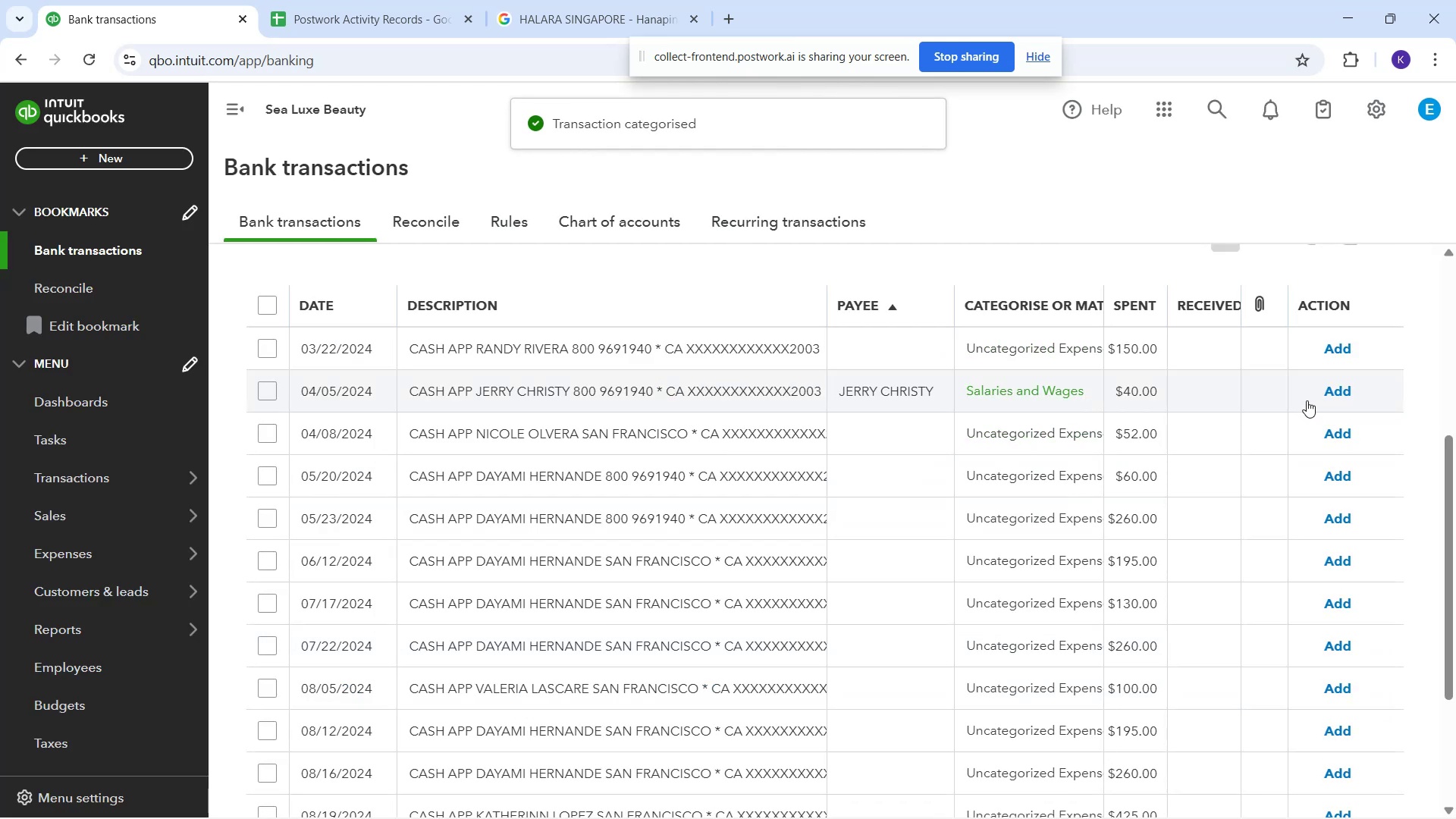 
left_click([1328, 400])
 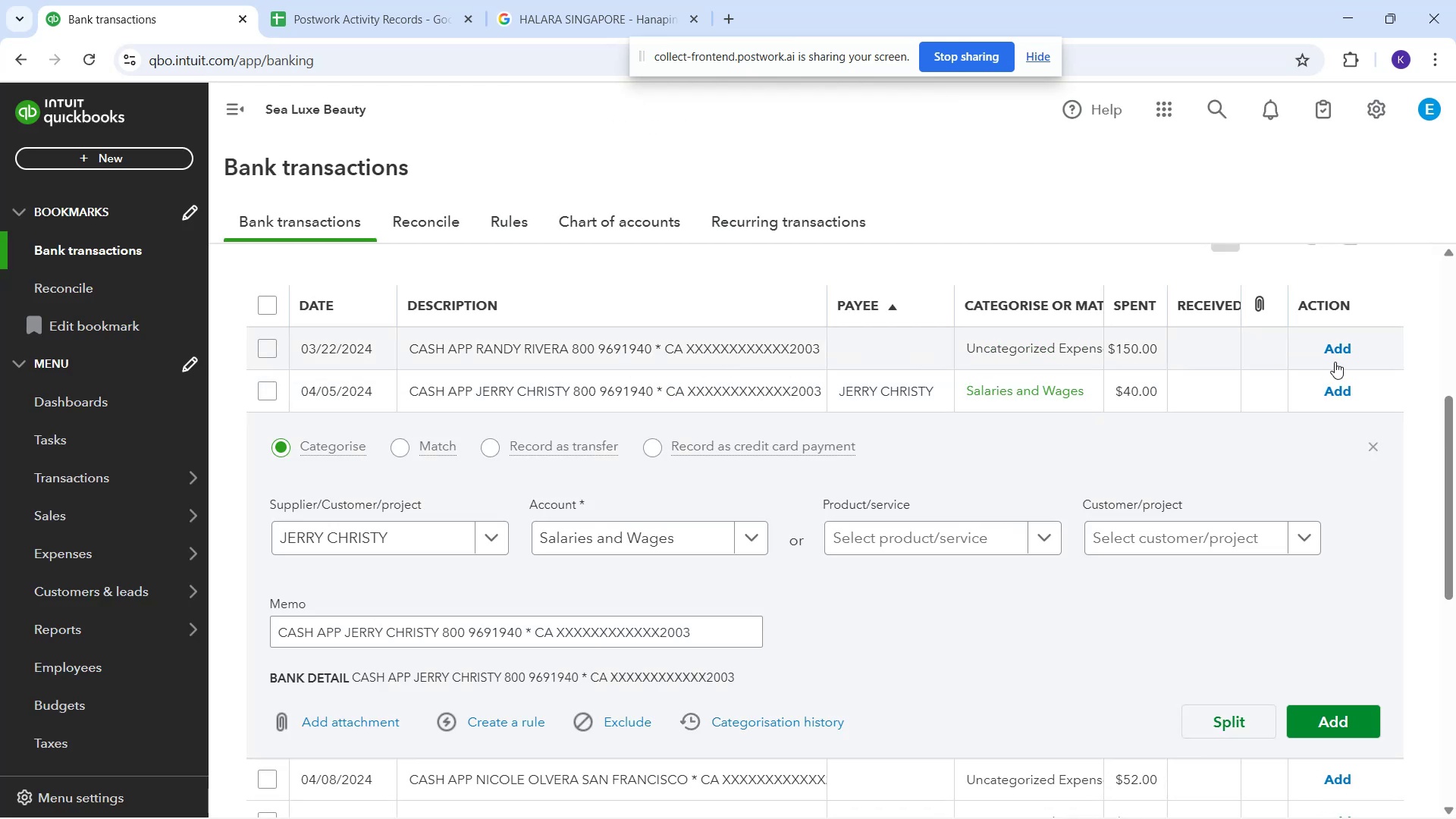 
left_click([1341, 384])
 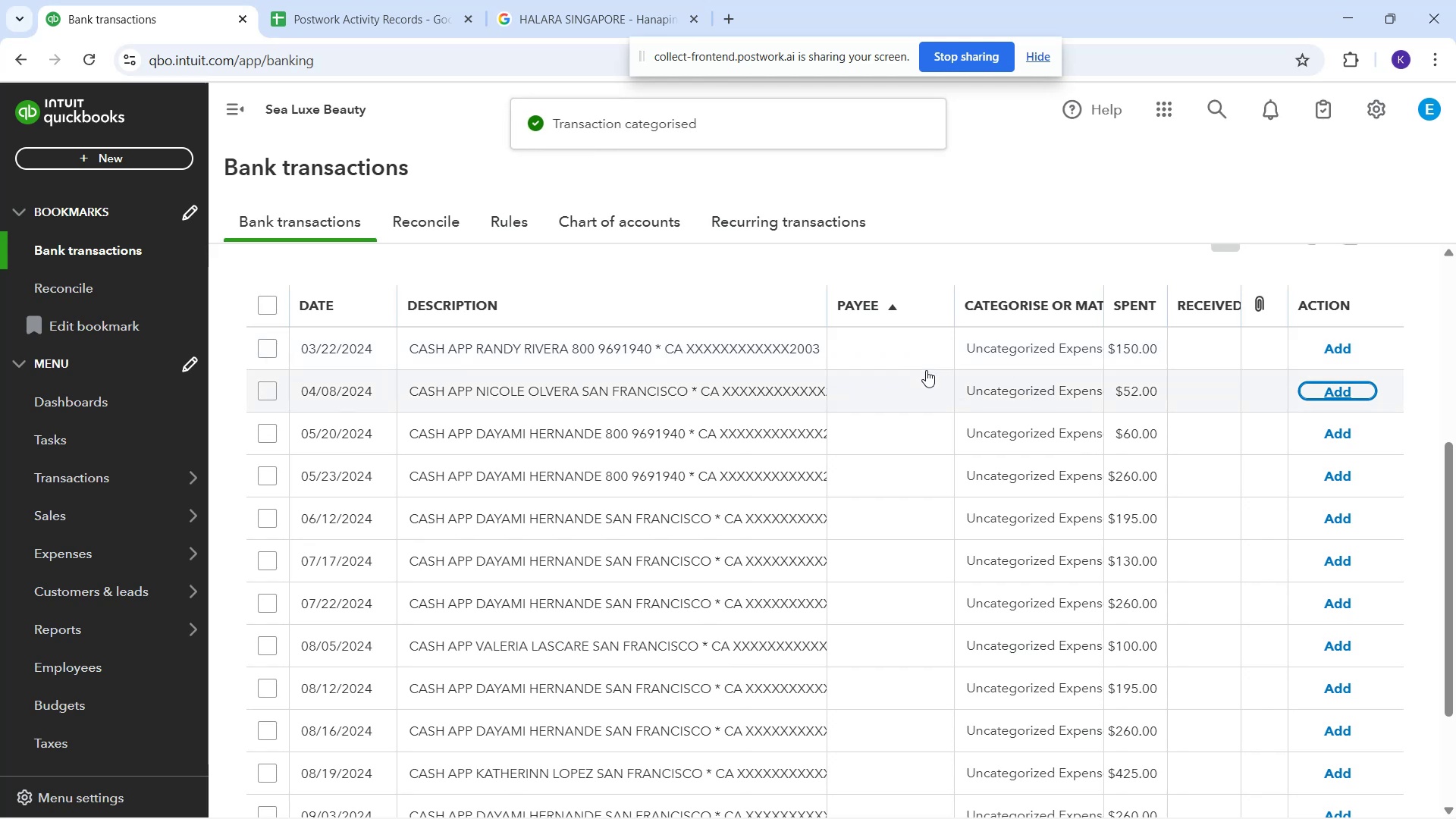 
left_click([918, 361])
 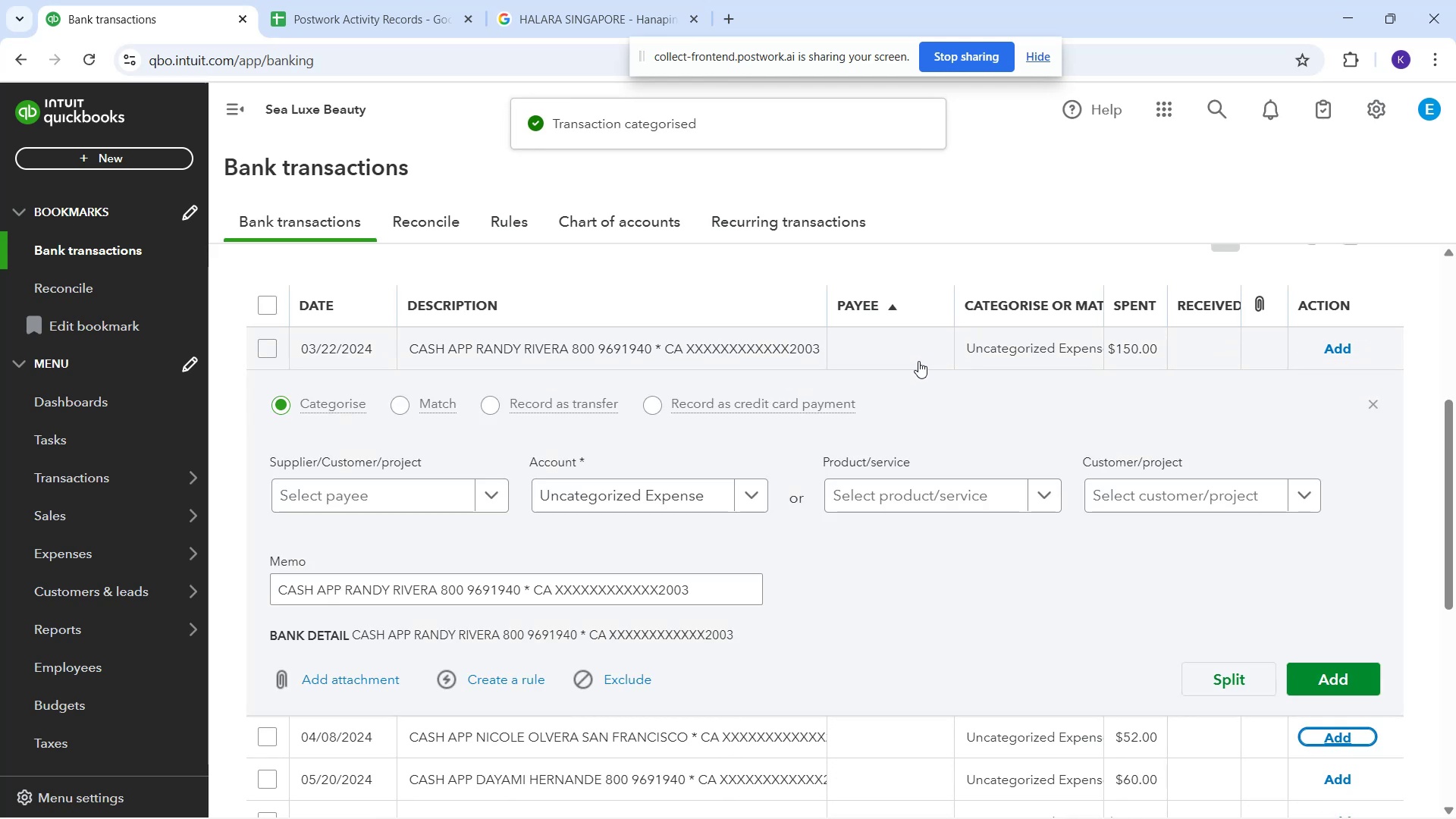 
type(rrand)
 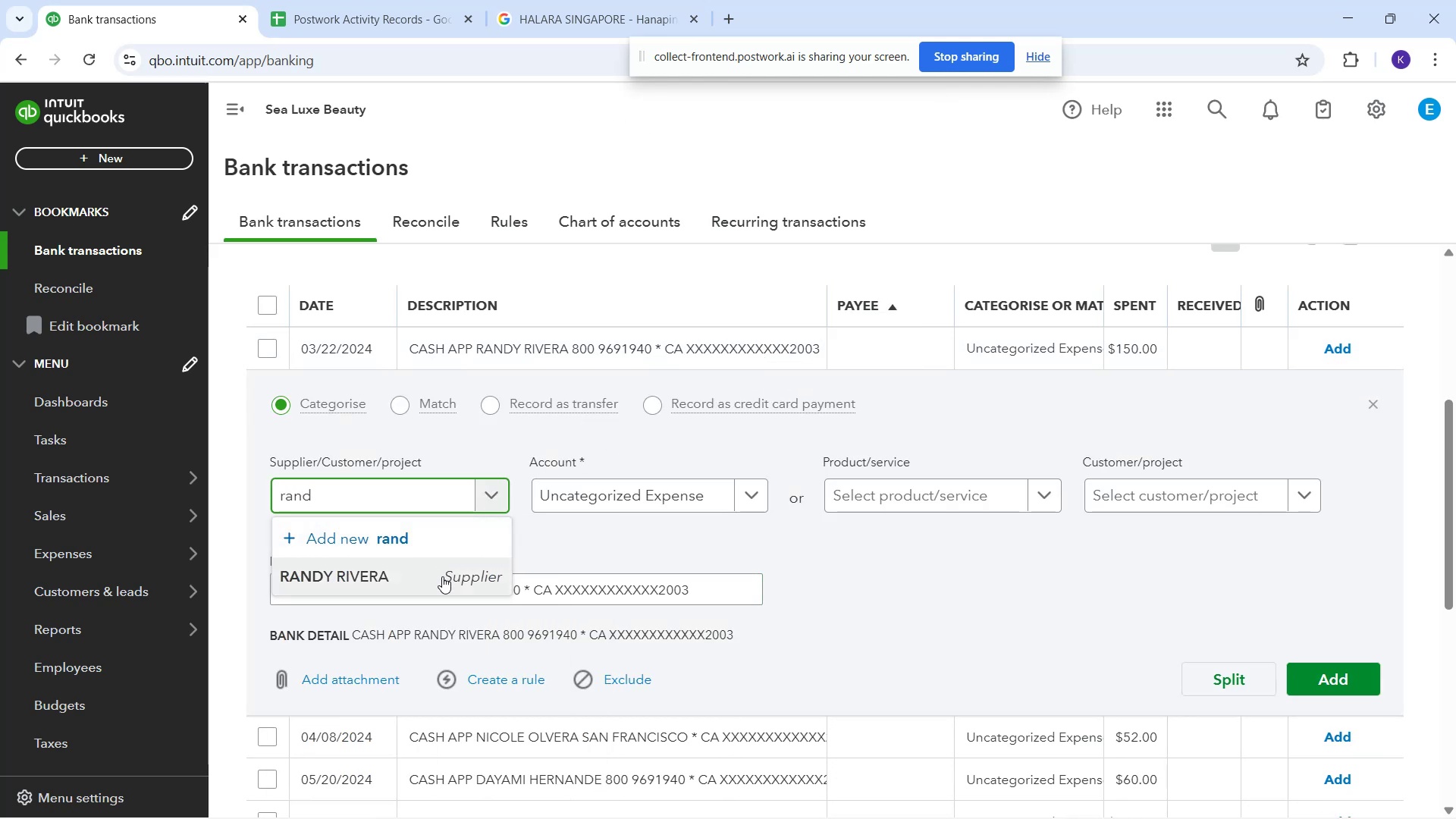 
left_click([432, 570])
 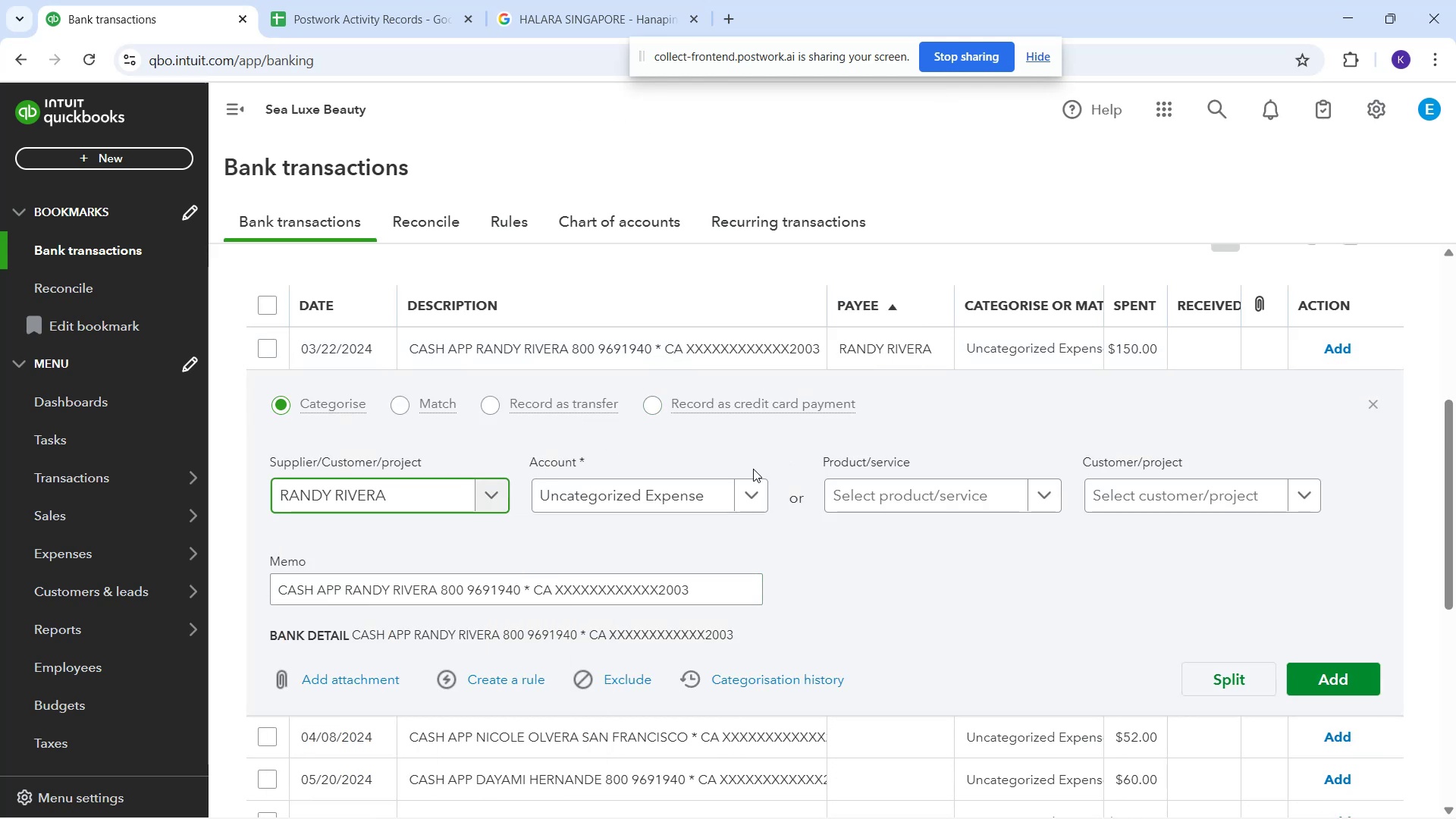 
left_click([702, 497])
 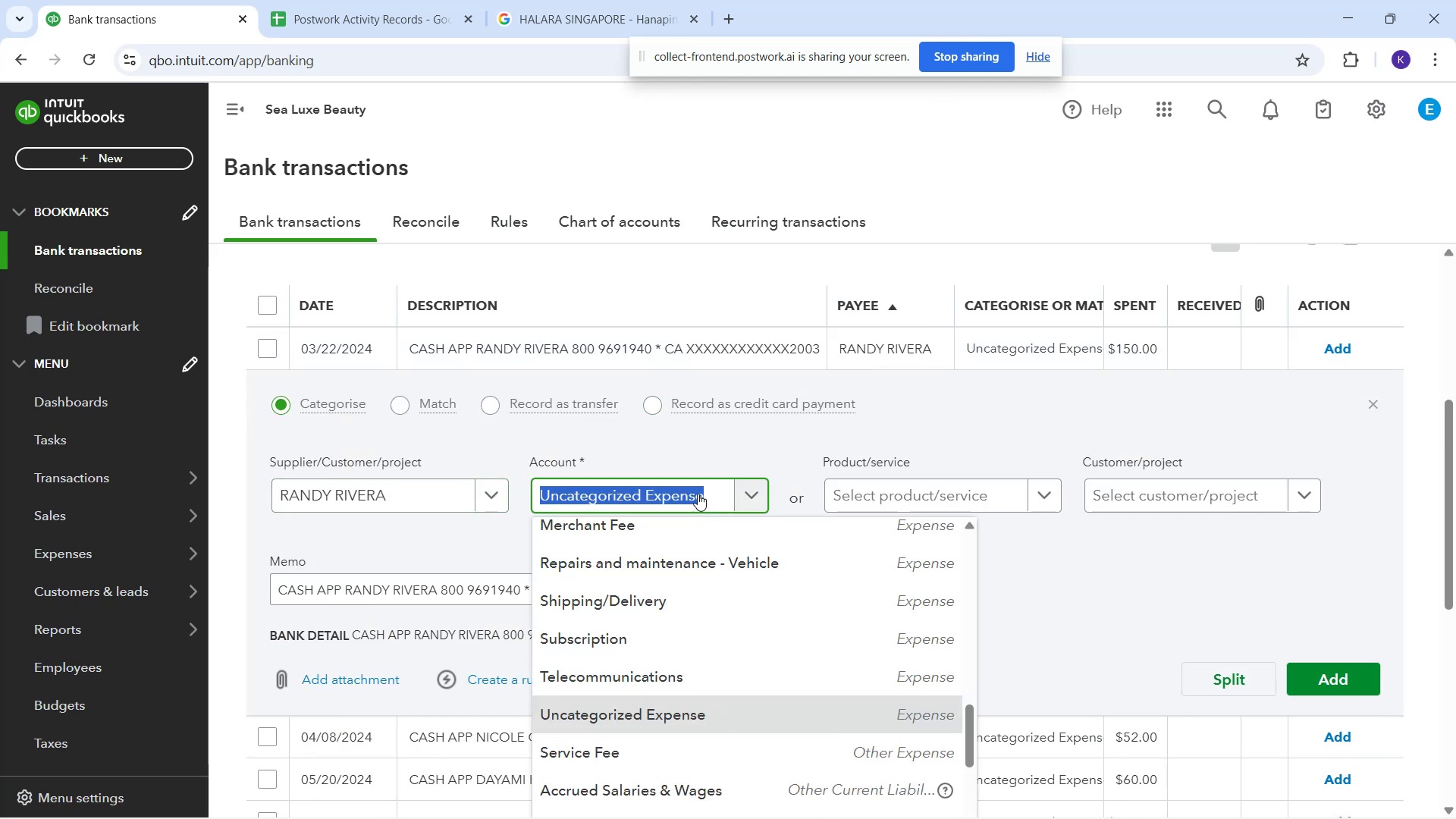 
type(sala)
 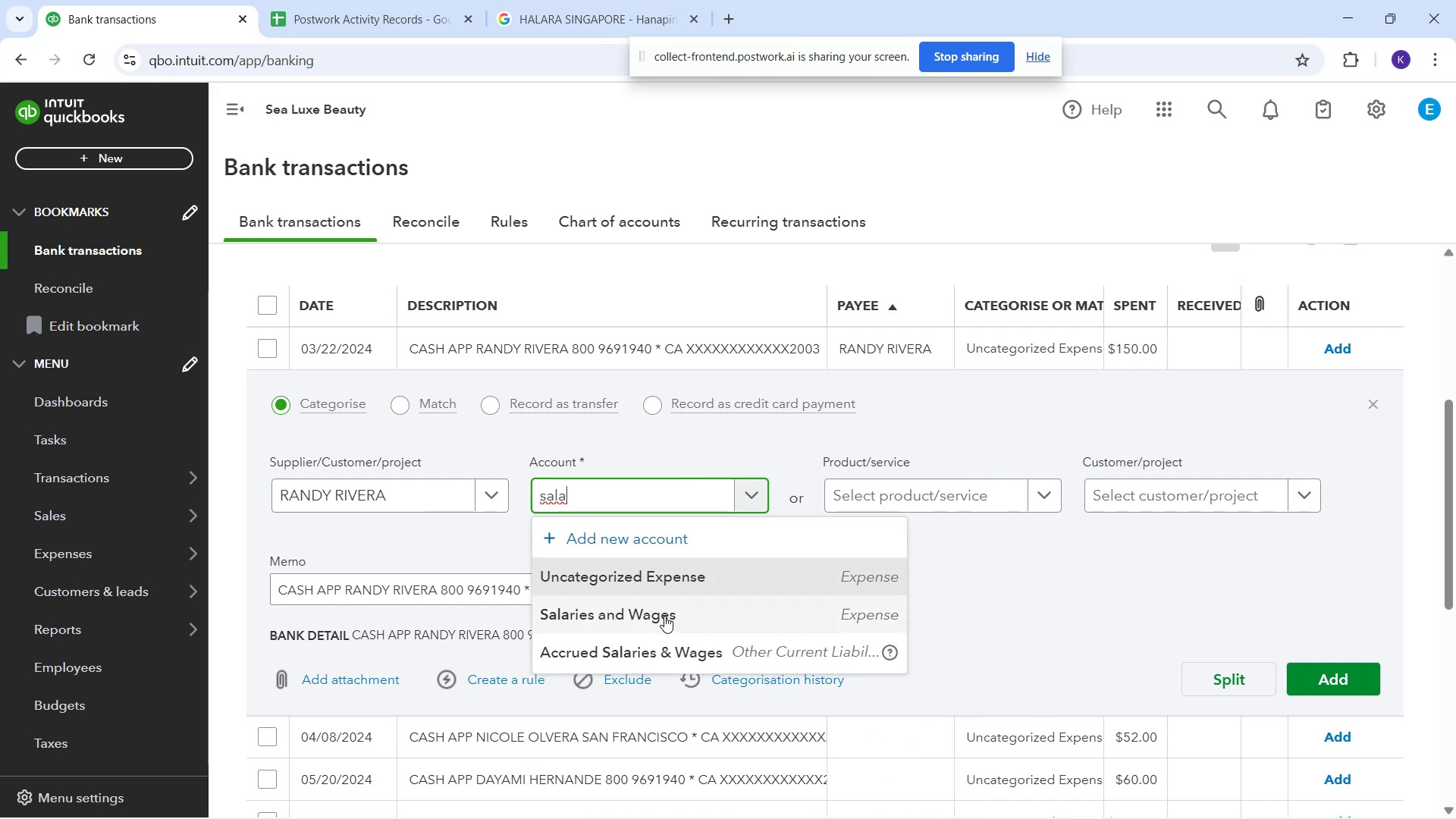 
left_click([664, 616])
 